 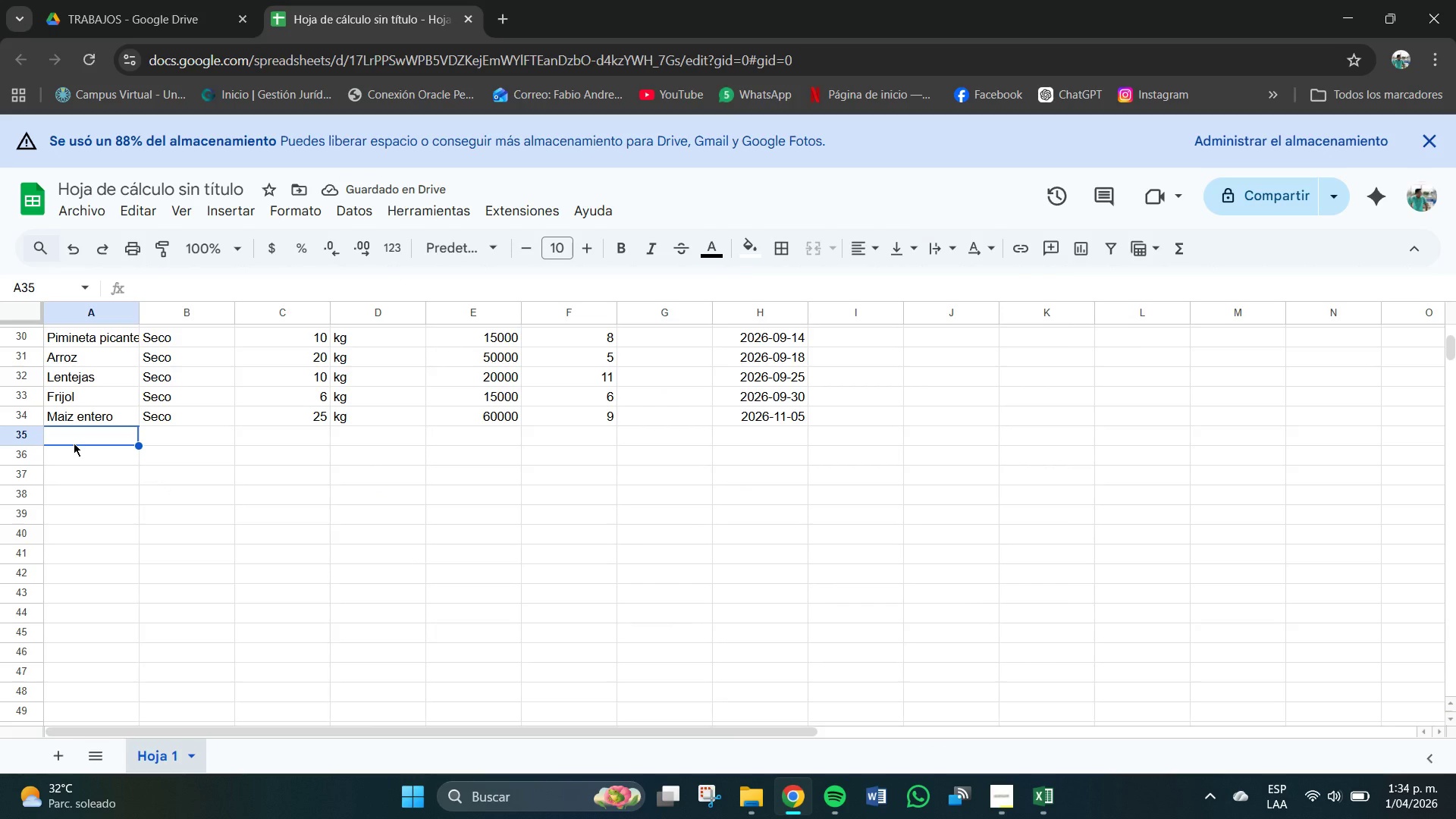 
scroll: coordinate [73, 443], scroll_direction: none, amount: 0.0
 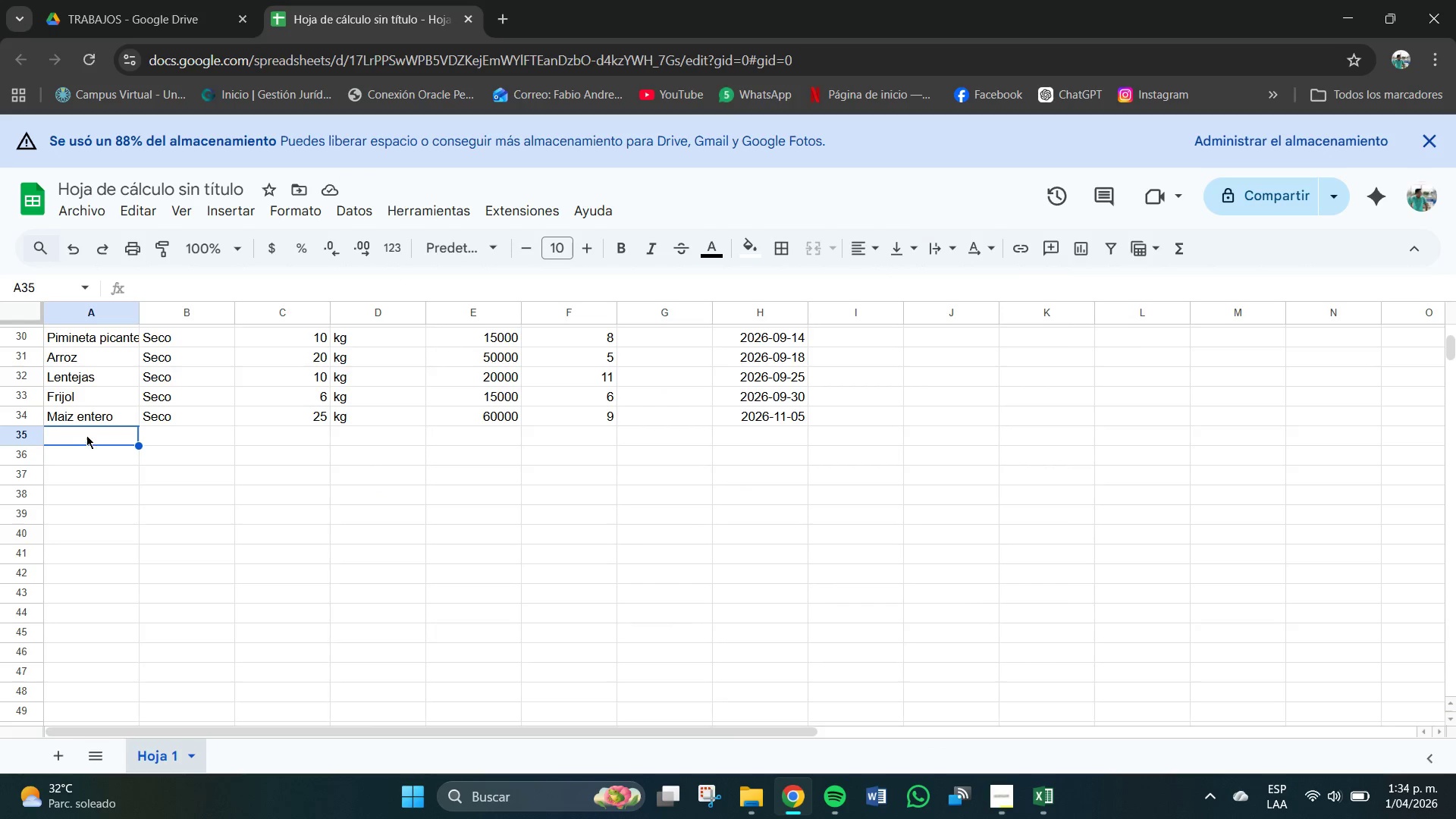 
left_click([88, 435])
 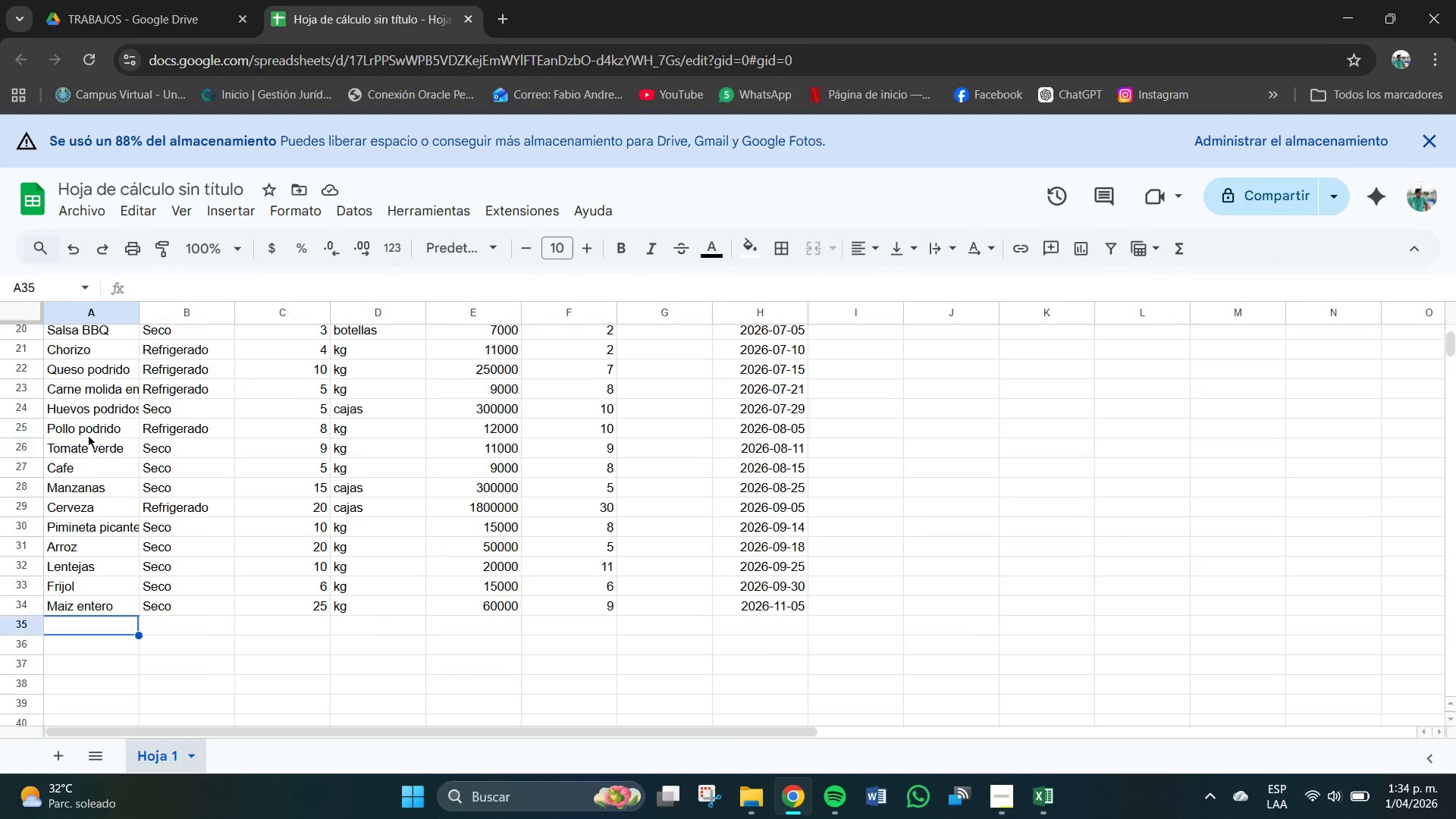 
scroll: coordinate [85, 435], scroll_direction: up, amount: 8.0
 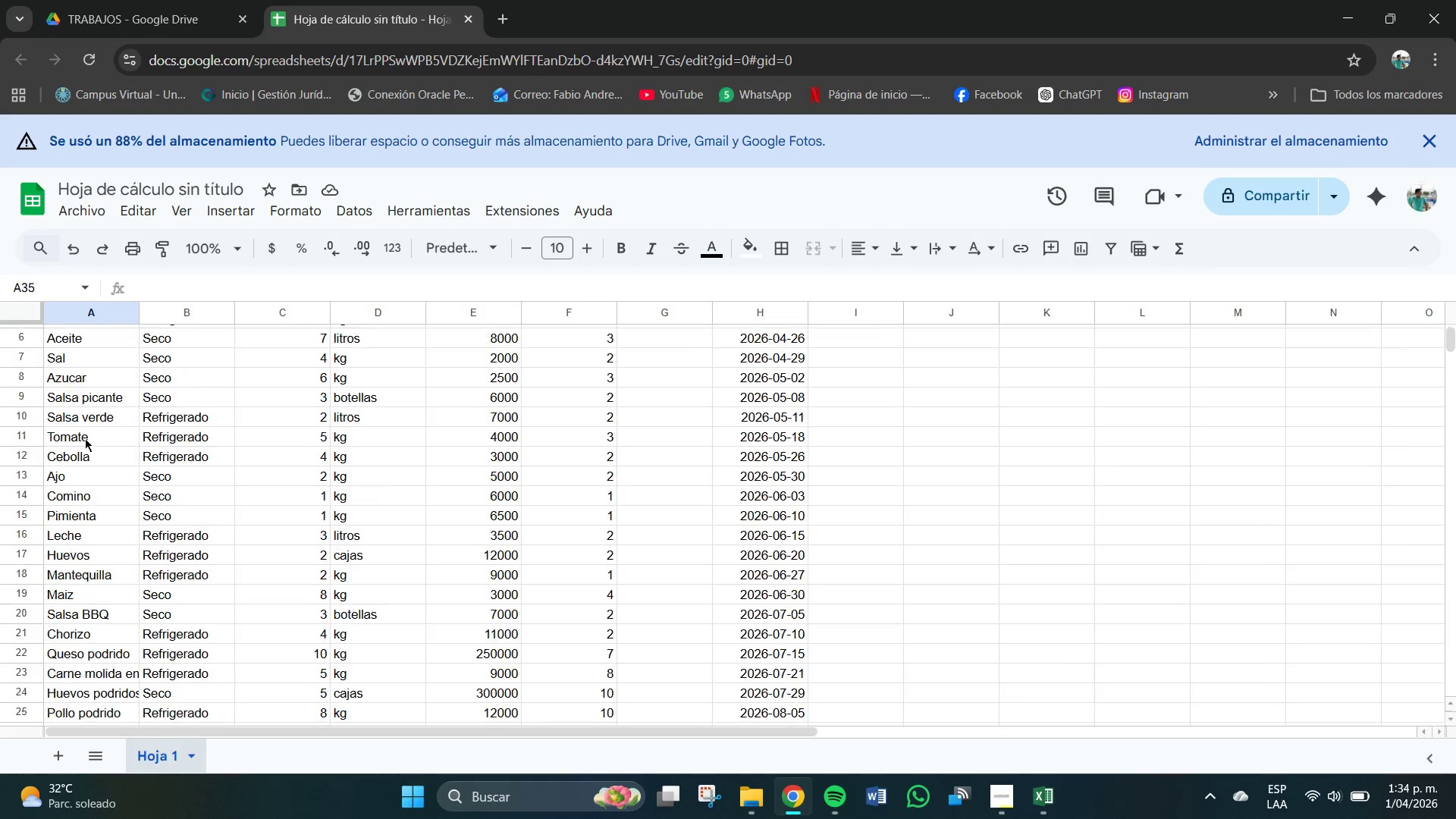 
scroll: coordinate [85, 438], scroll_direction: down, amount: 1.0
 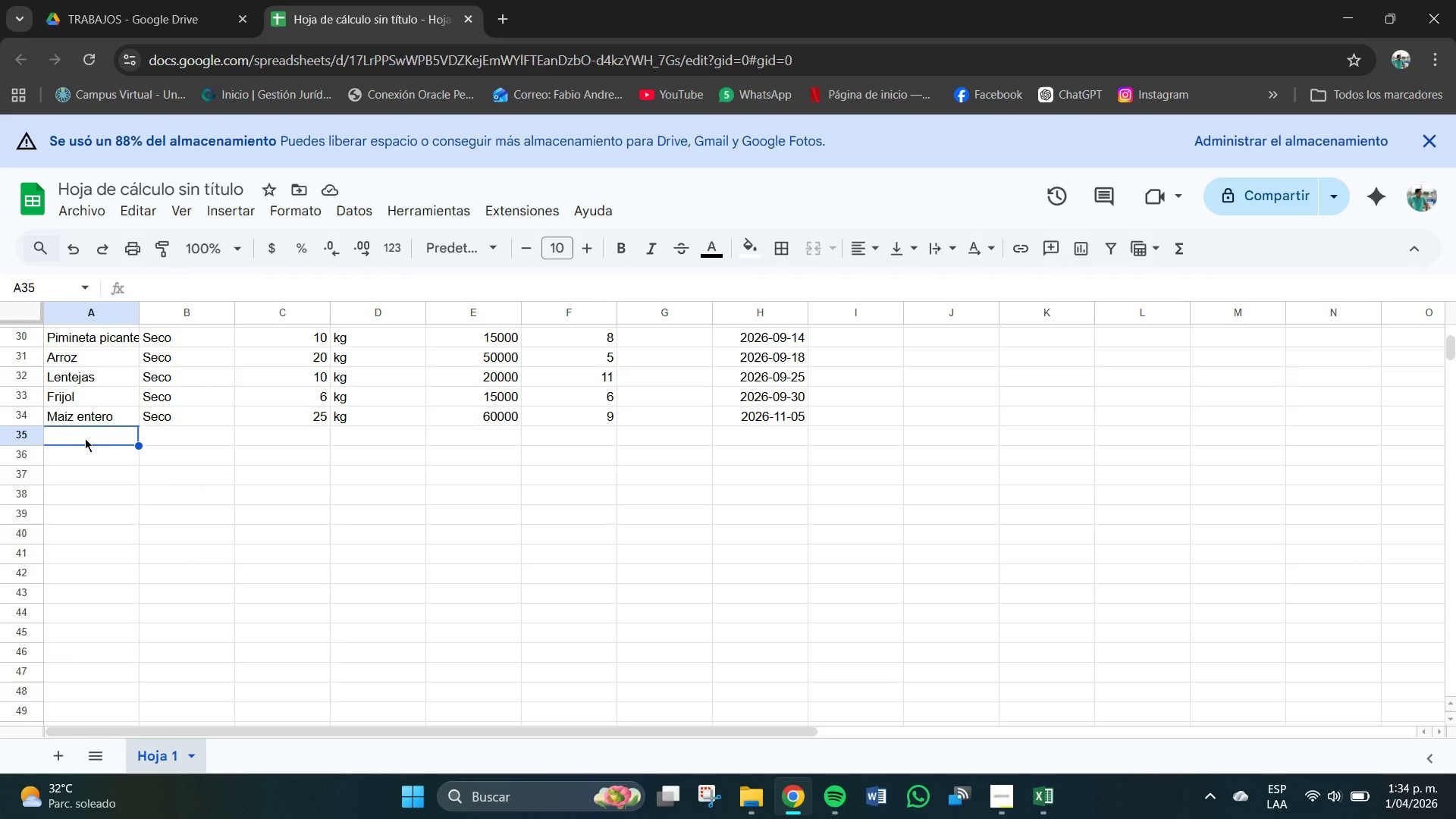 
left_click([86, 438])
 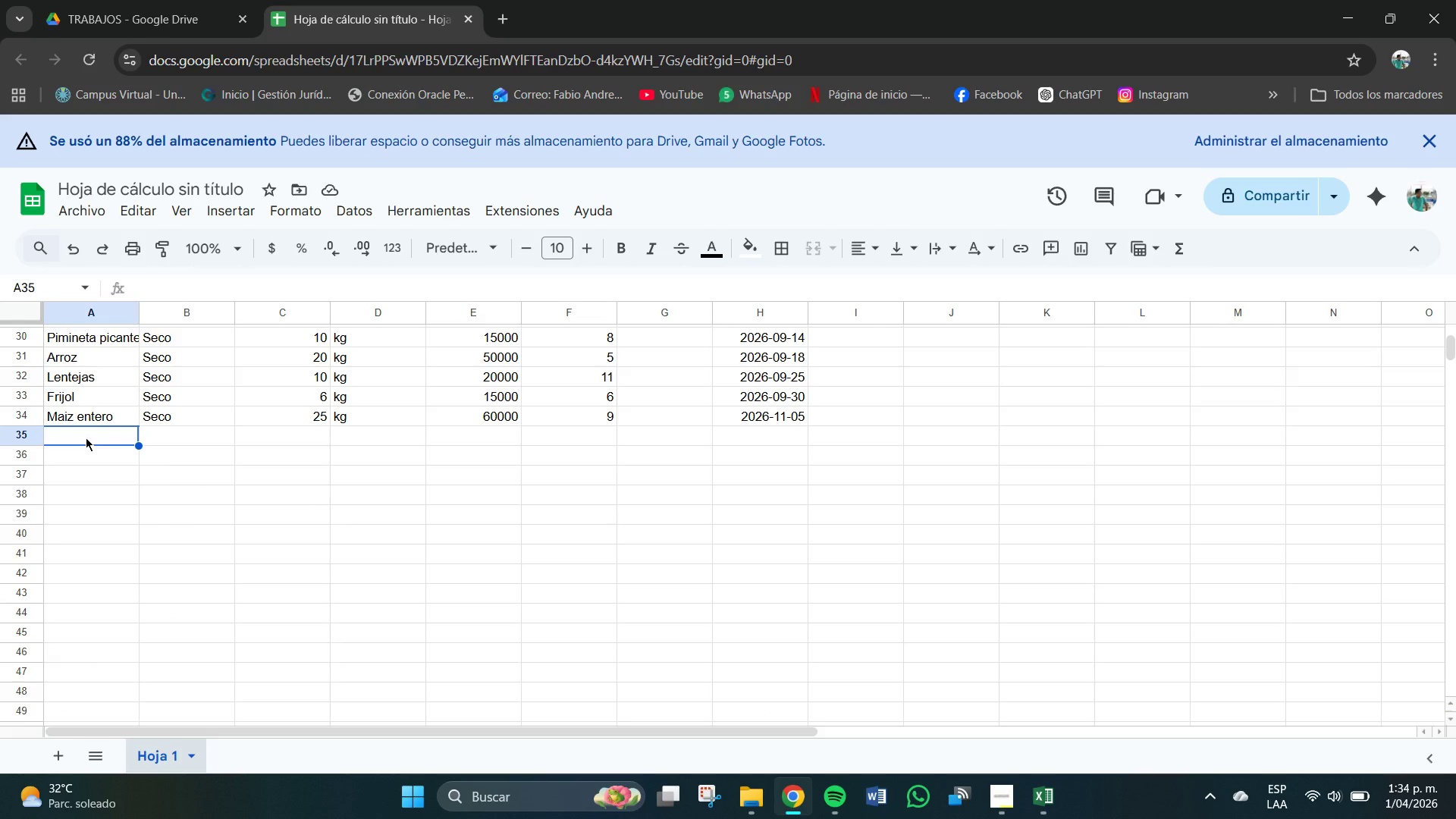 
type(Ajoe)
key(Backspace)
type( en polvo)
 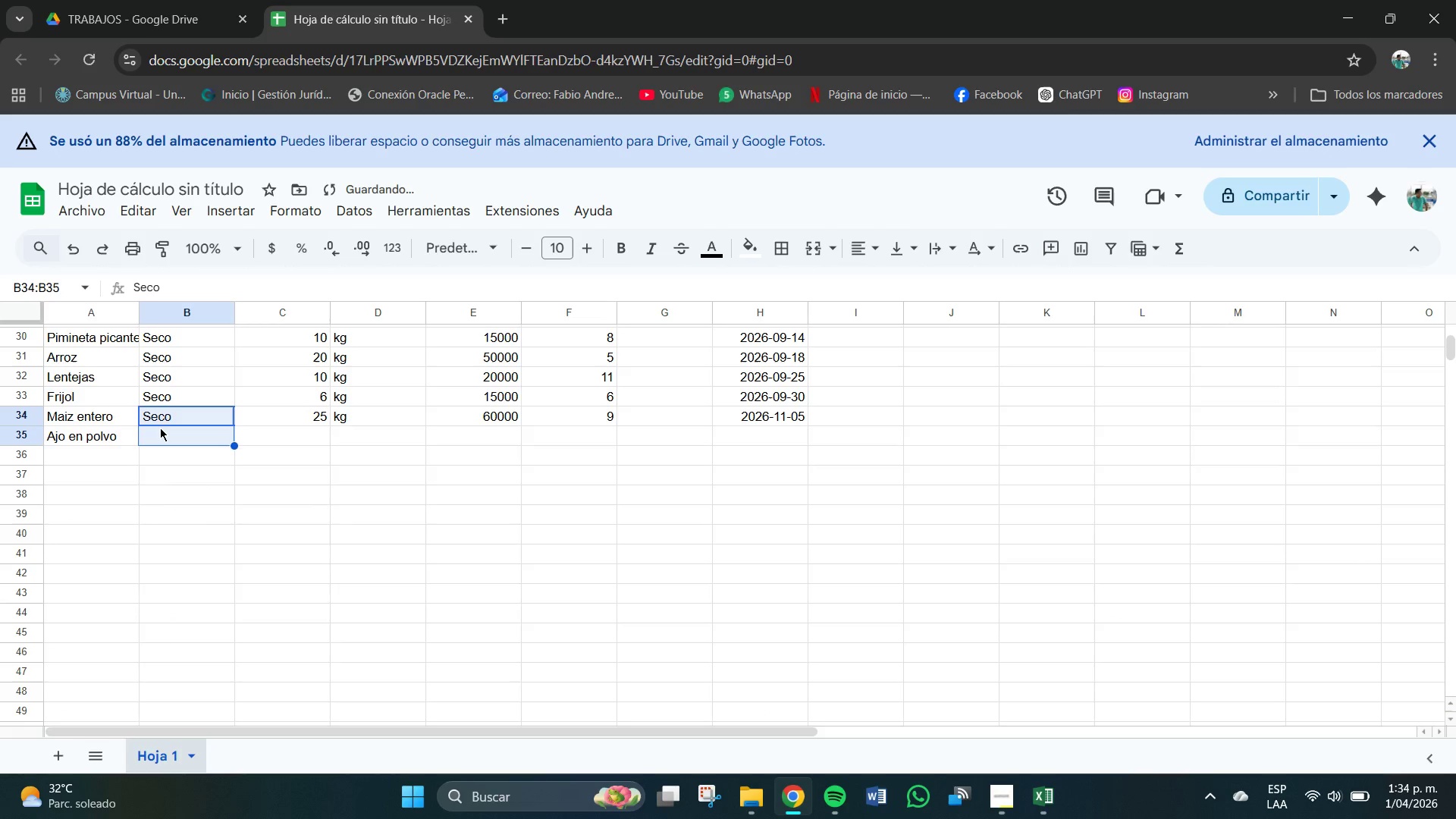 
double_click([167, 441])
 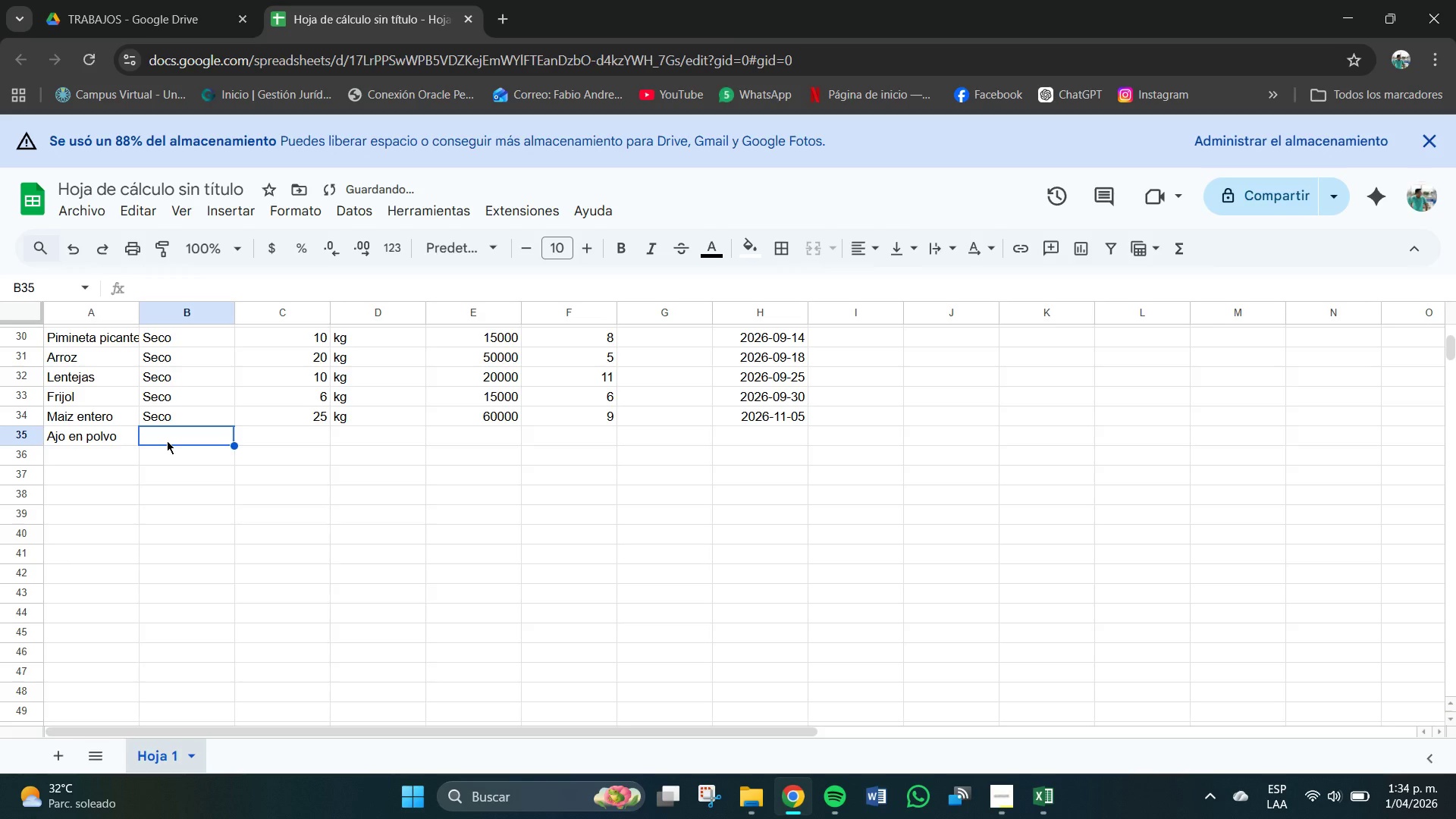 
type(e)
key(Backspace)
type(Seco)
 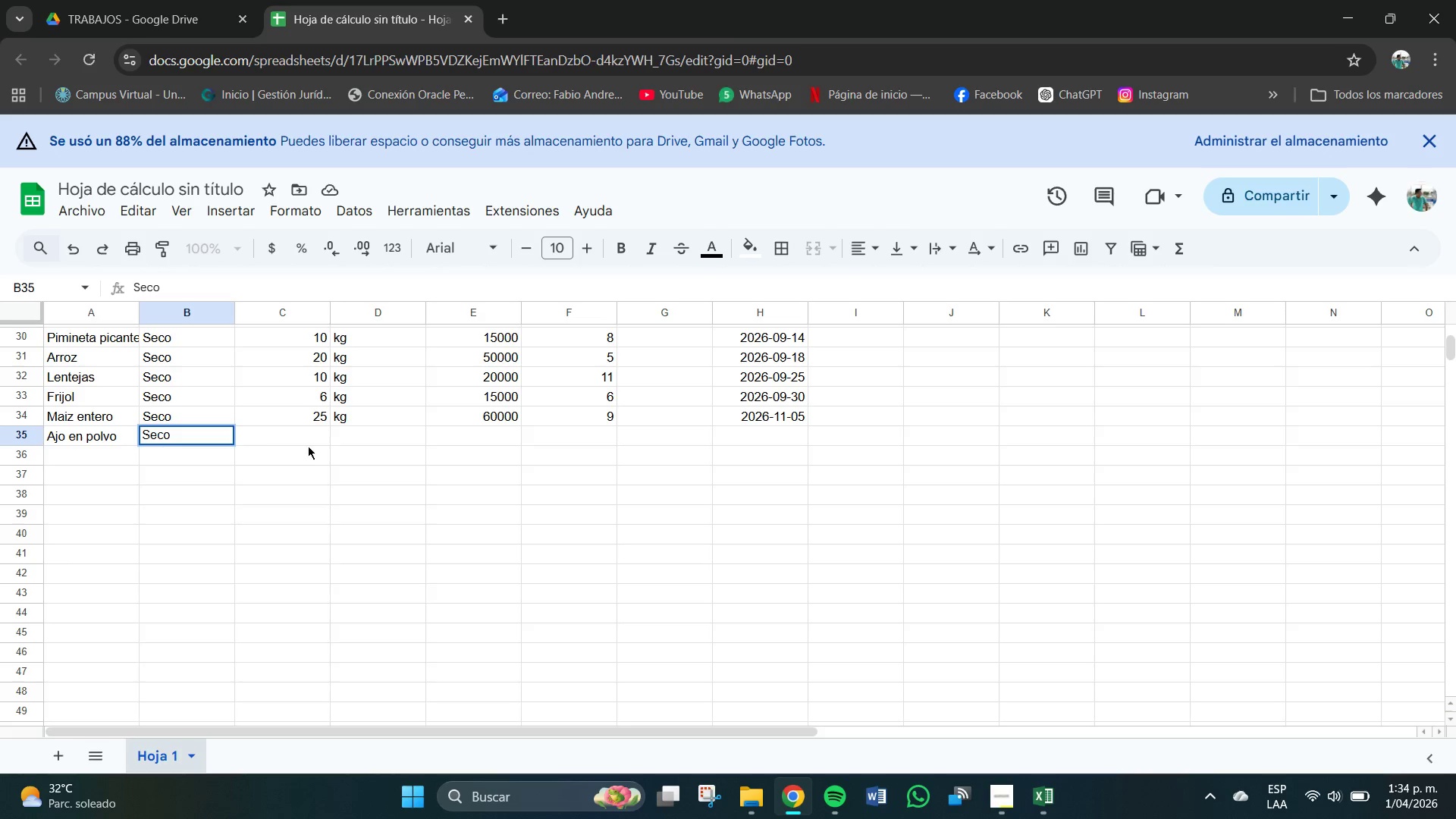 
left_click([324, 440])
 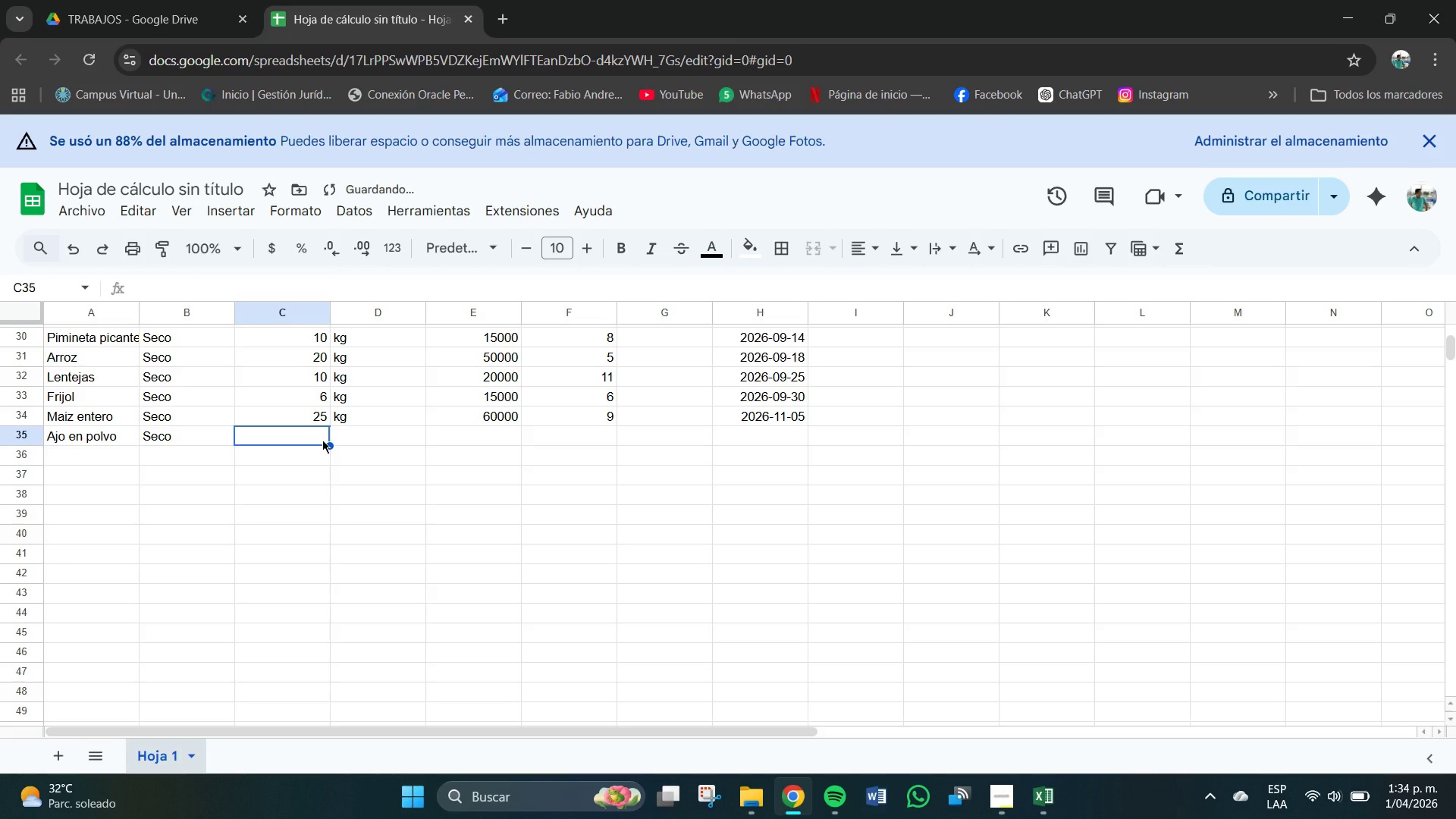 
key(Numpad1)
 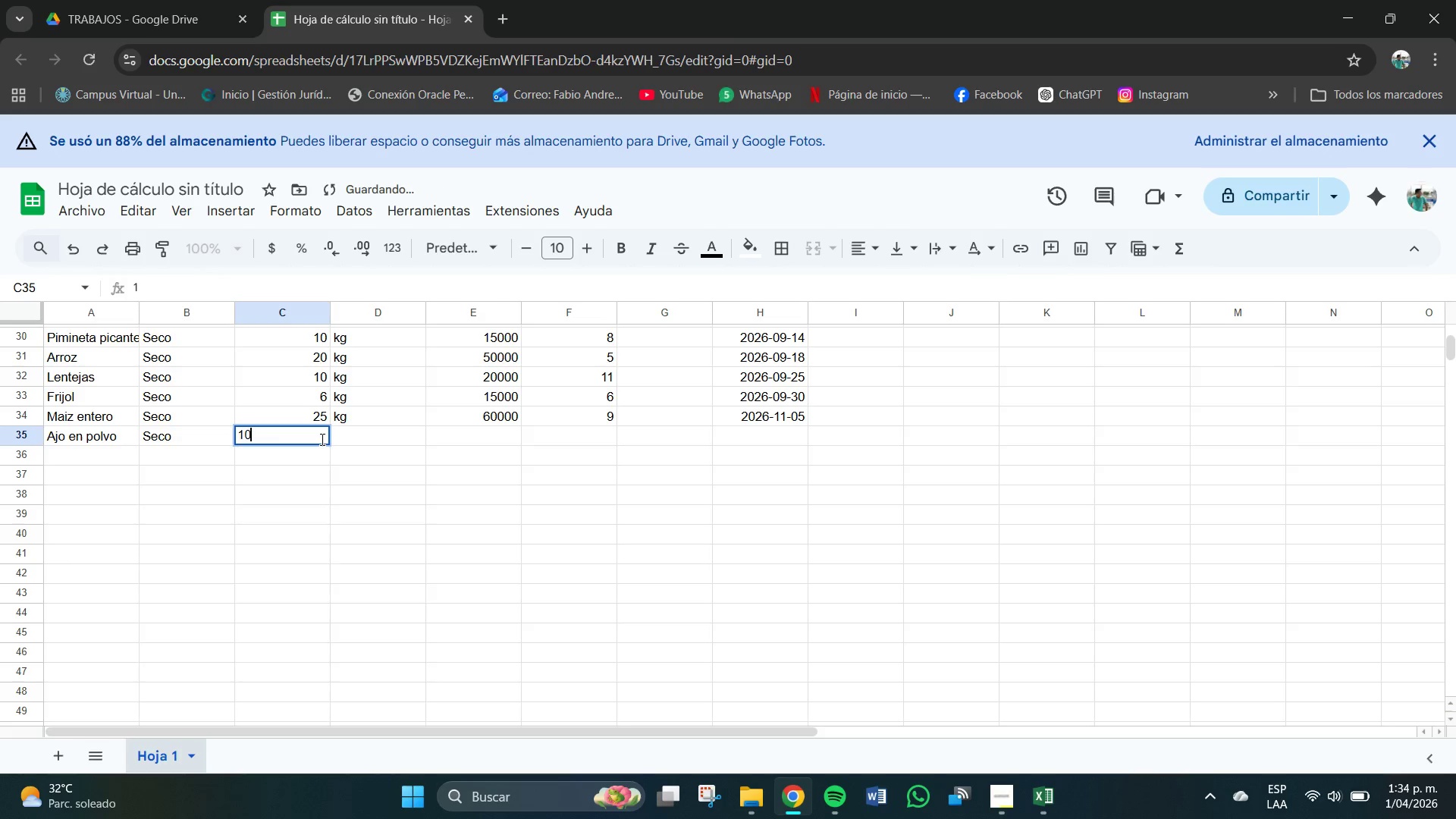 
key(Numpad0)
 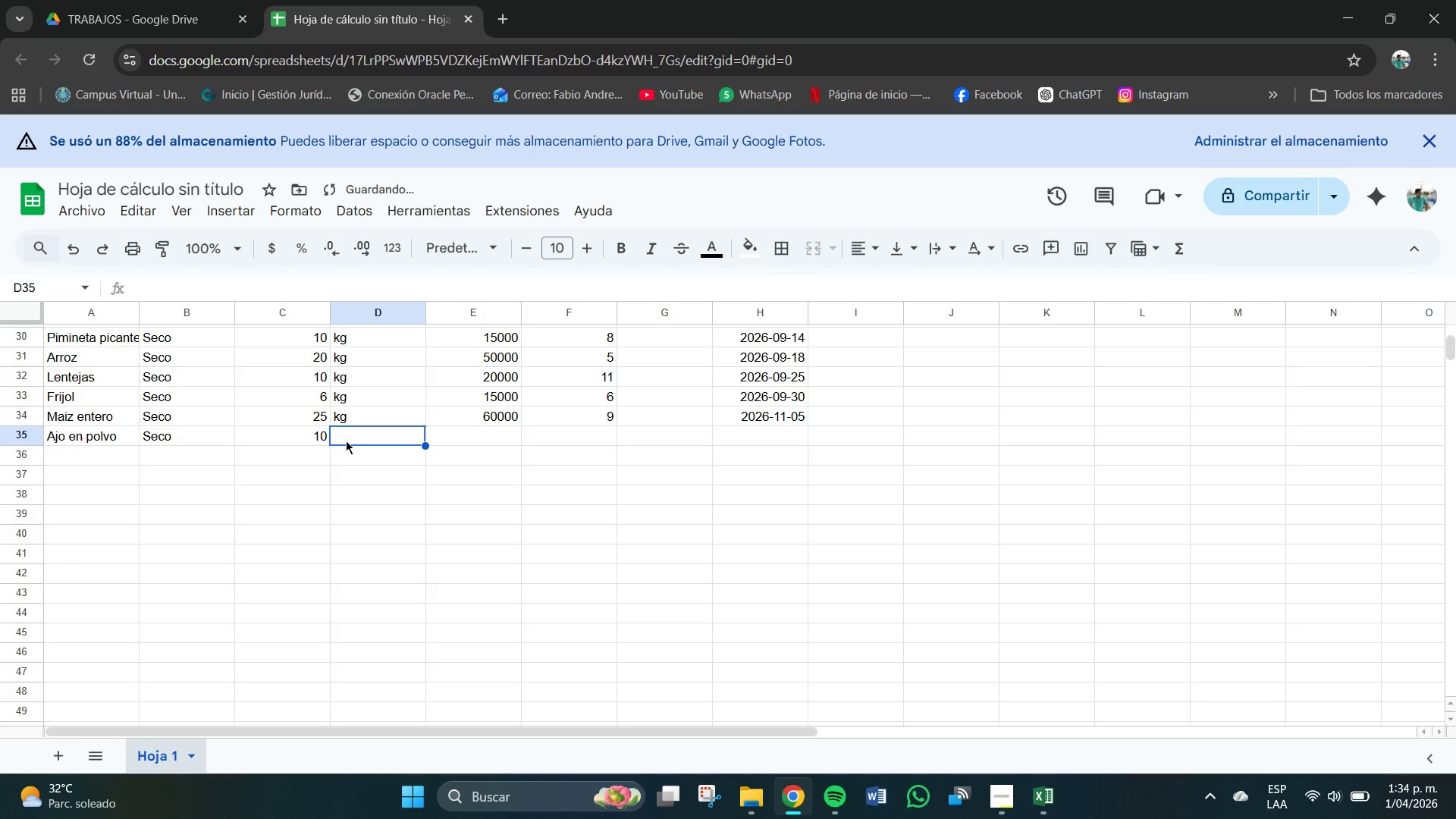 
type(kg)
 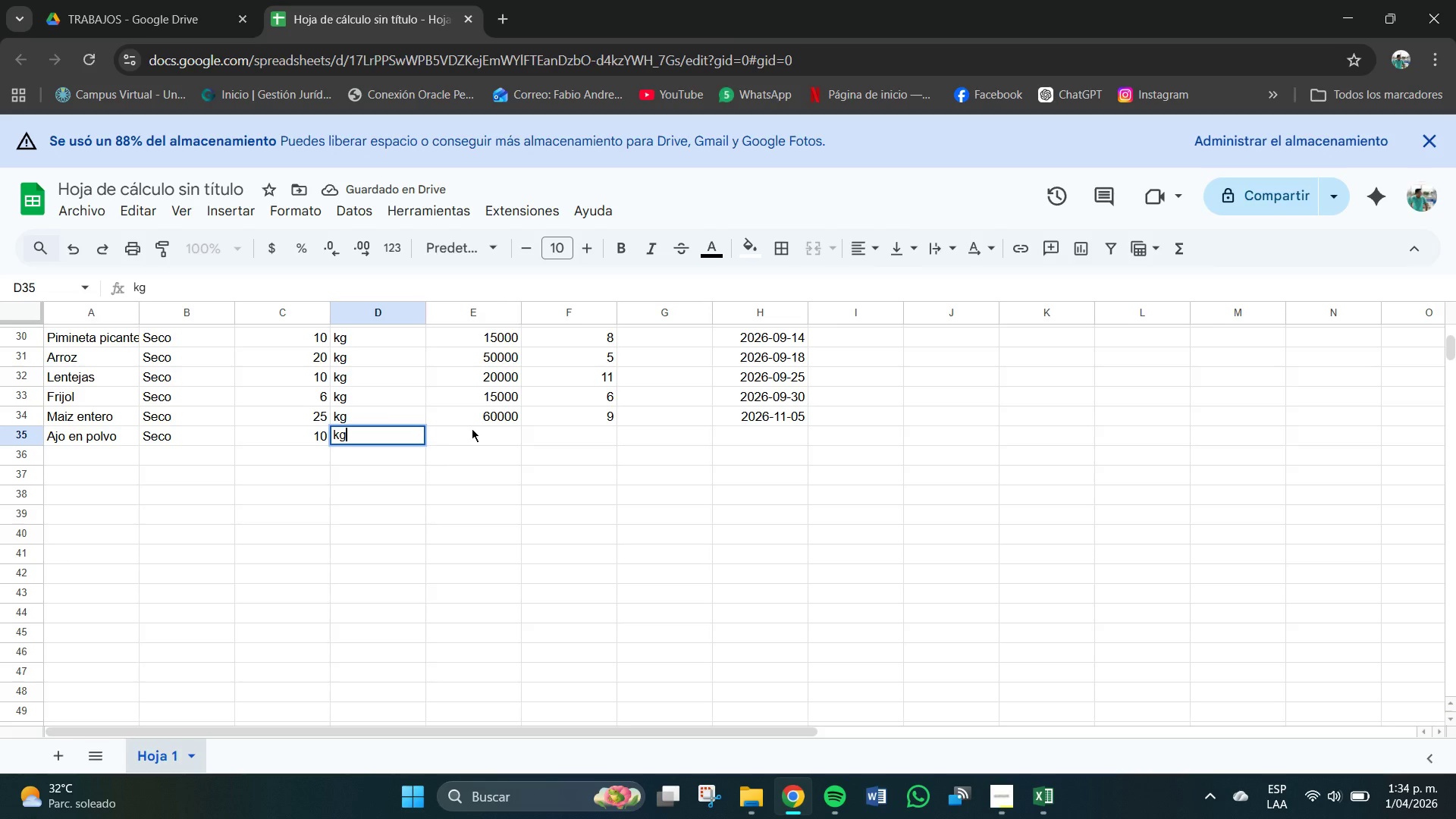 
left_click([494, 429])
 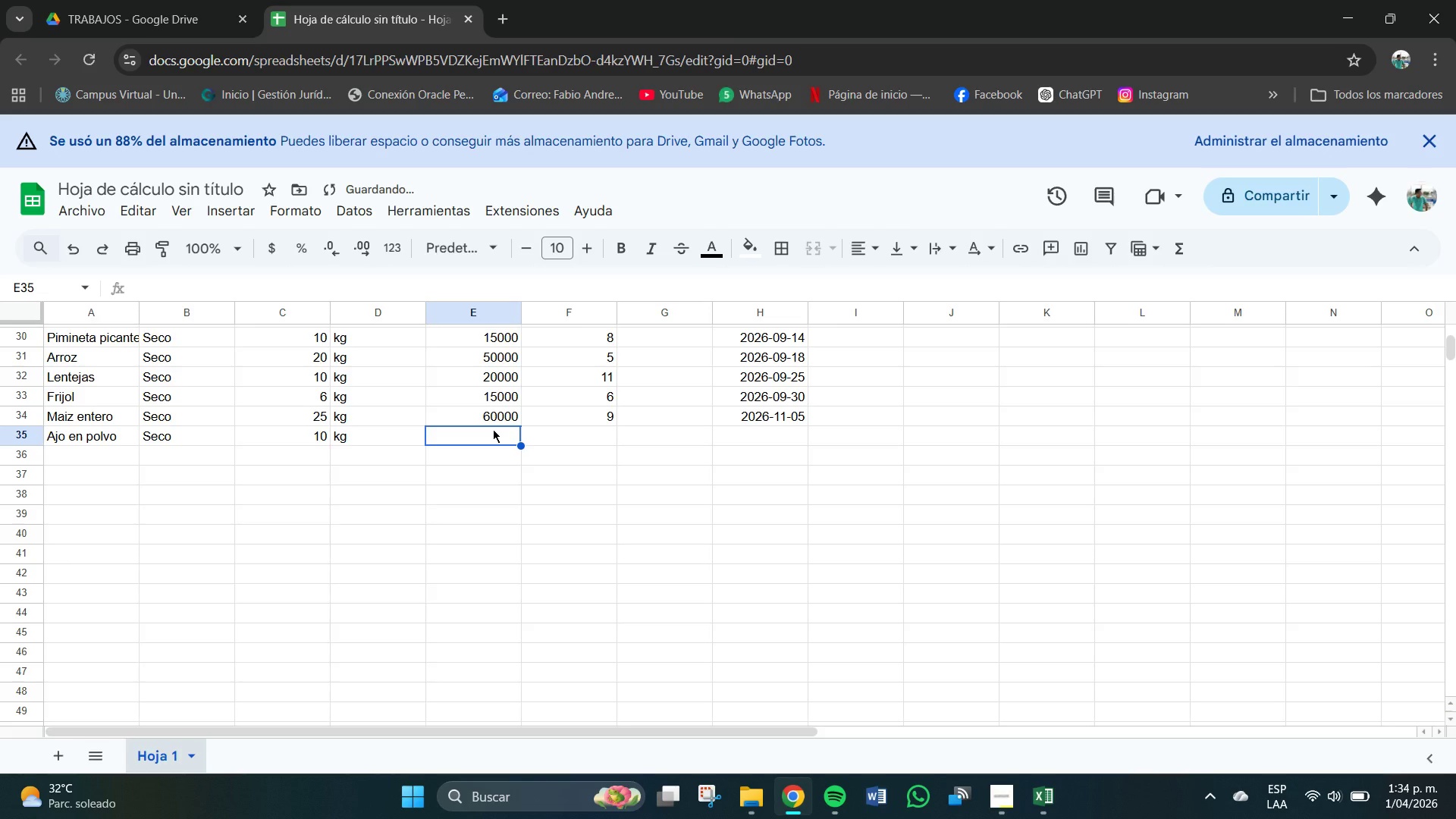 
key(Numpad6)
 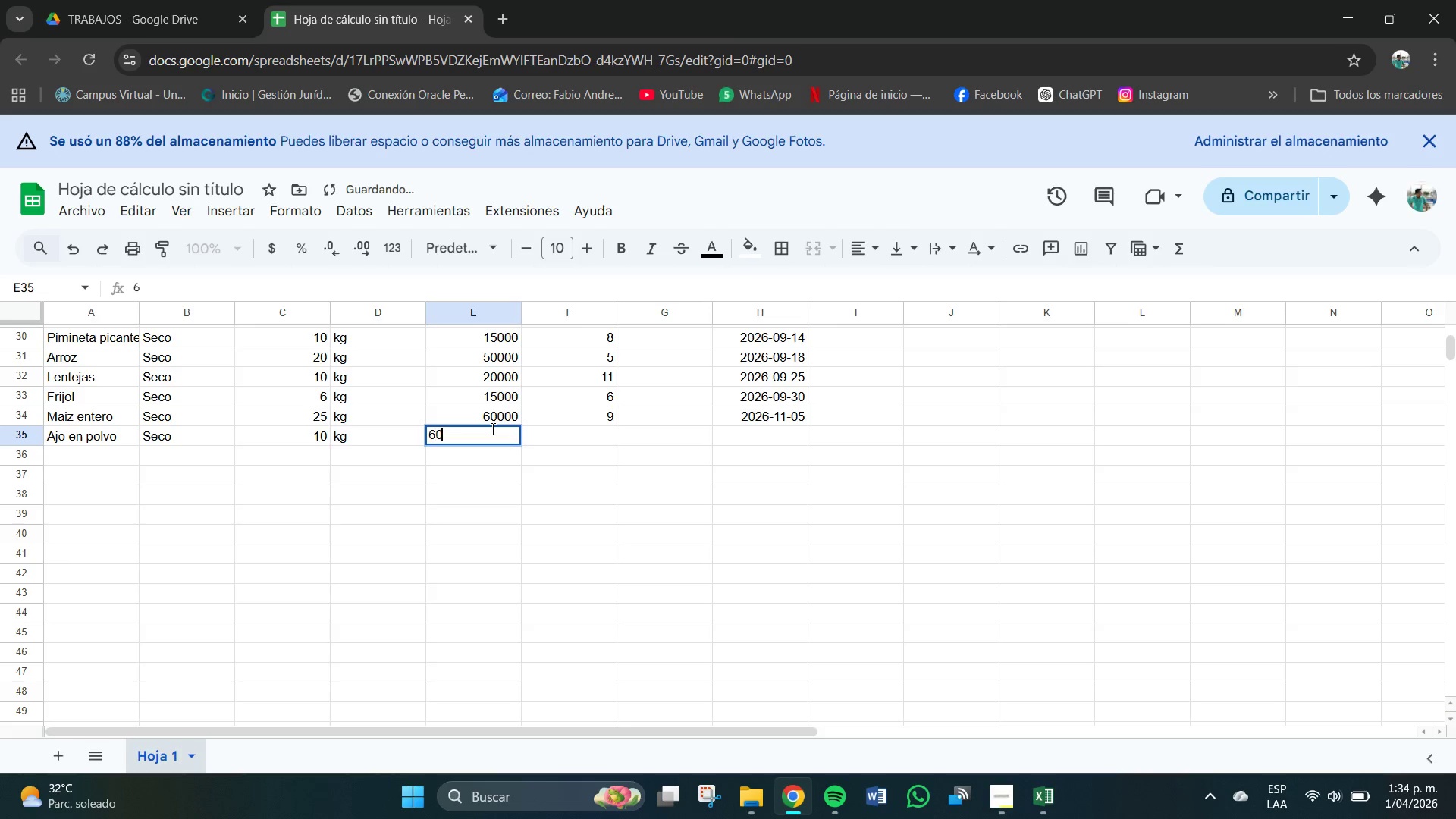 
key(Numpad0)
 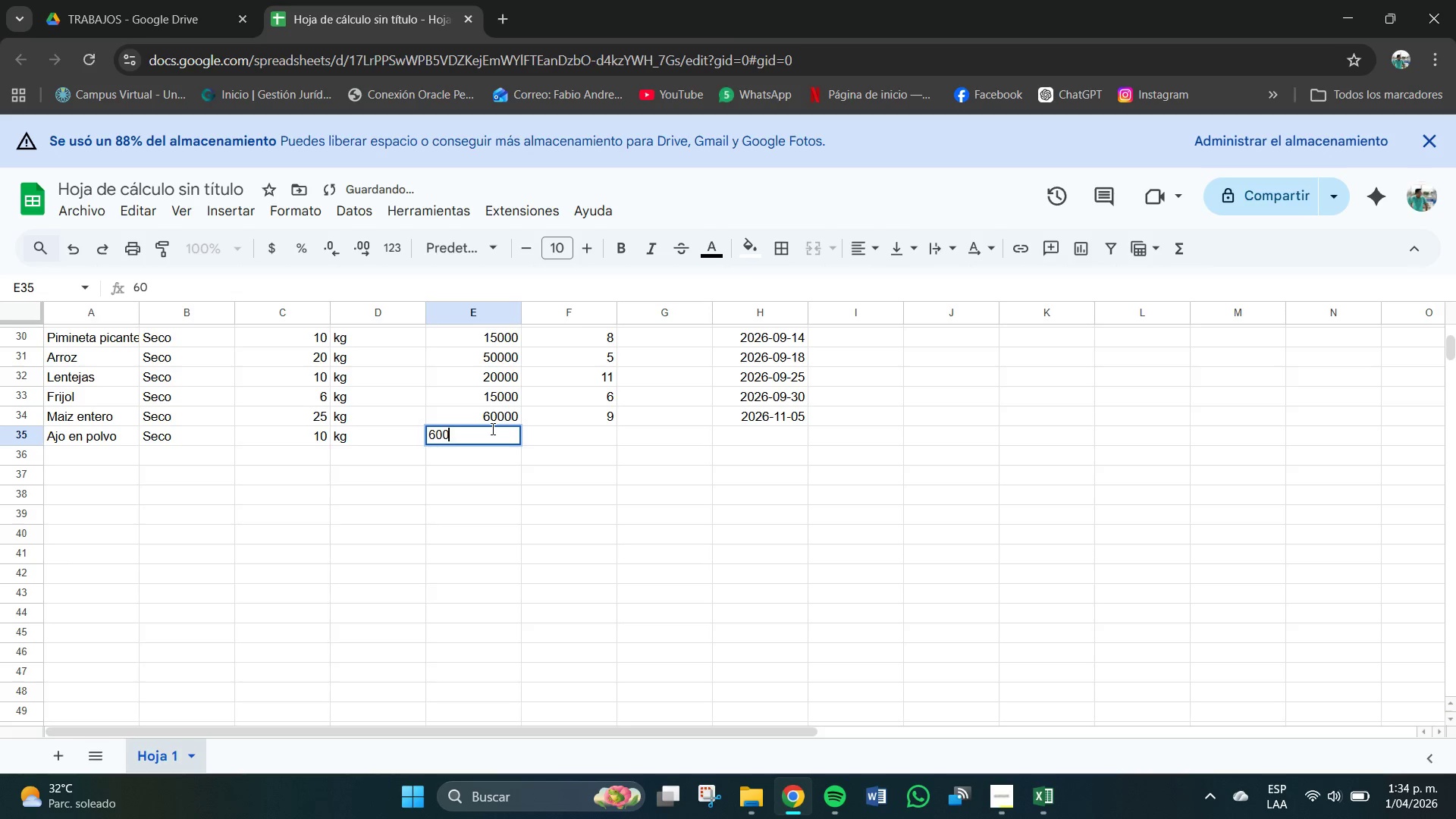 
key(Numpad0)
 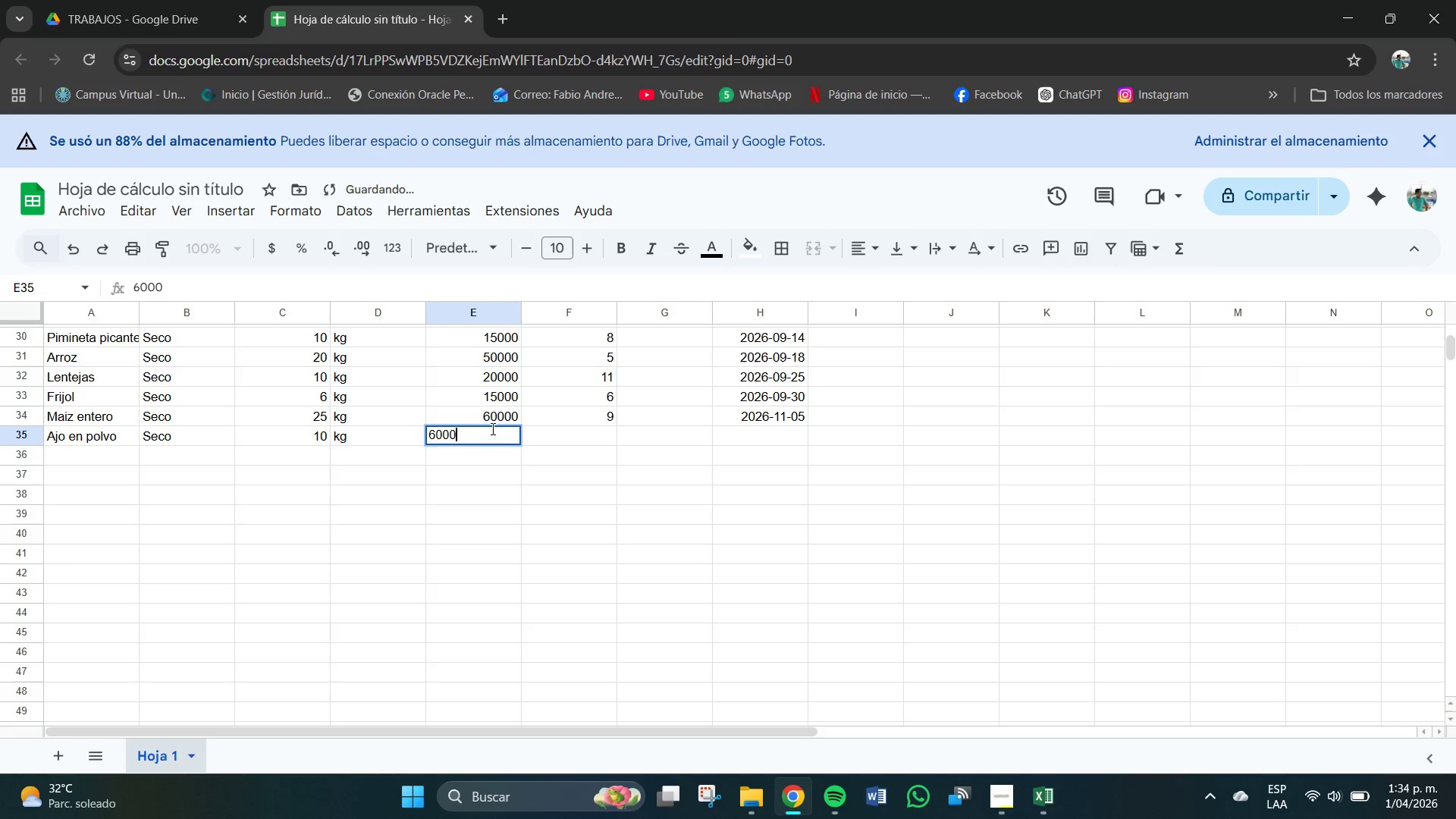 
key(Numpad0)
 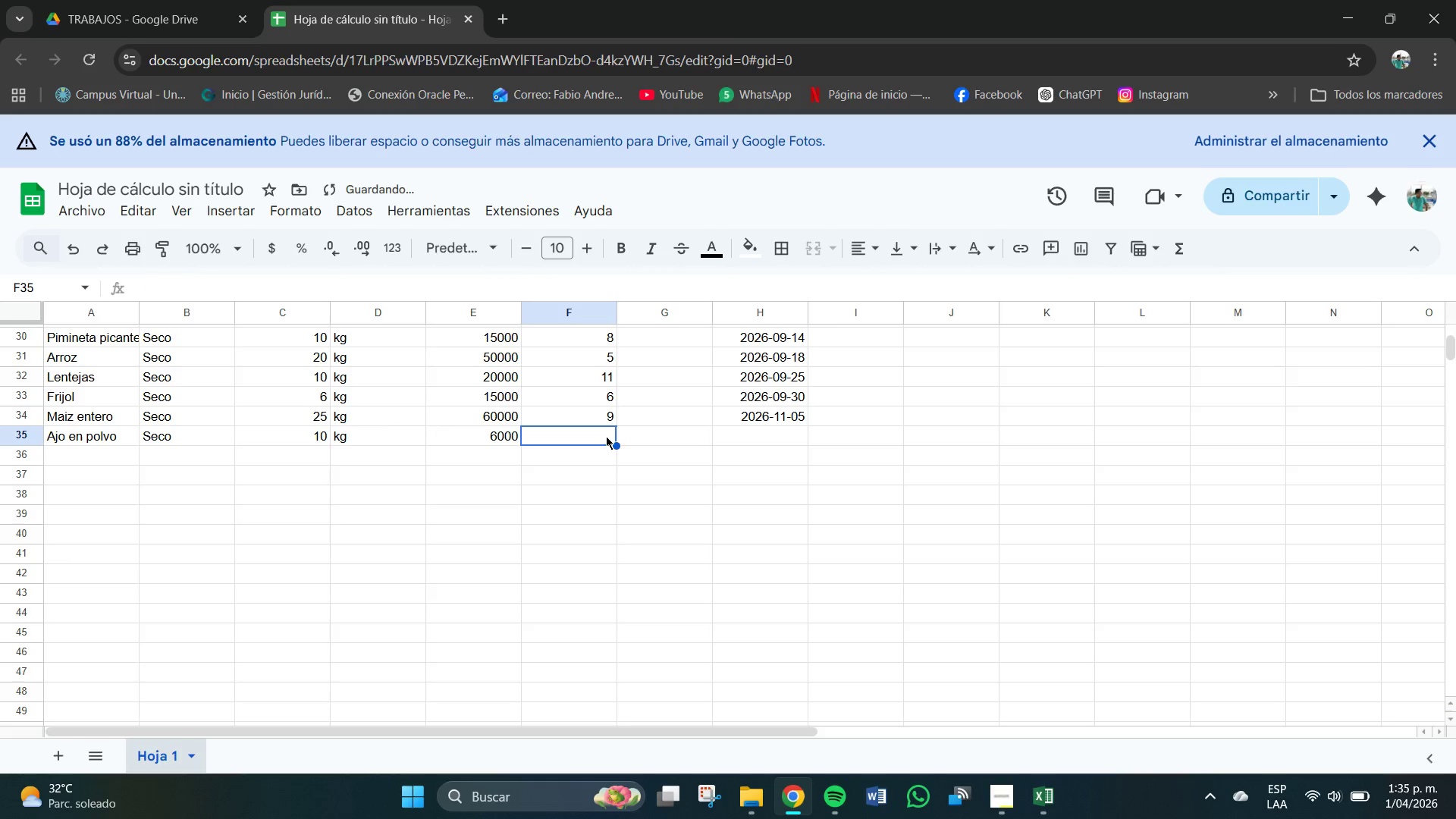 
key(Numpad8)
 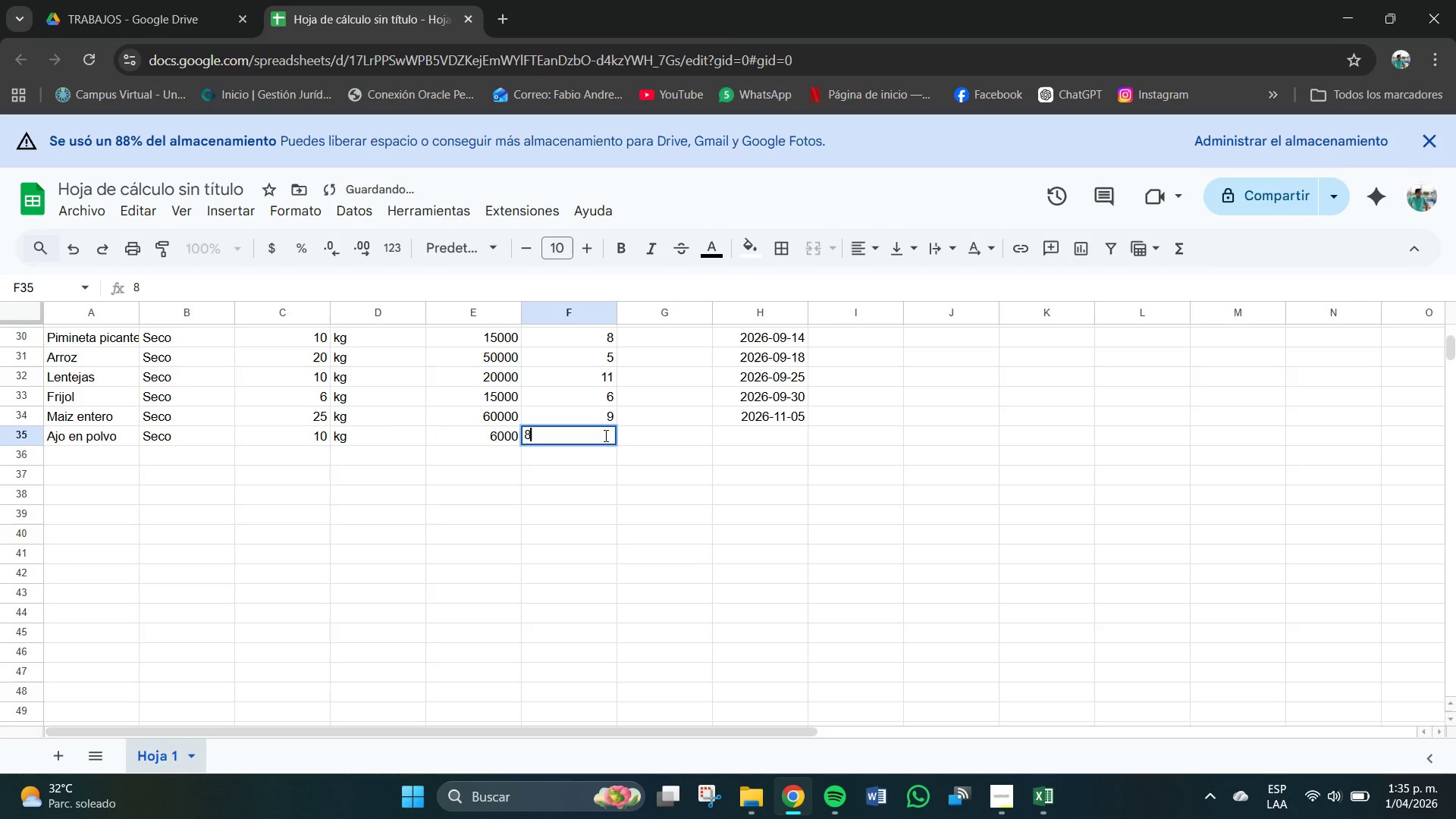 
key(Backspace)
 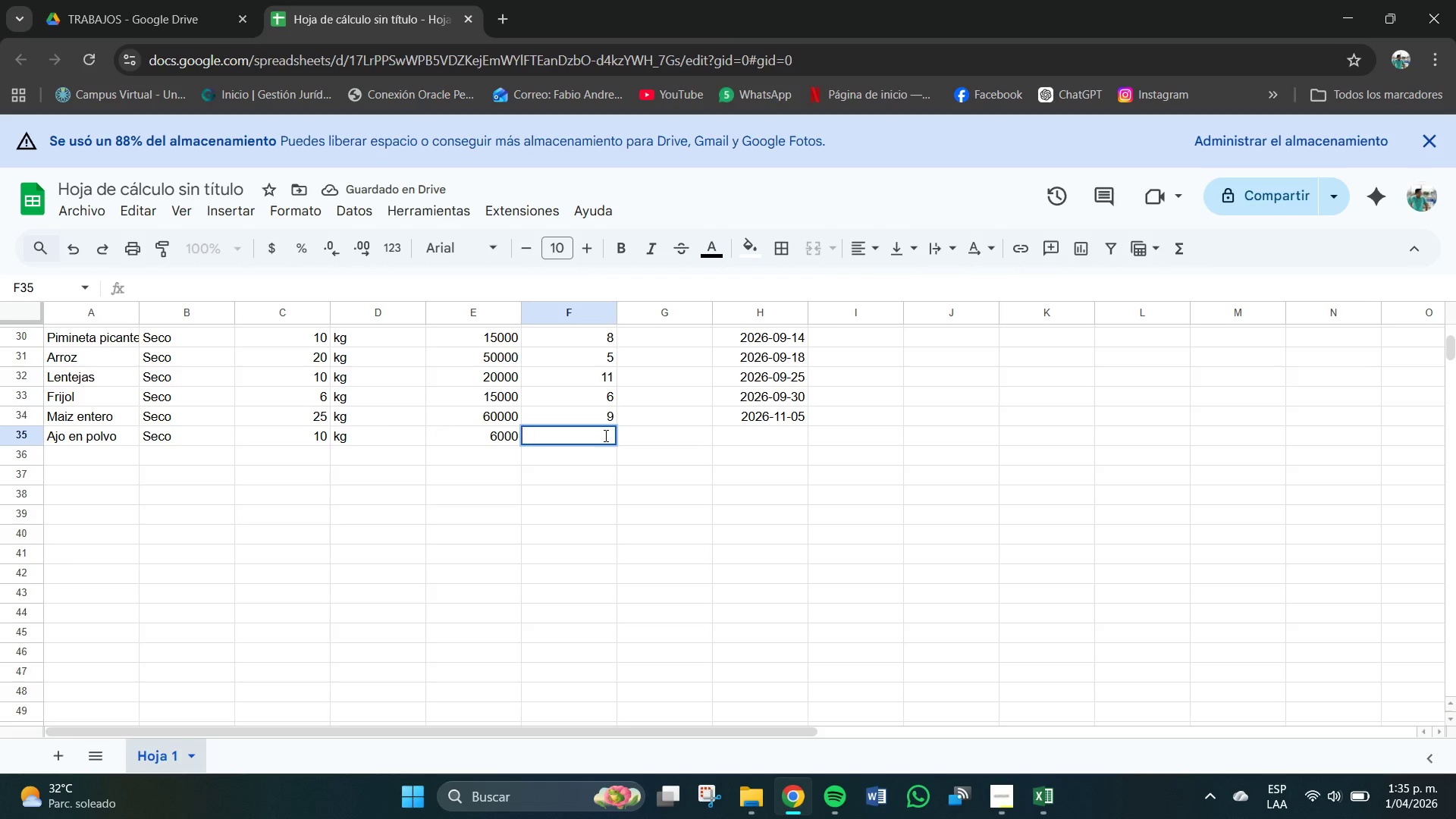 
key(Numpad6)
 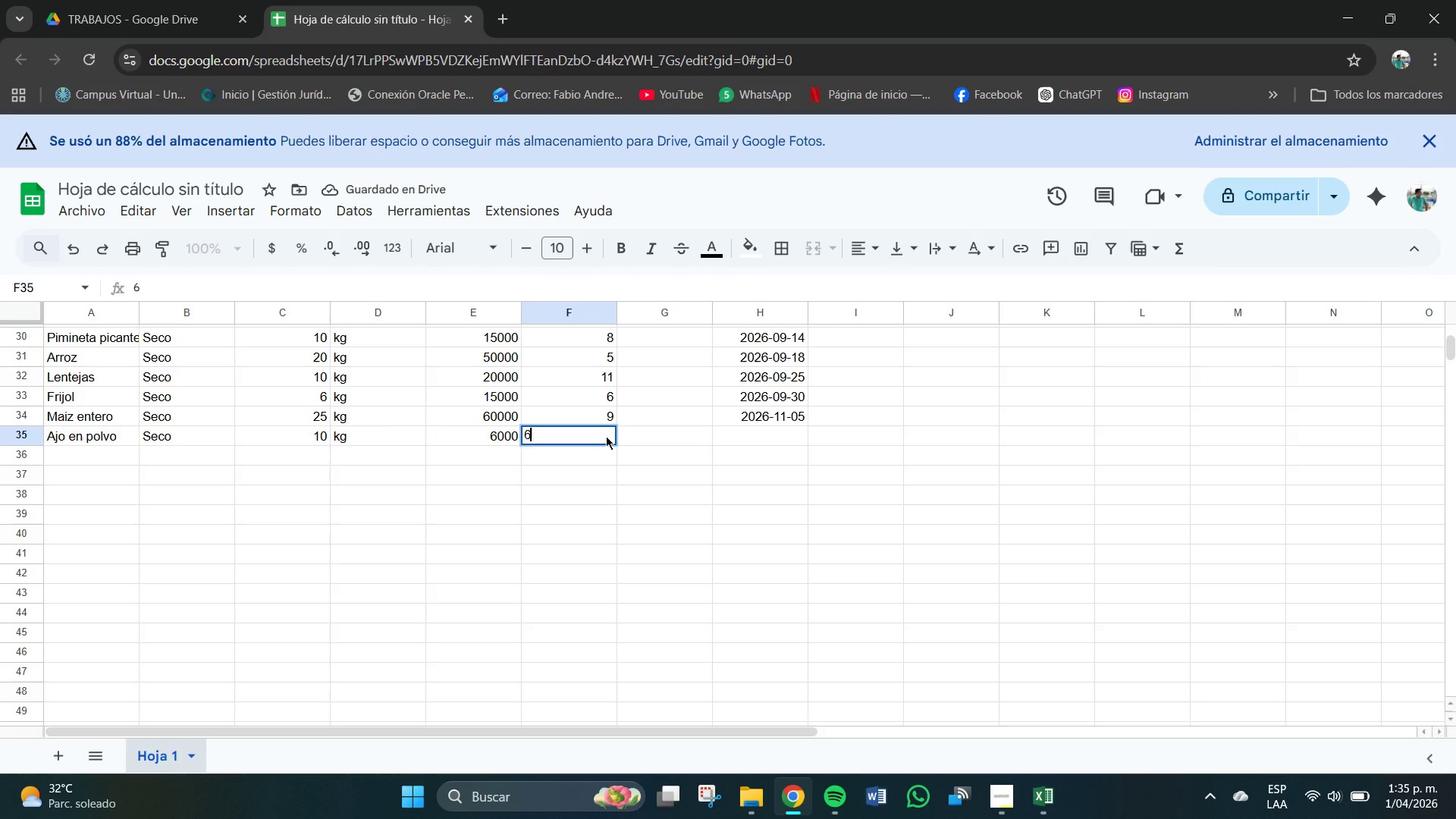 
key(Enter)
 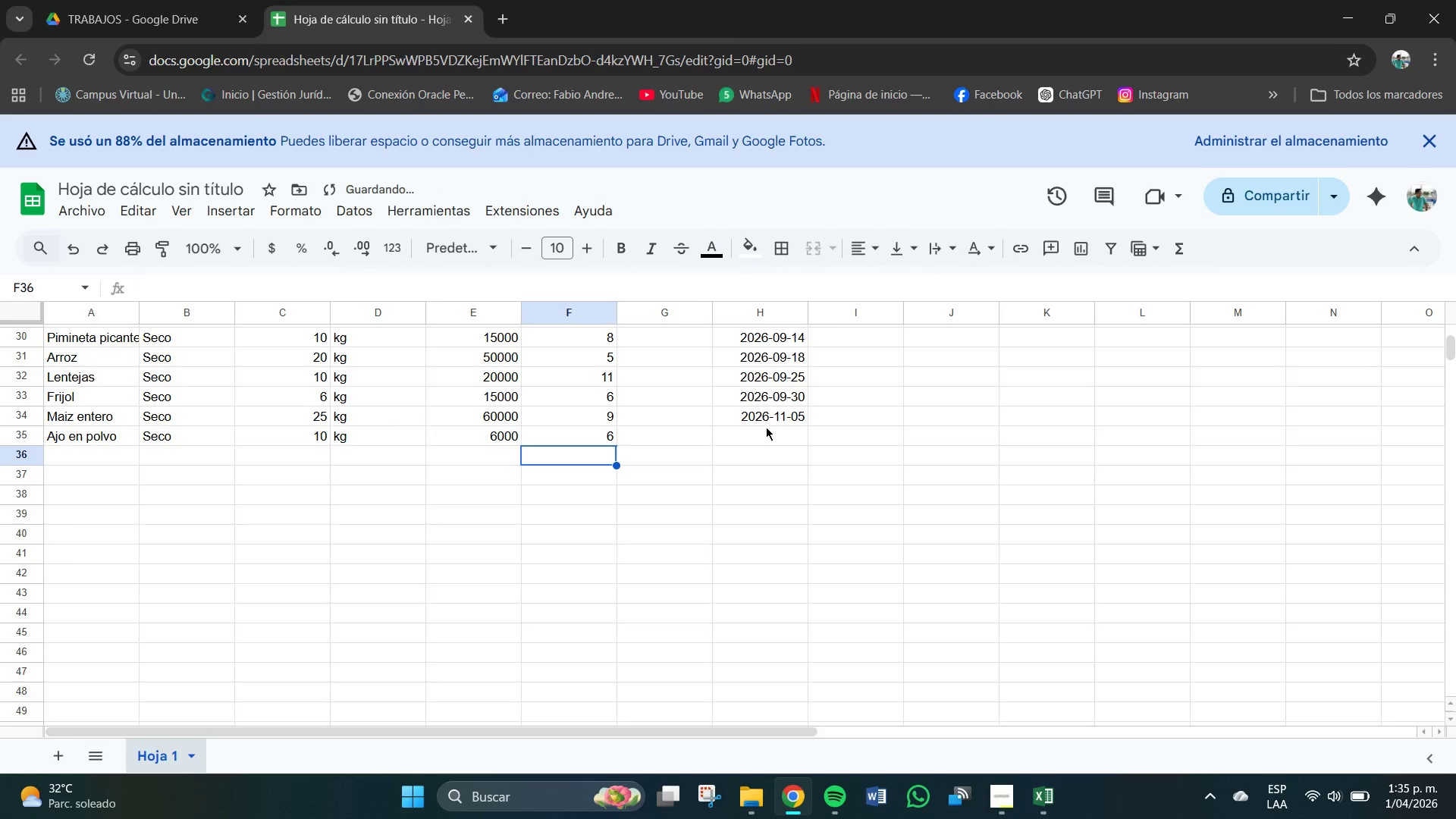 
left_click([769, 436])
 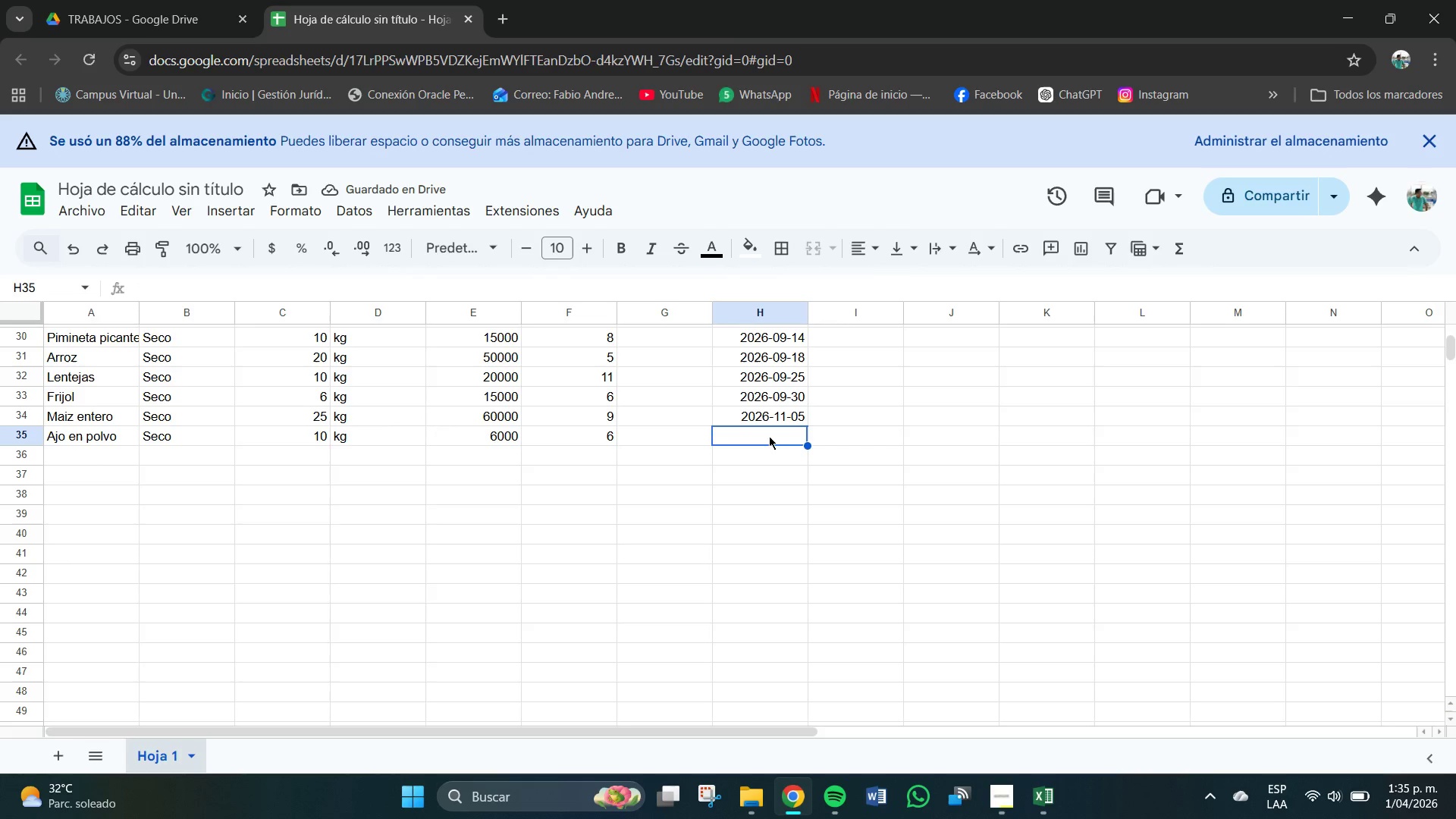 
key(Numpad2)
 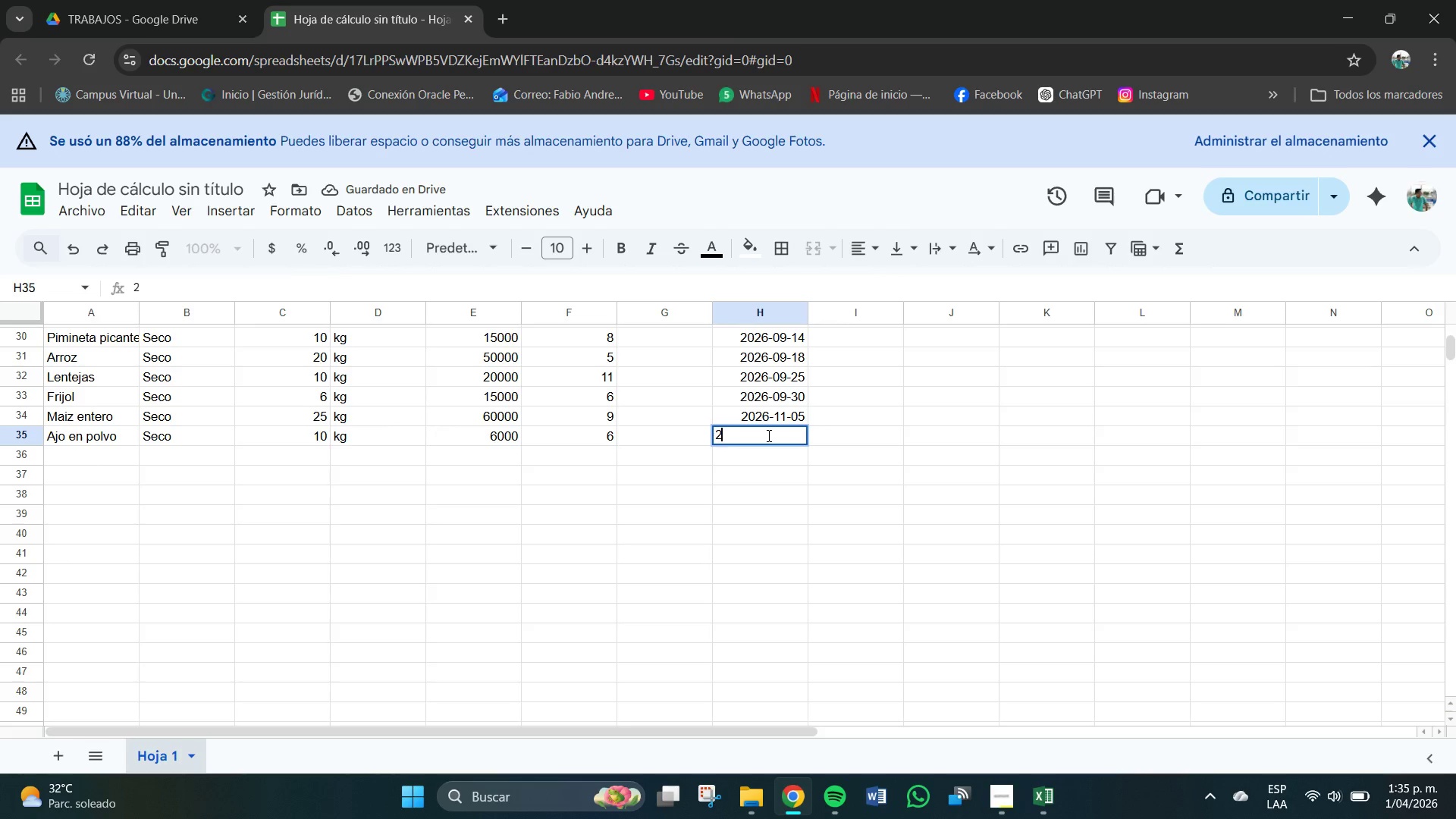 
key(Numpad0)
 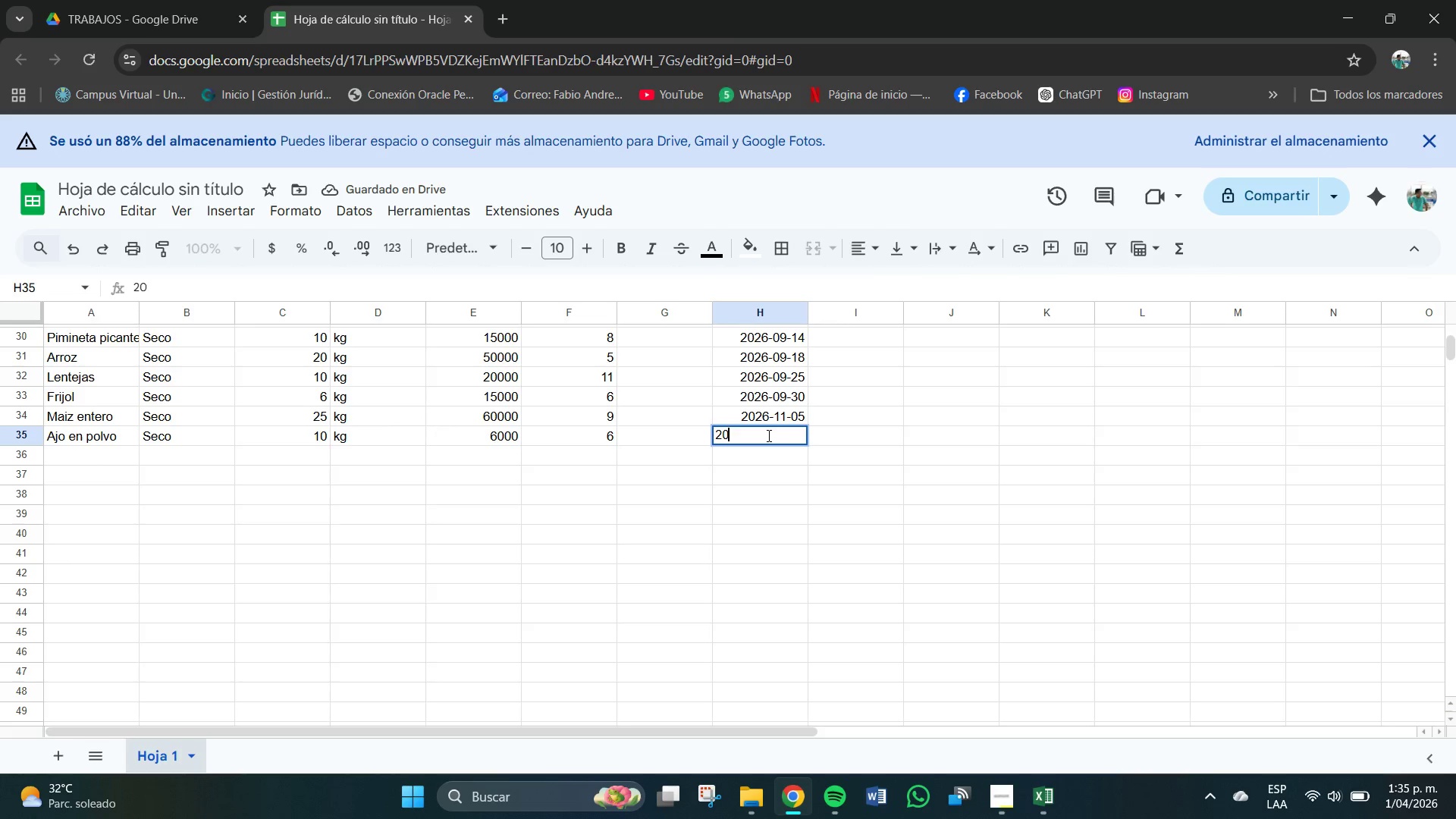 
key(Numpad2)
 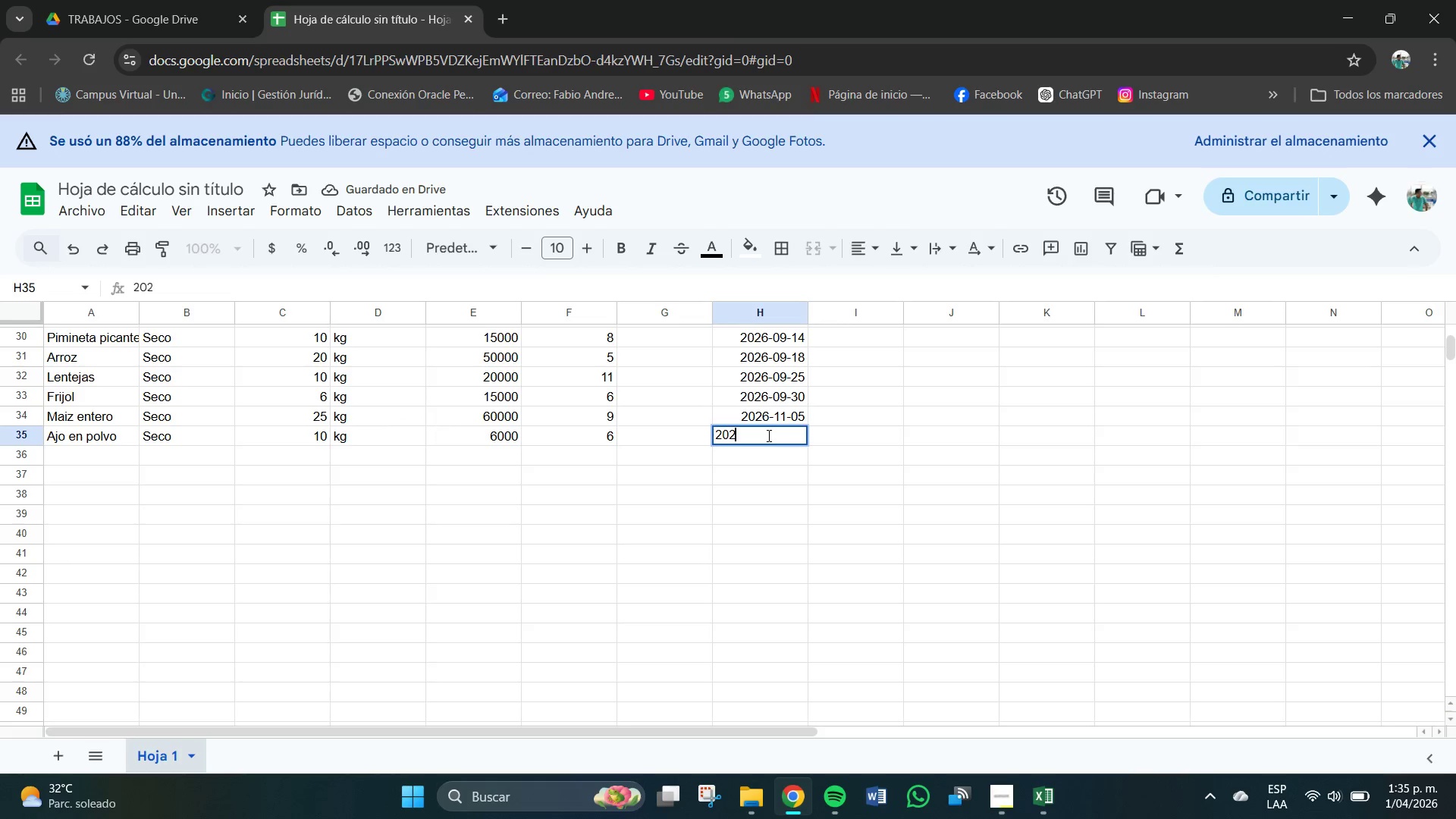 
key(Numpad6)
 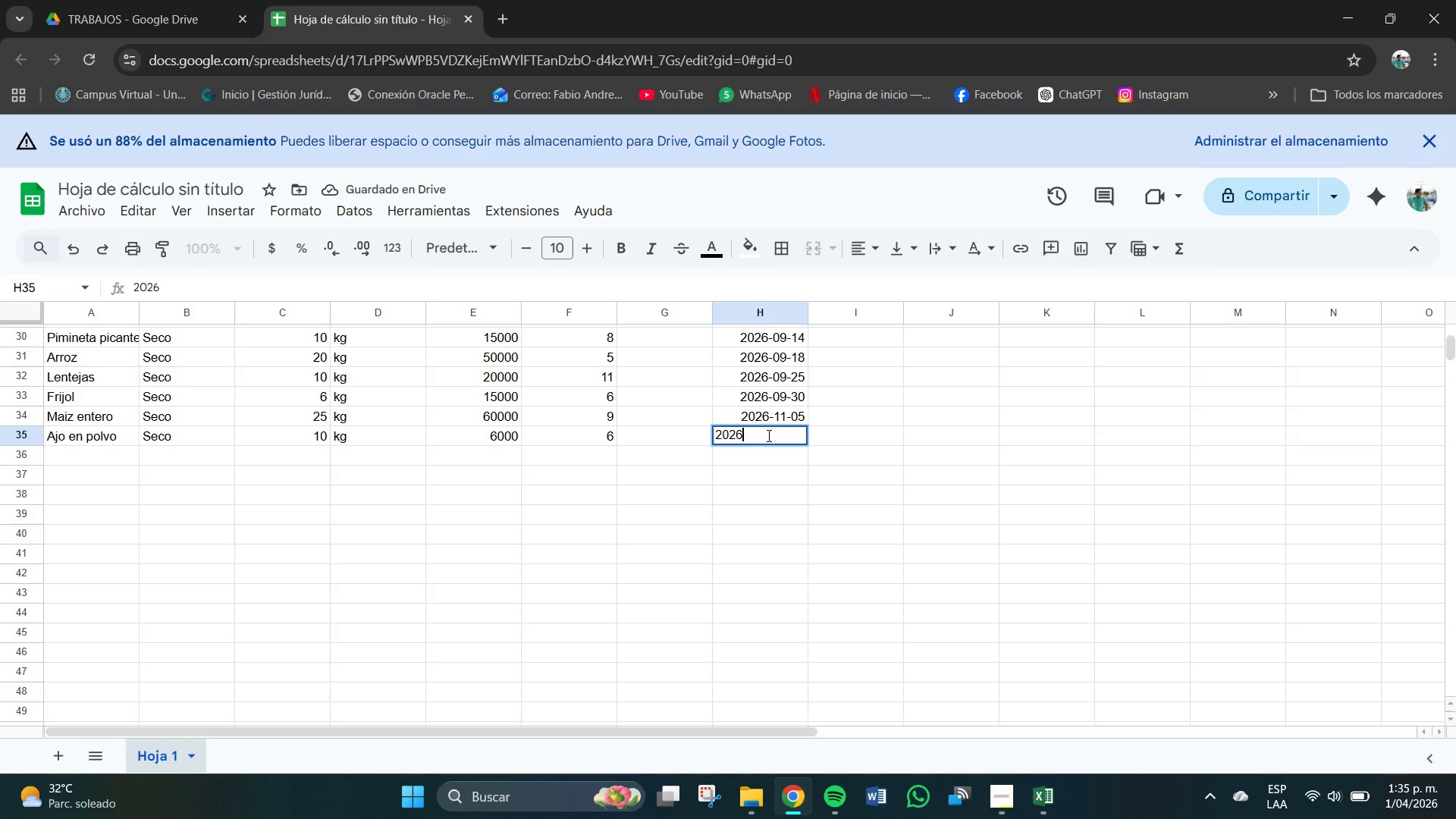 
key(Minus)
 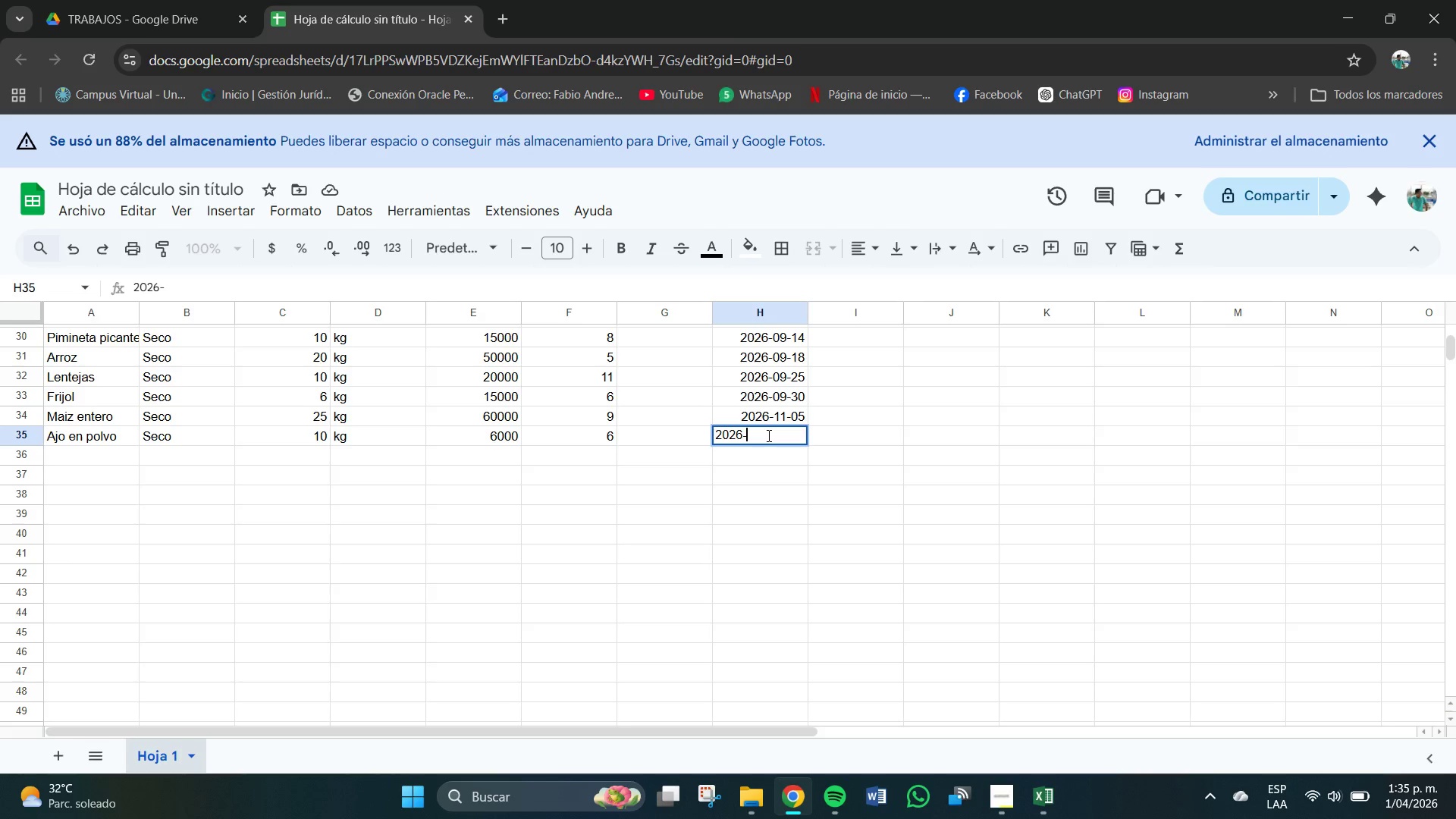 
key(Numpad1)
 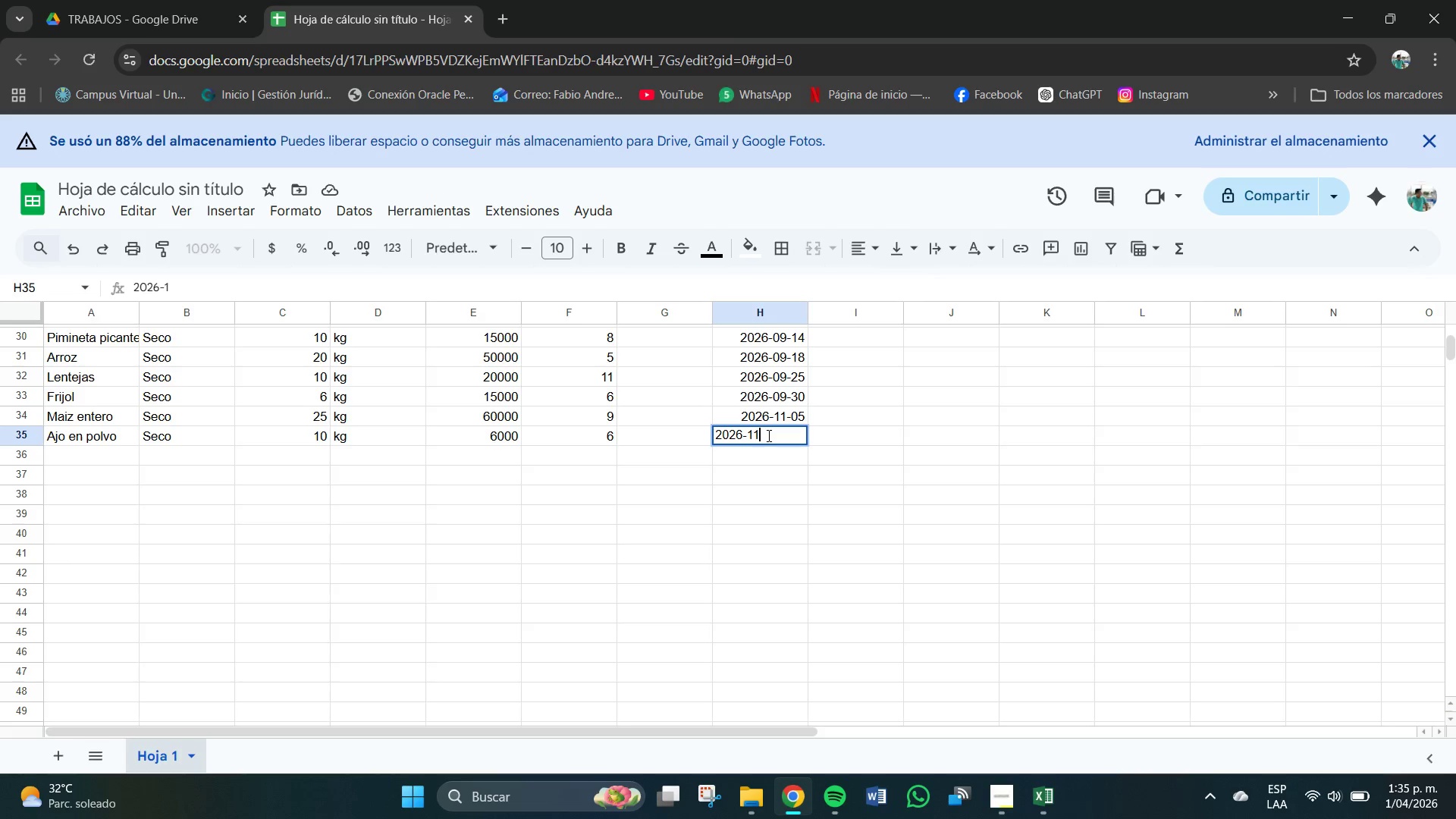 
key(Numpad1)
 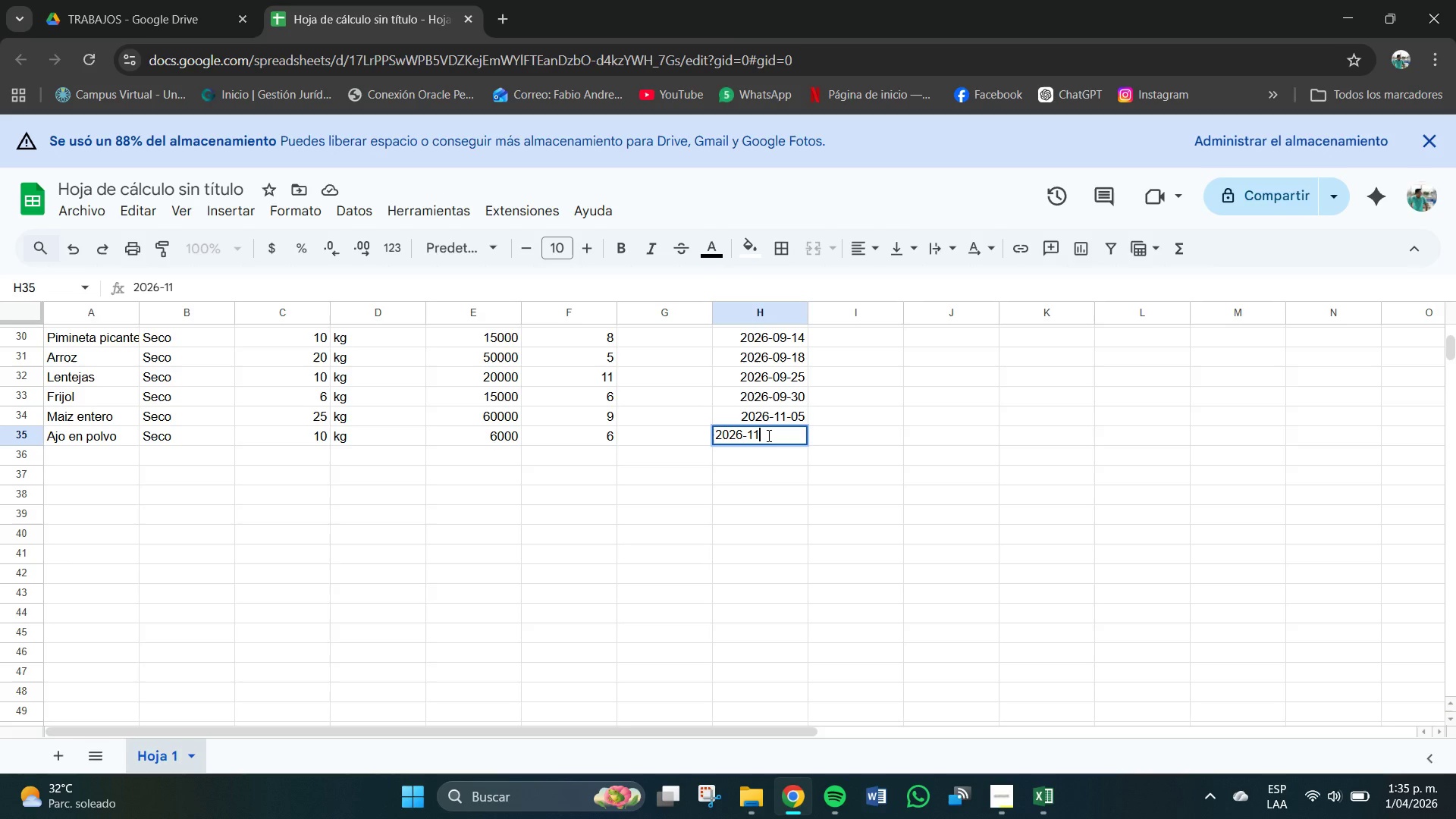 
key(Minus)
 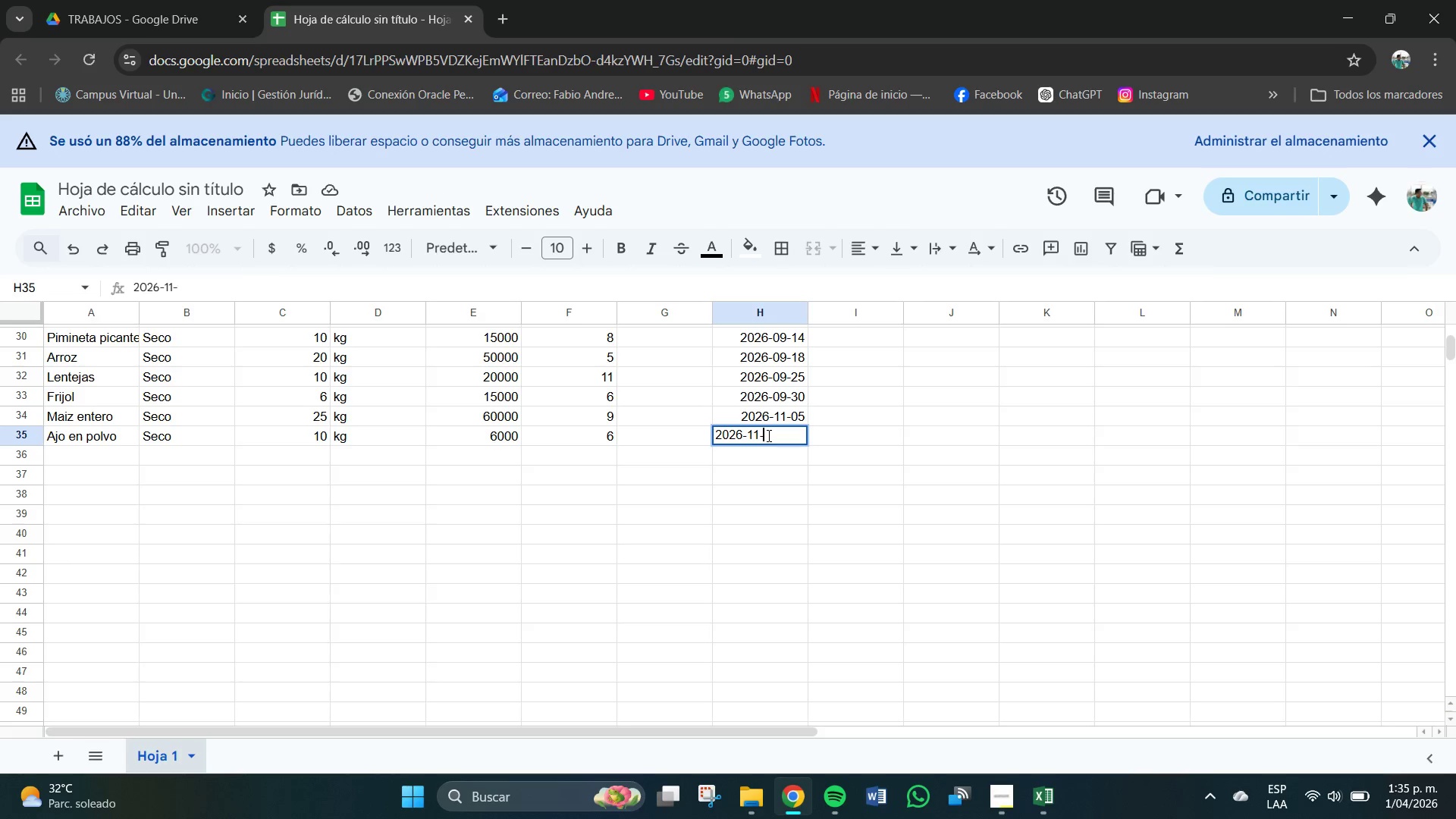 
key(Numpad3)
 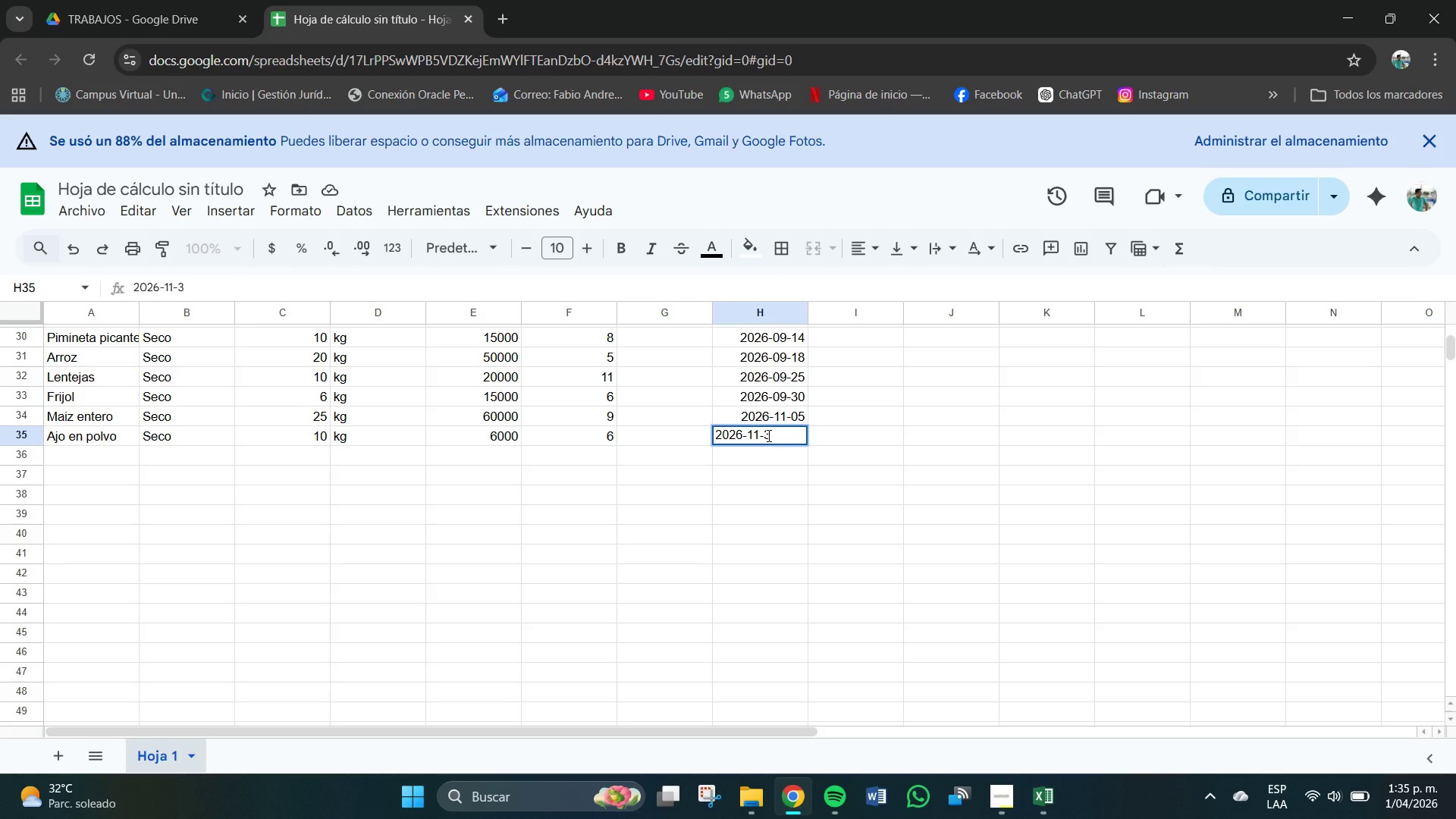 
key(Backspace)
 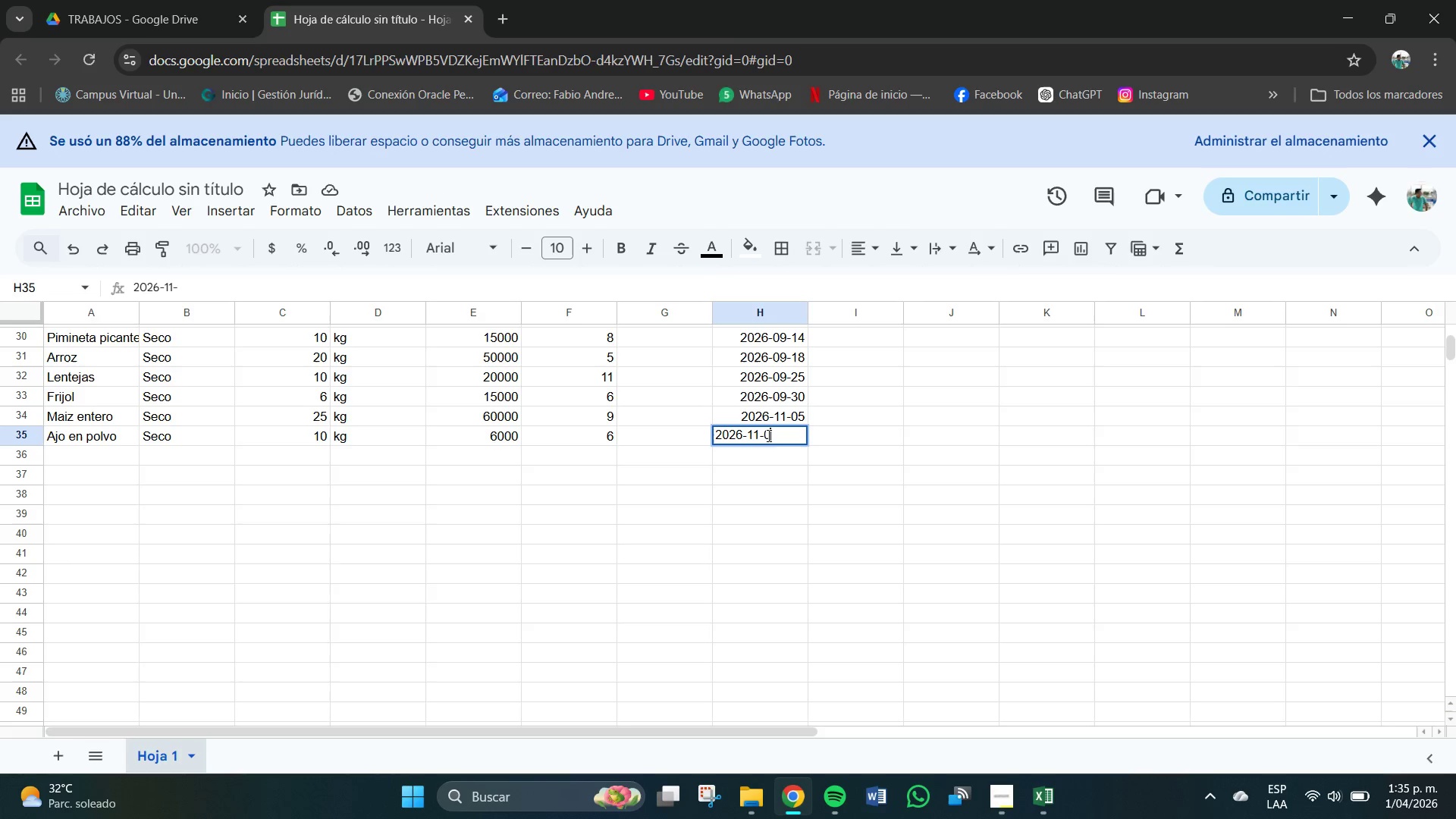 
key(Numpad0)
 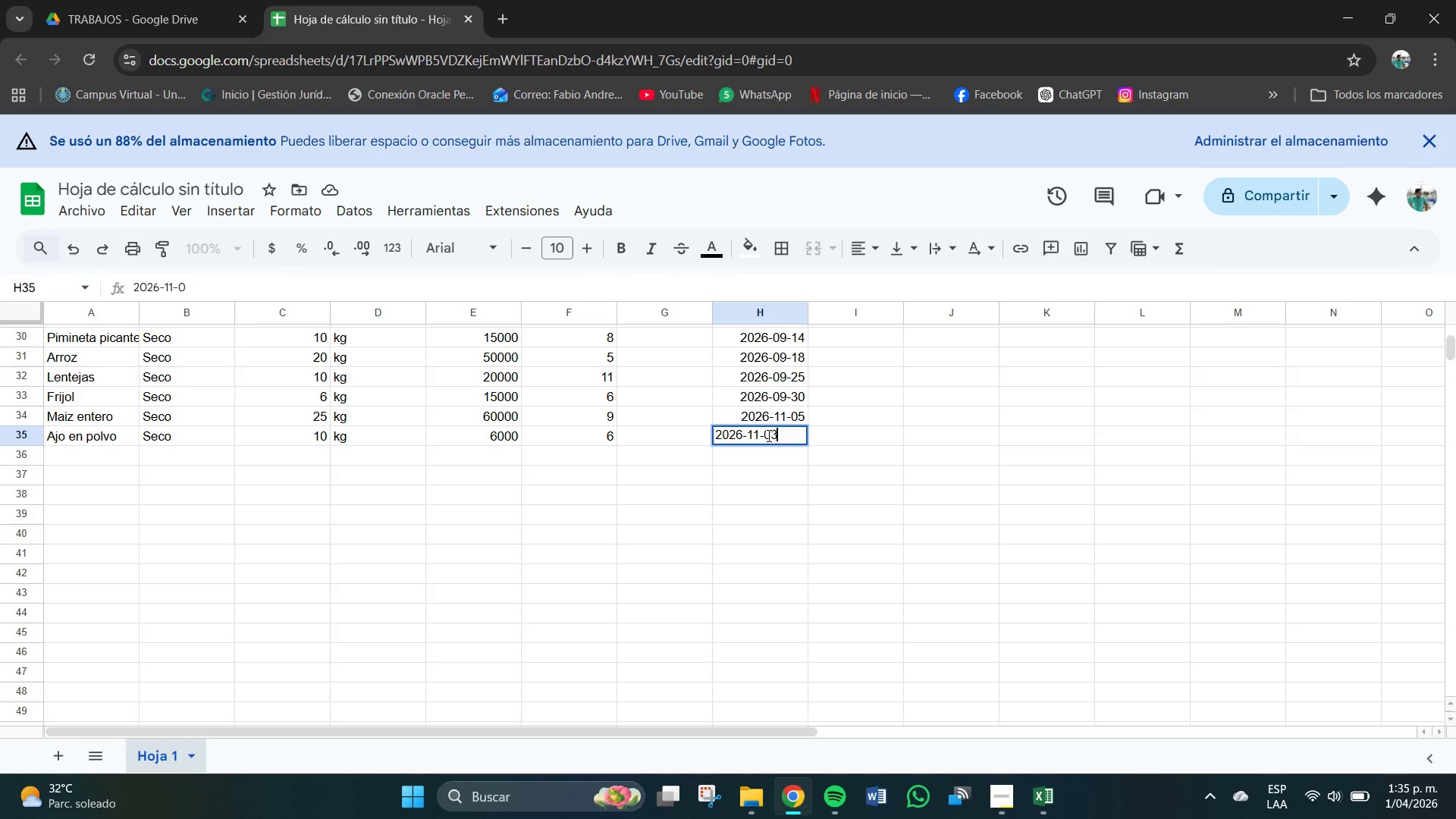 
key(Numpad3)
 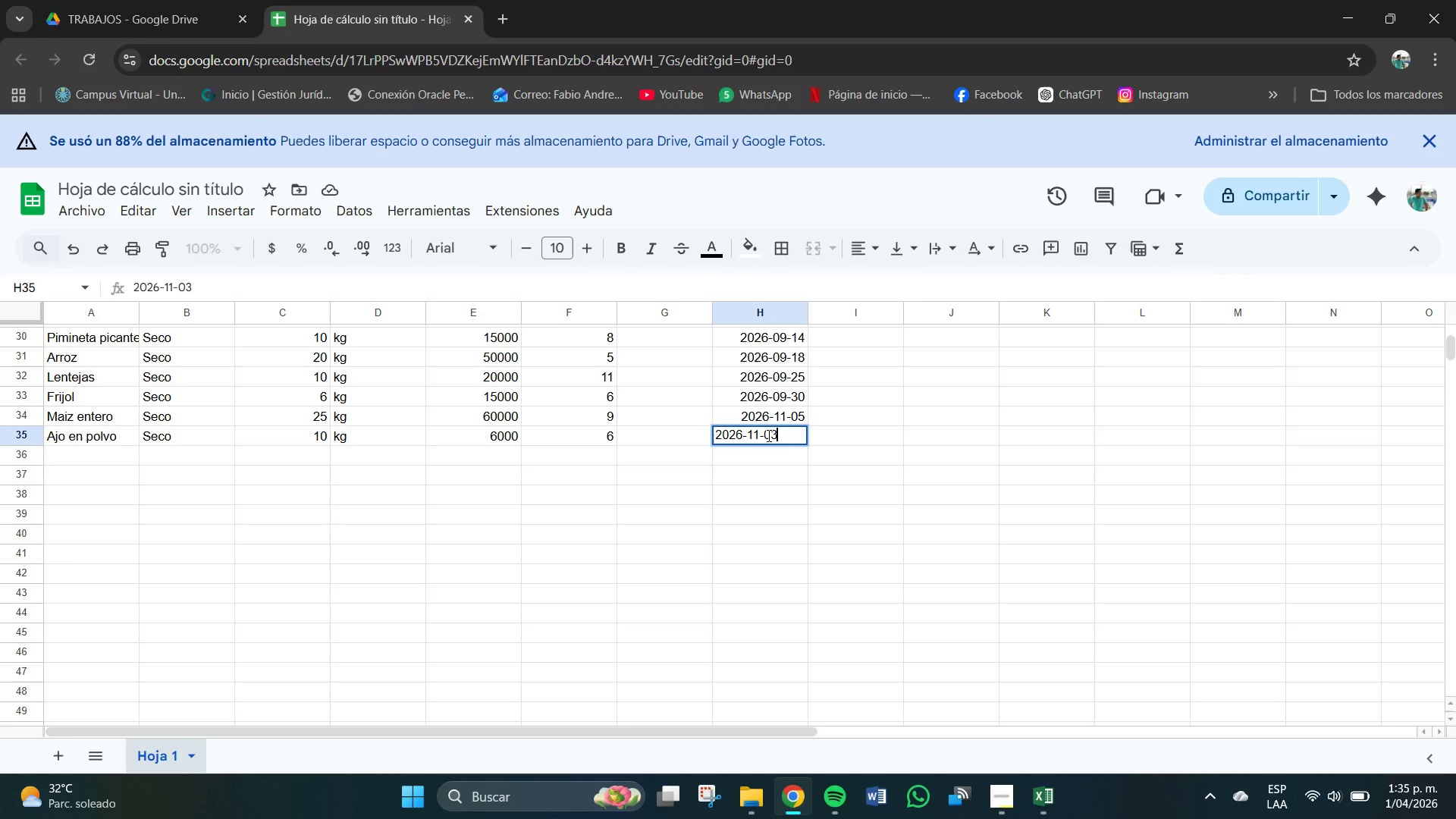 
key(Enter)
 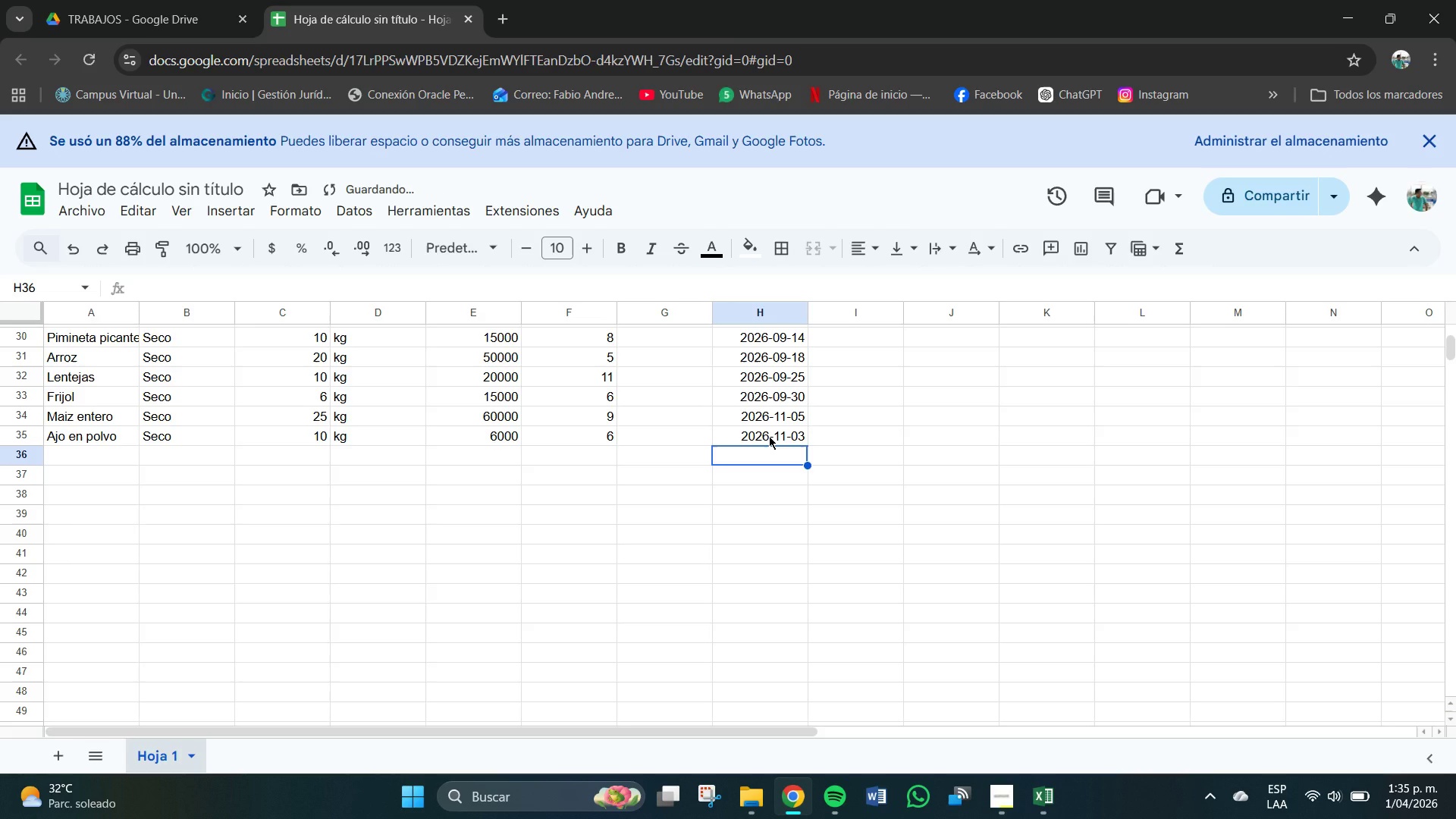 
right_click([769, 436])
 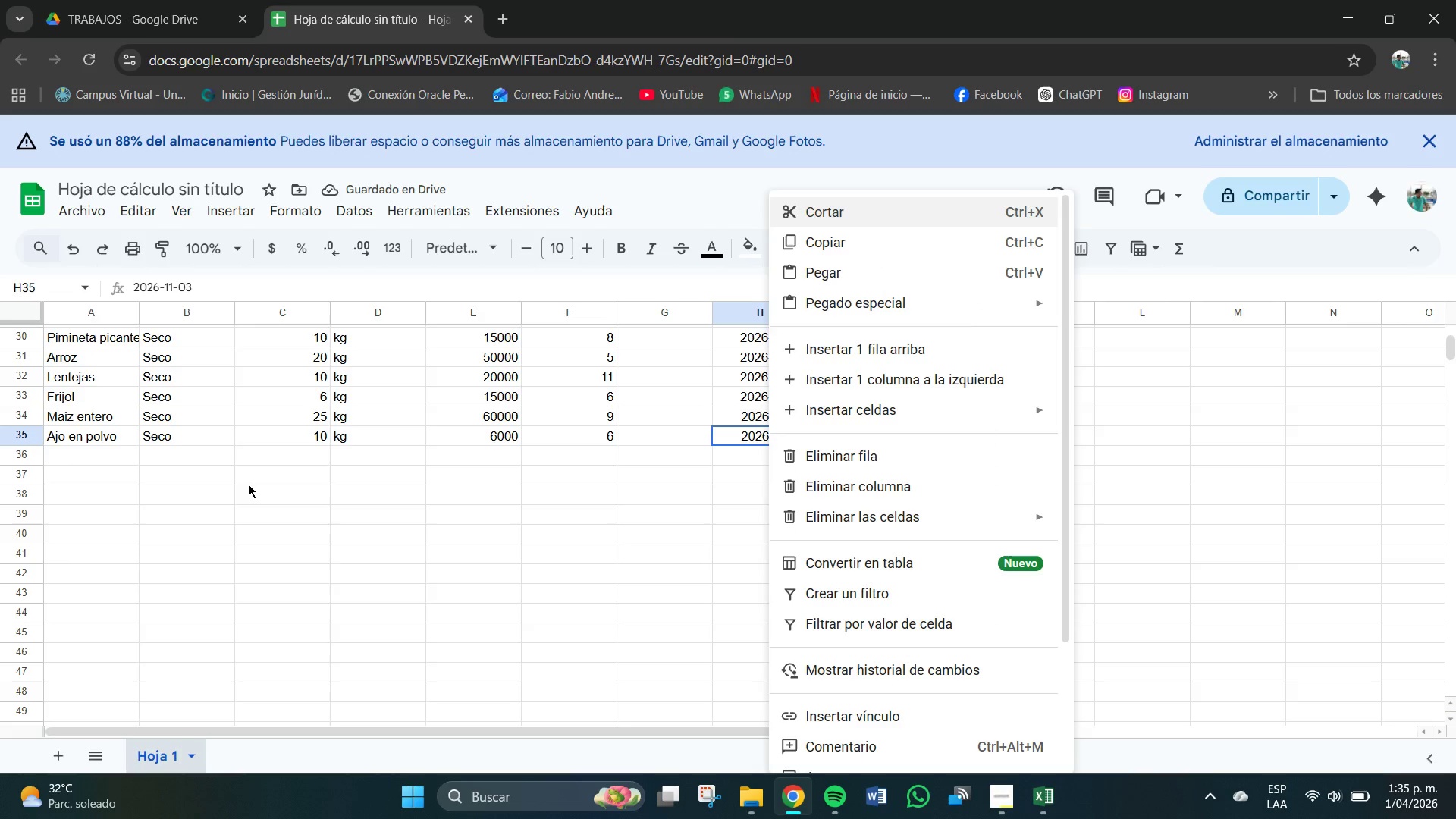 
left_click([51, 472])
 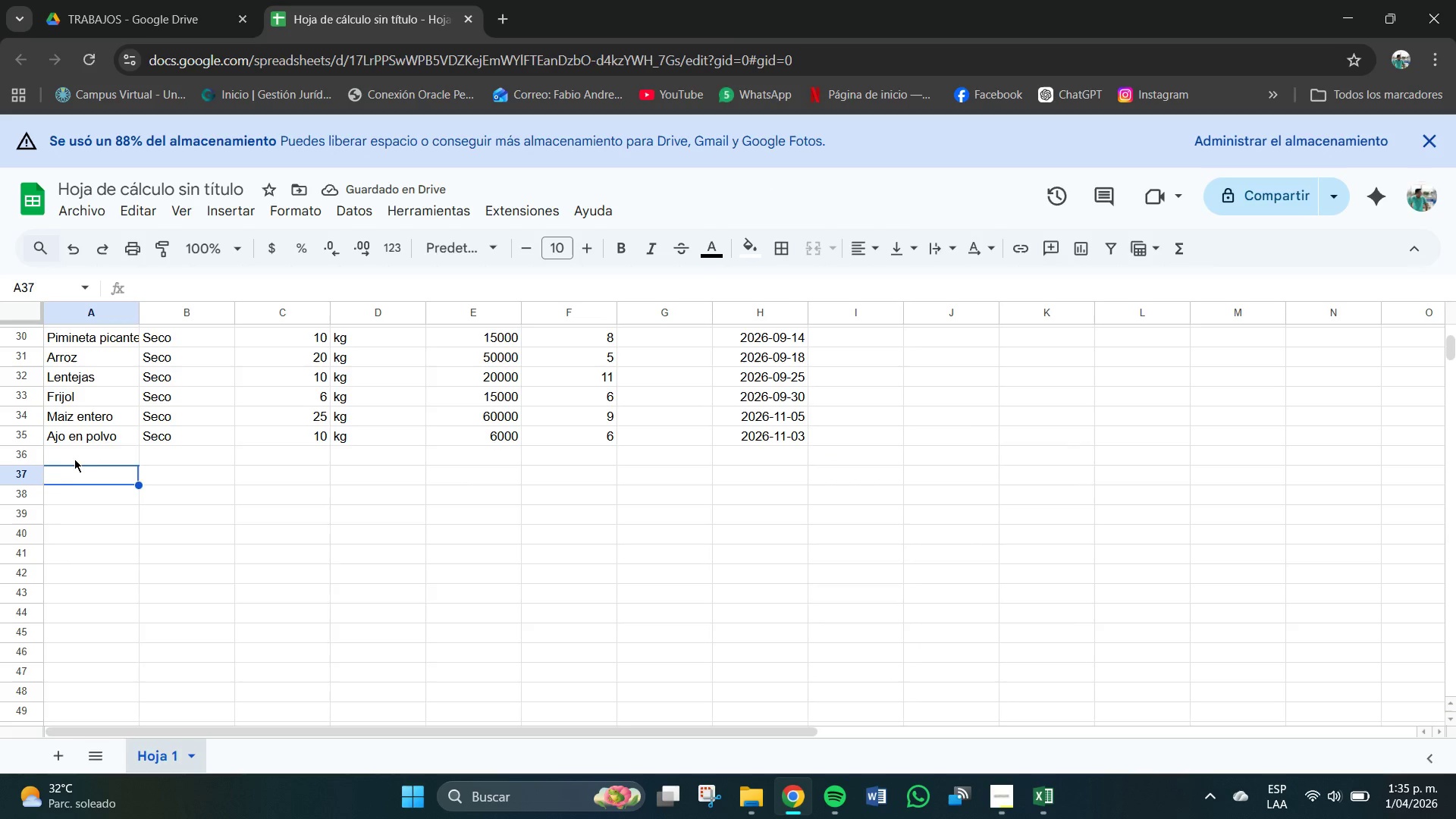 
left_click_drag(start_coordinate=[72, 459], to_coordinate=[76, 460])
 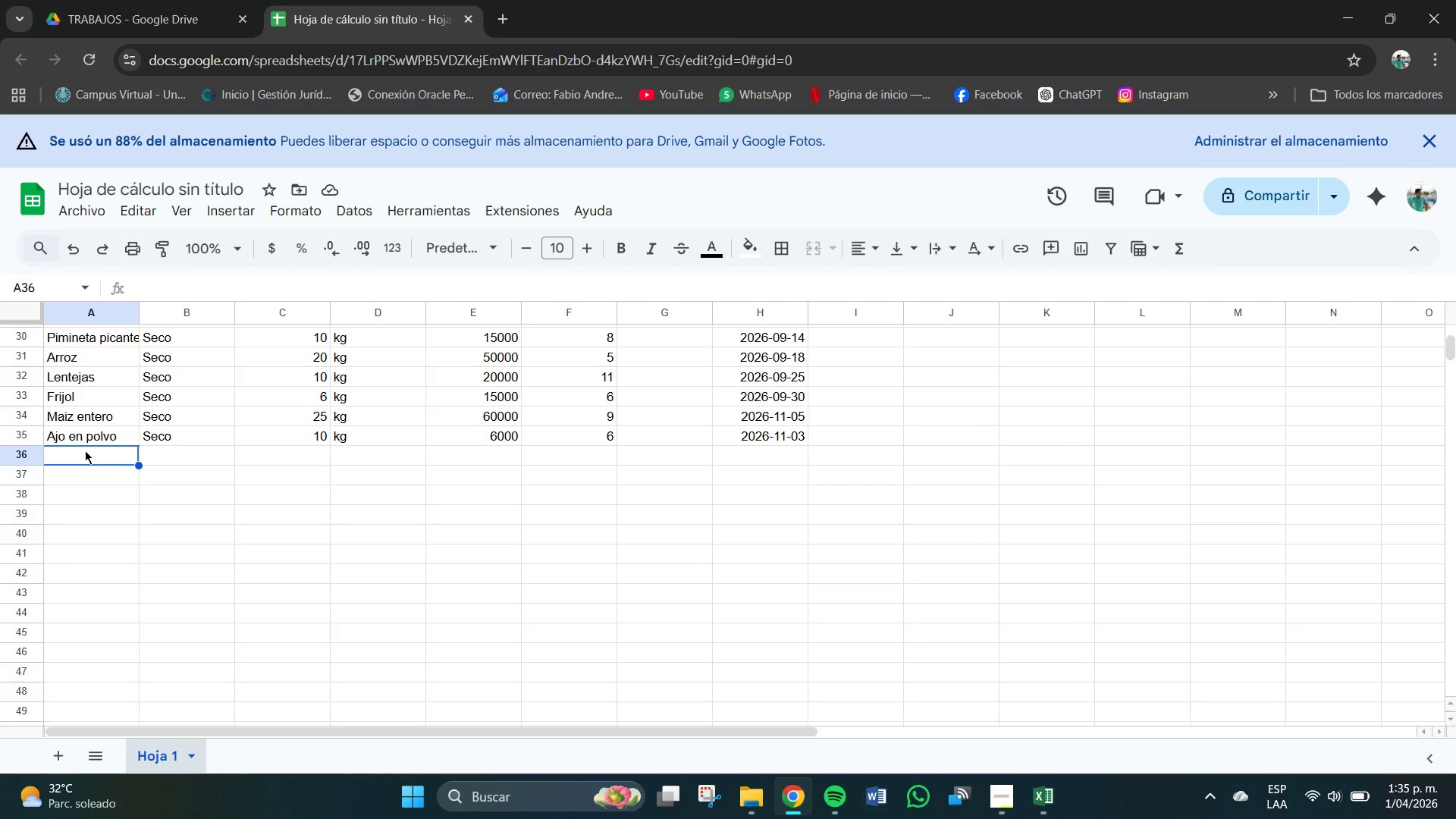 
scroll: coordinate [133, 548], scroll_direction: up, amount: 6.0
 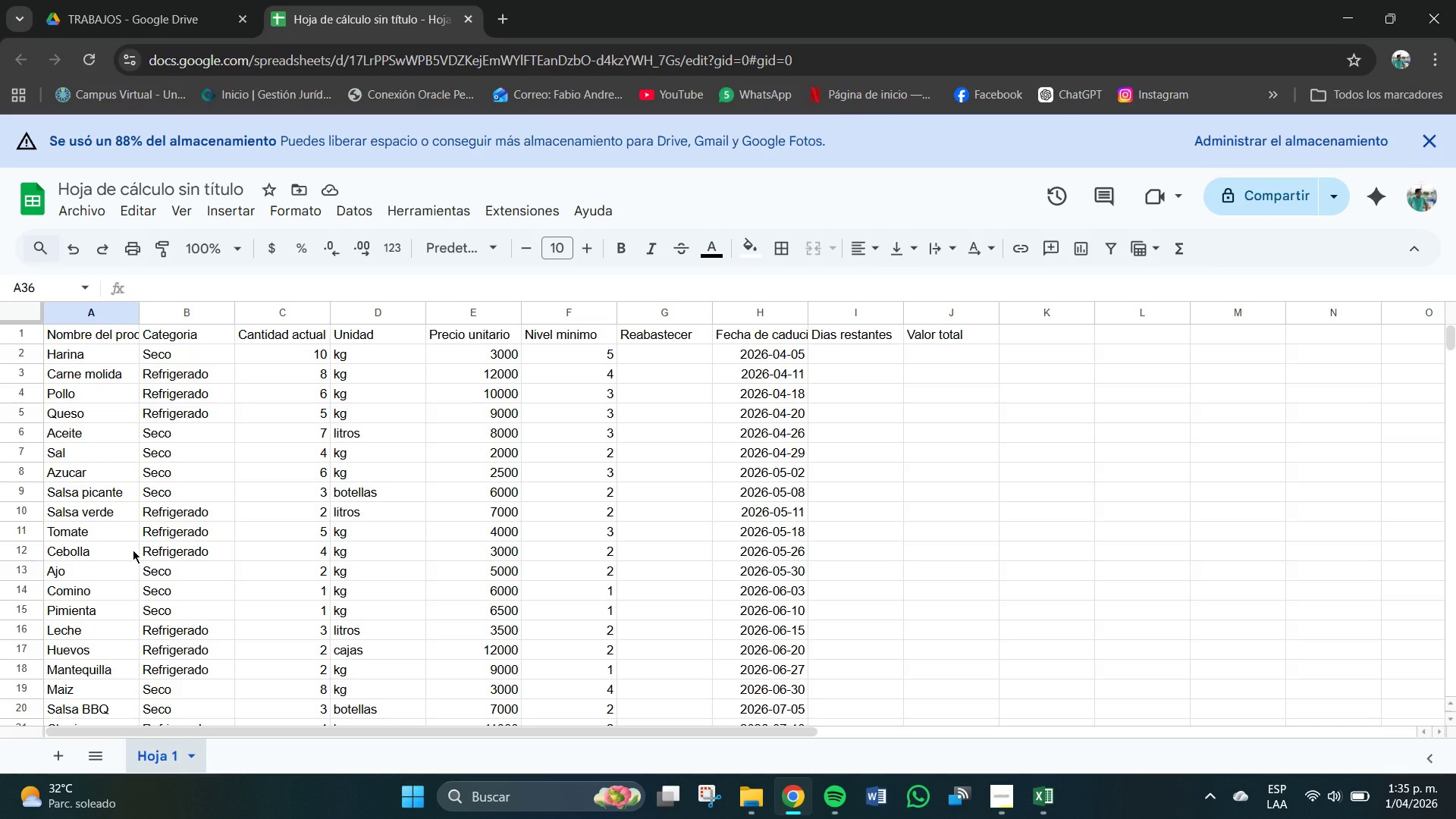 
scroll: coordinate [129, 550], scroll_direction: down, amount: 6.0
 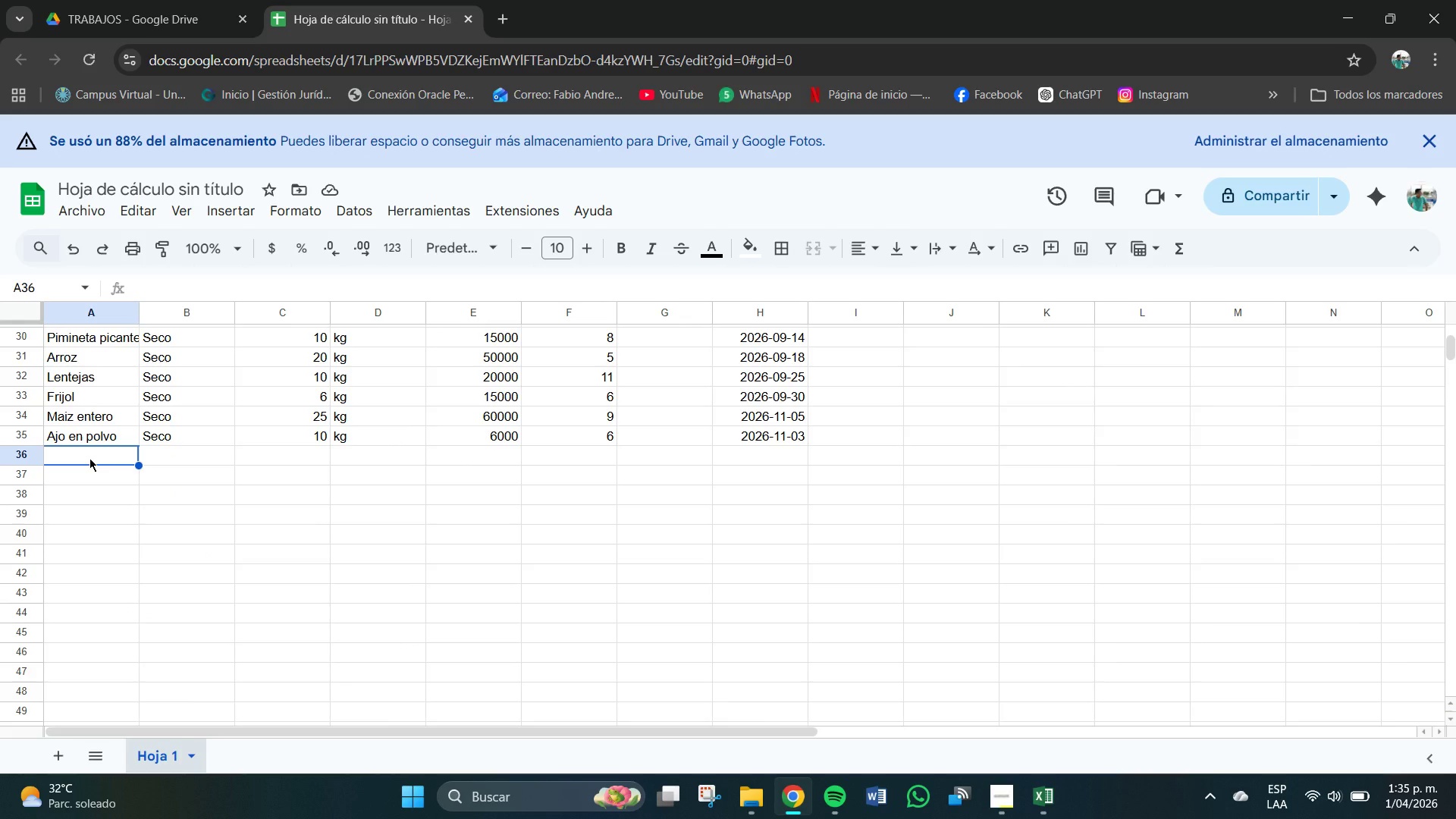 
type(Azucar moe)
key(Backspace)
type(rena)
 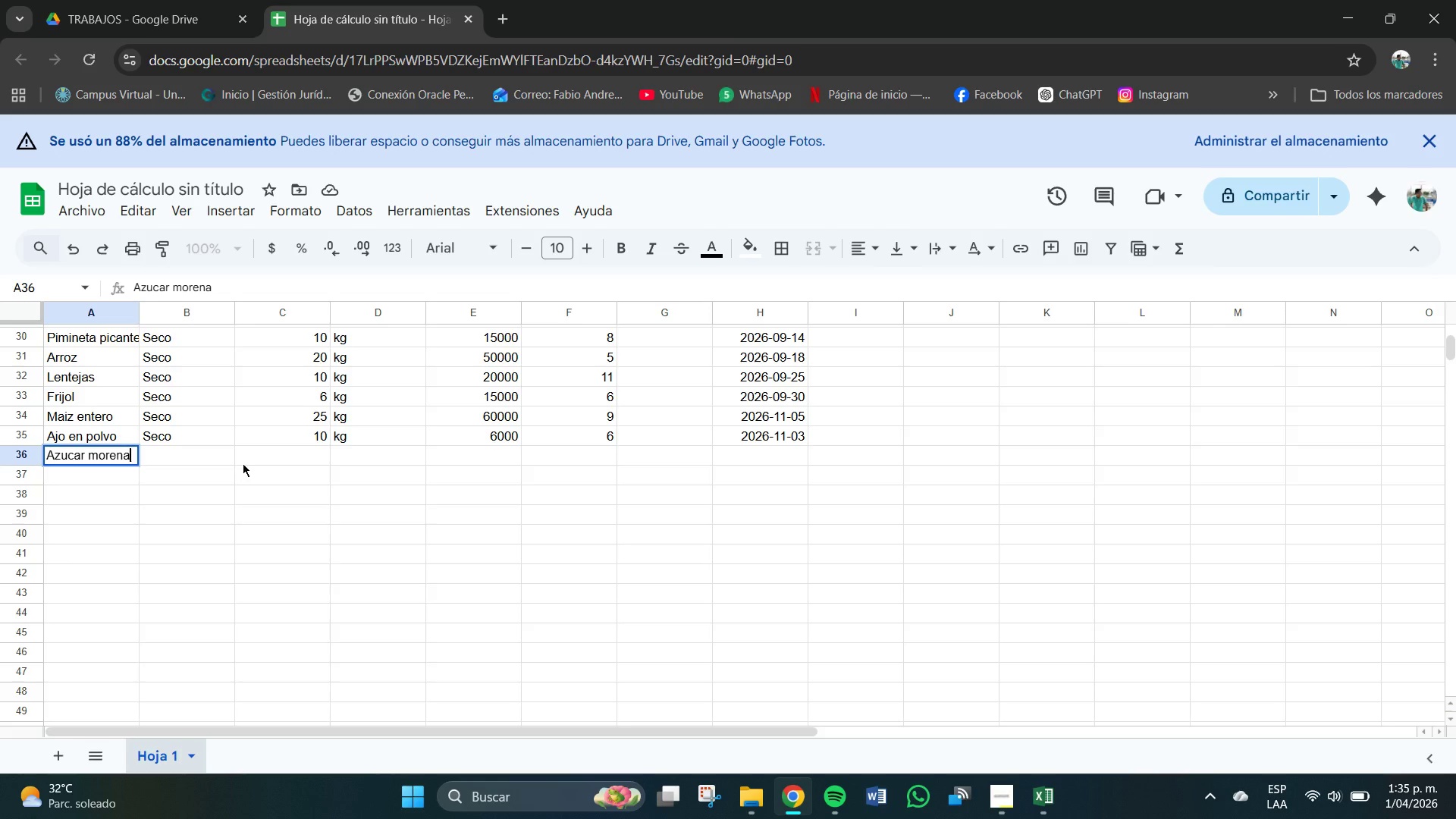 
left_click([193, 448])
 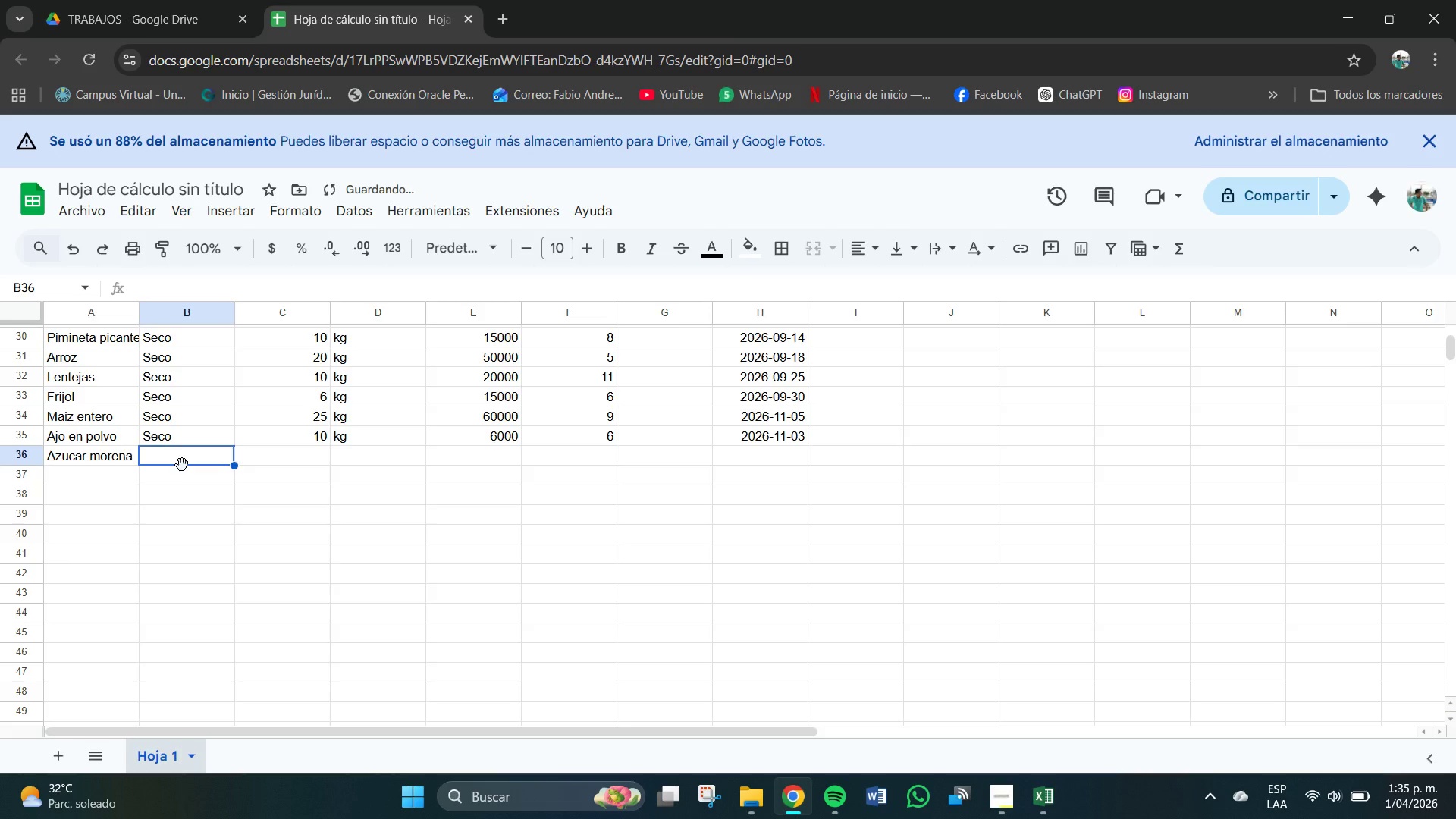 
type(seco)
 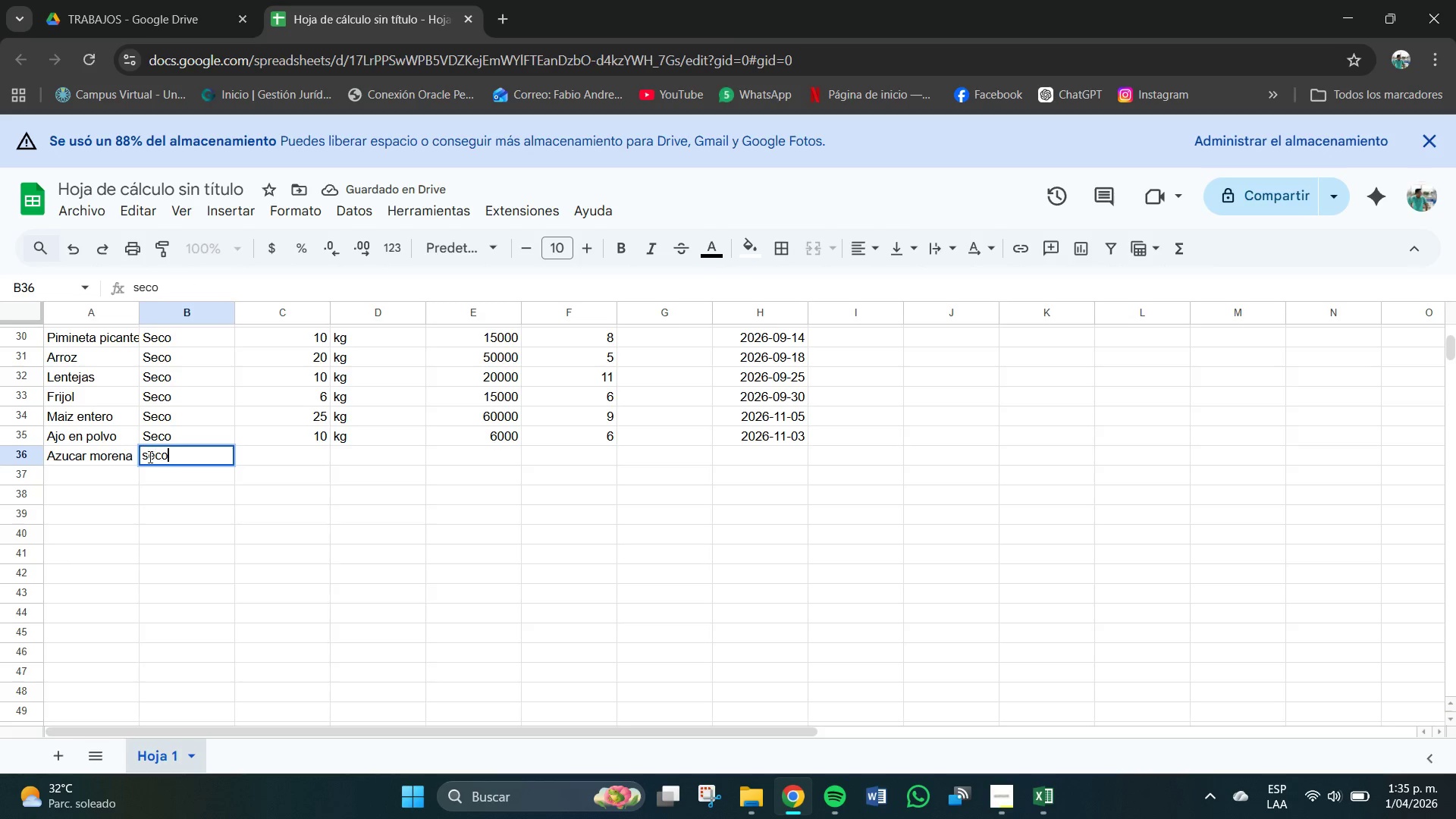 
left_click([150, 457])
 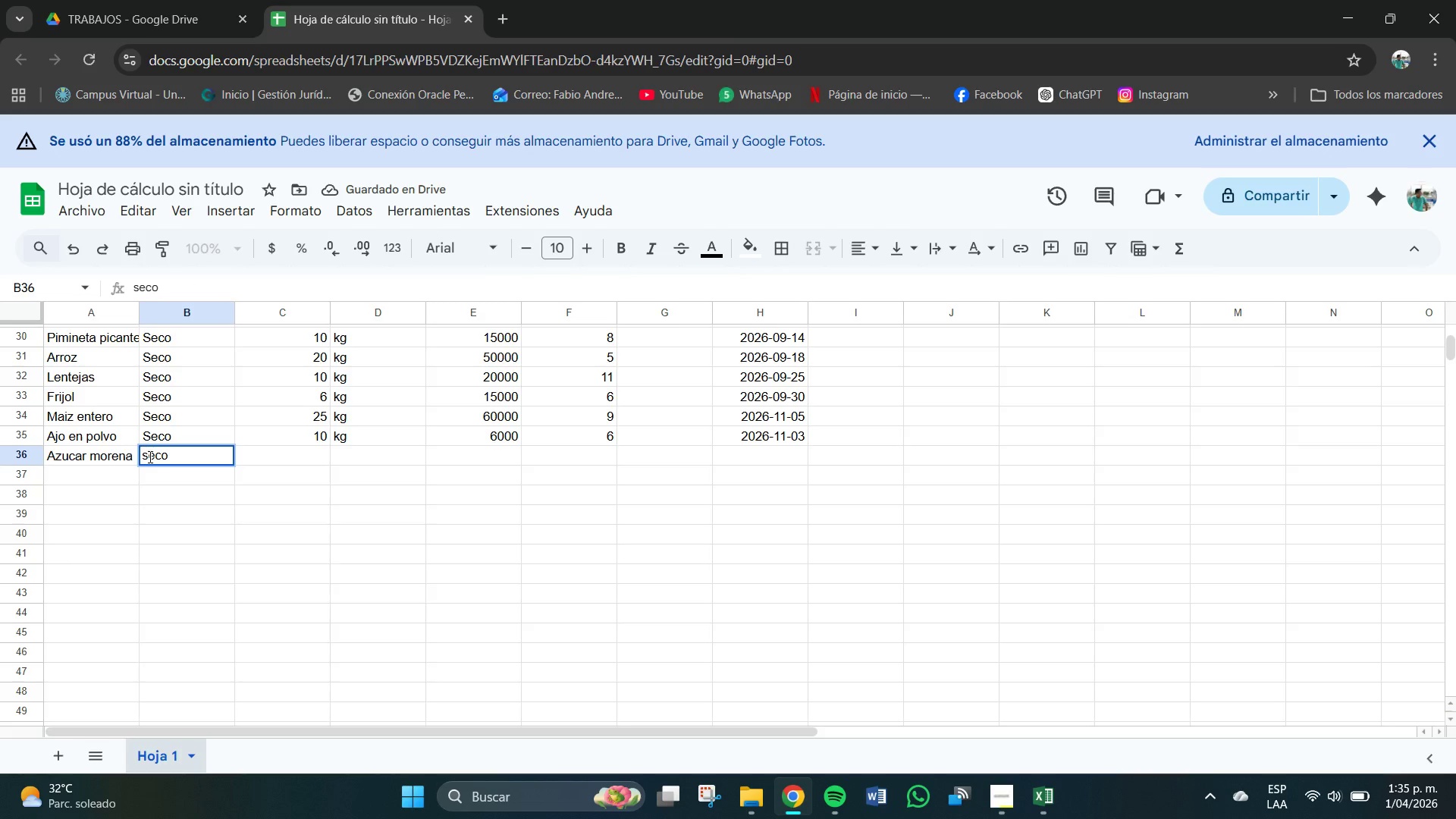 
key(Backspace)
 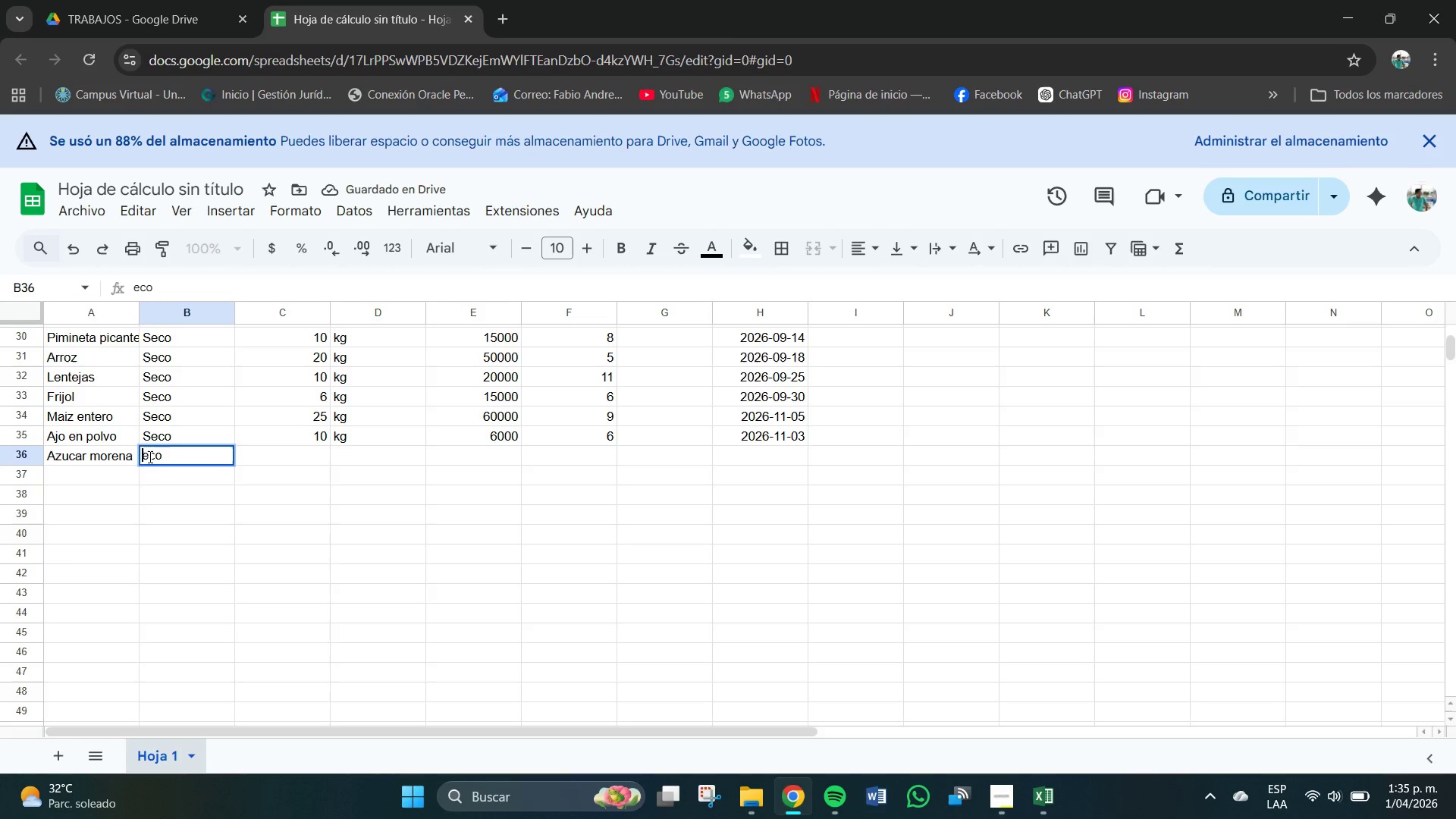 
key(CapsLock)
 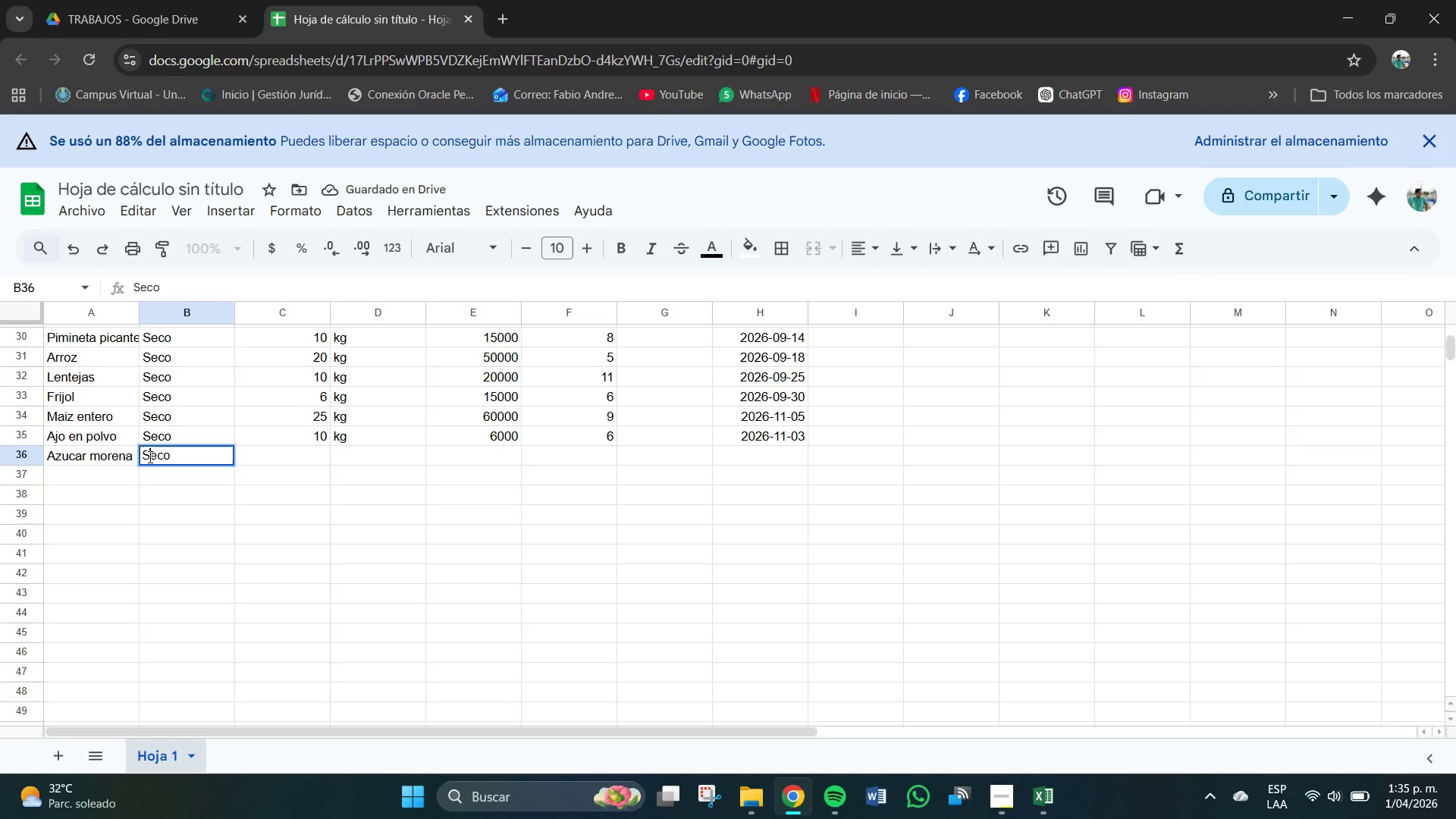 
key(S)
 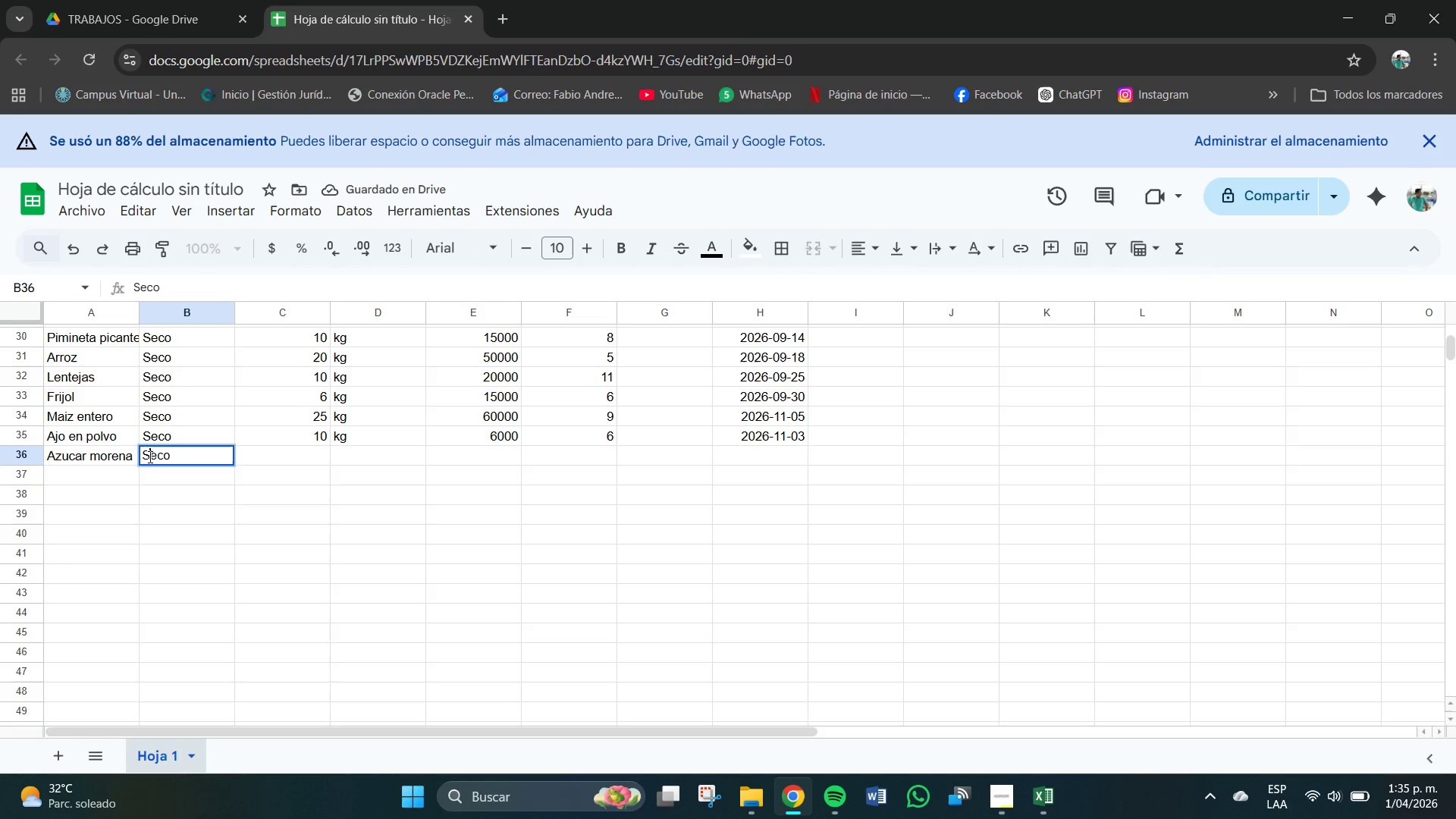 
key(CapsLock)
 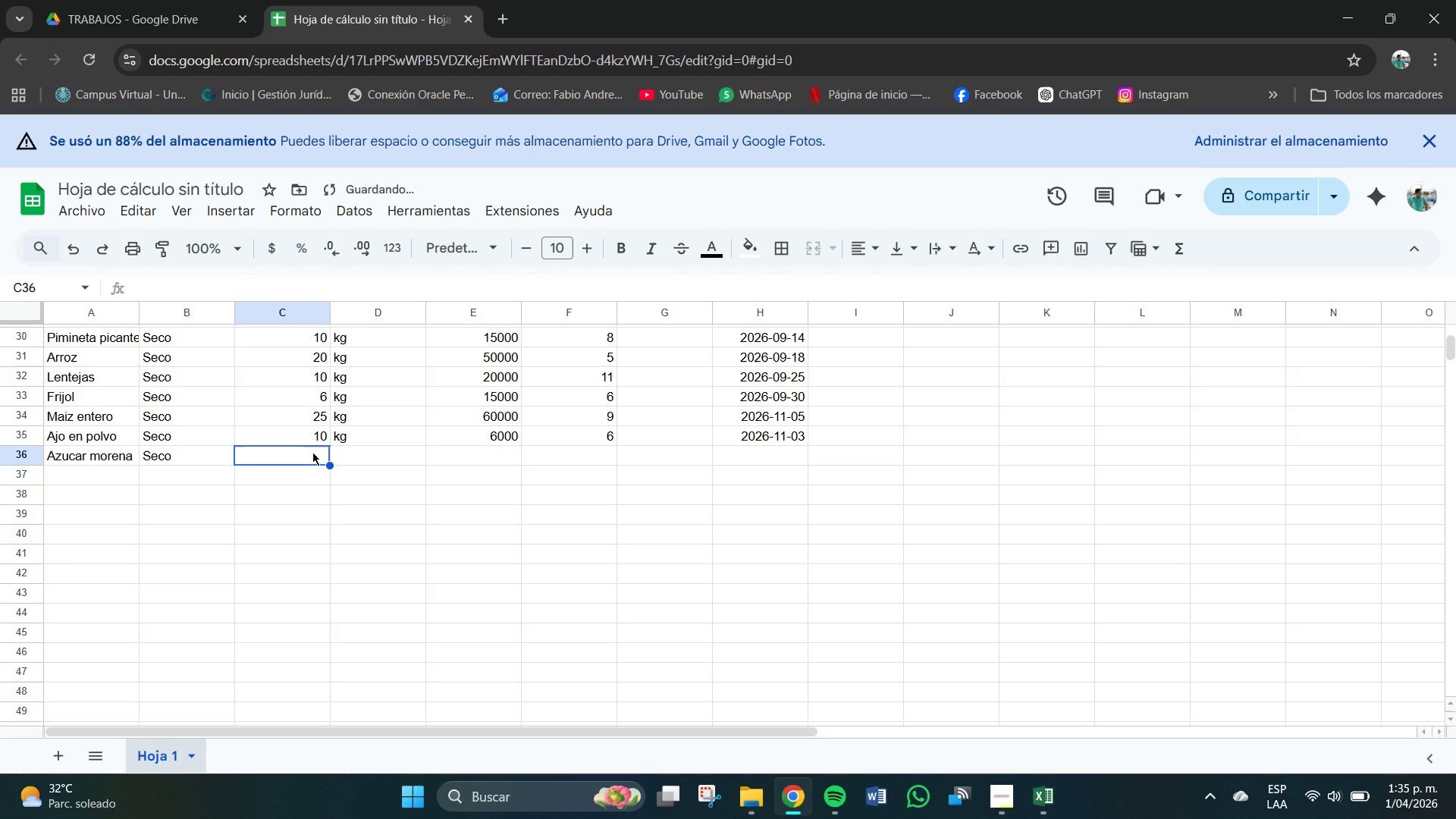 
key(Numpad3)
 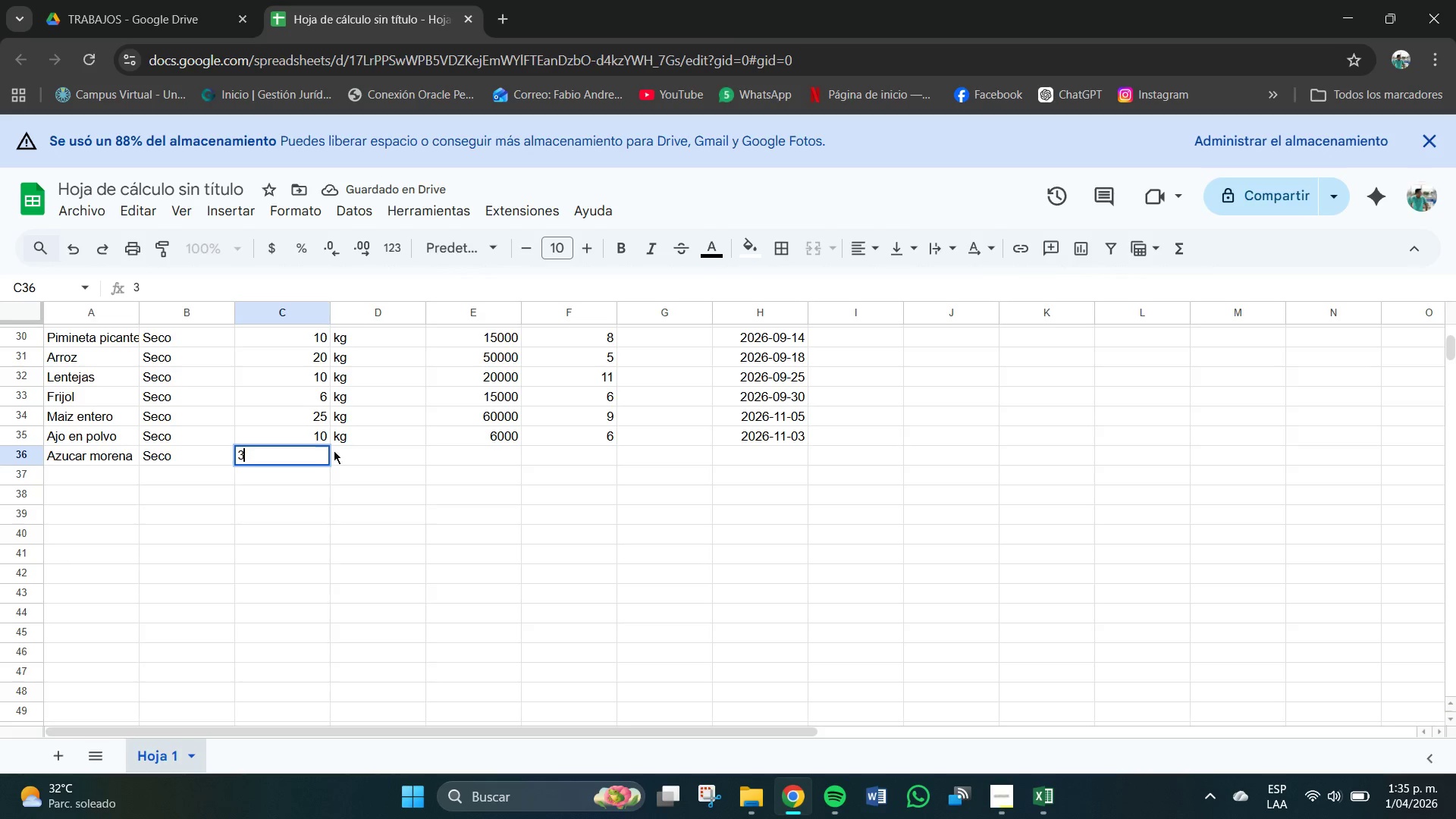 
left_click([347, 448])
 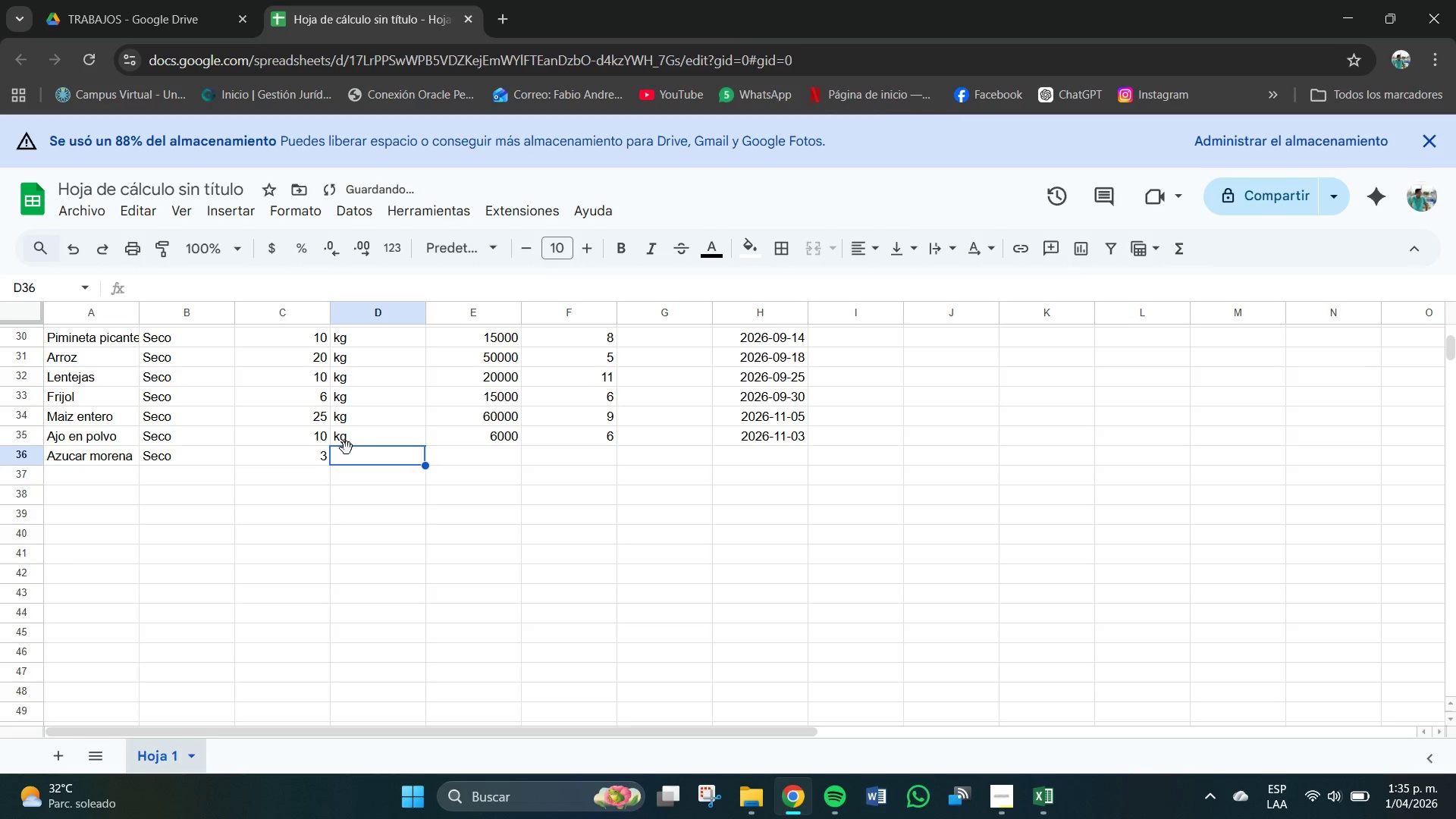 
type(kg)
 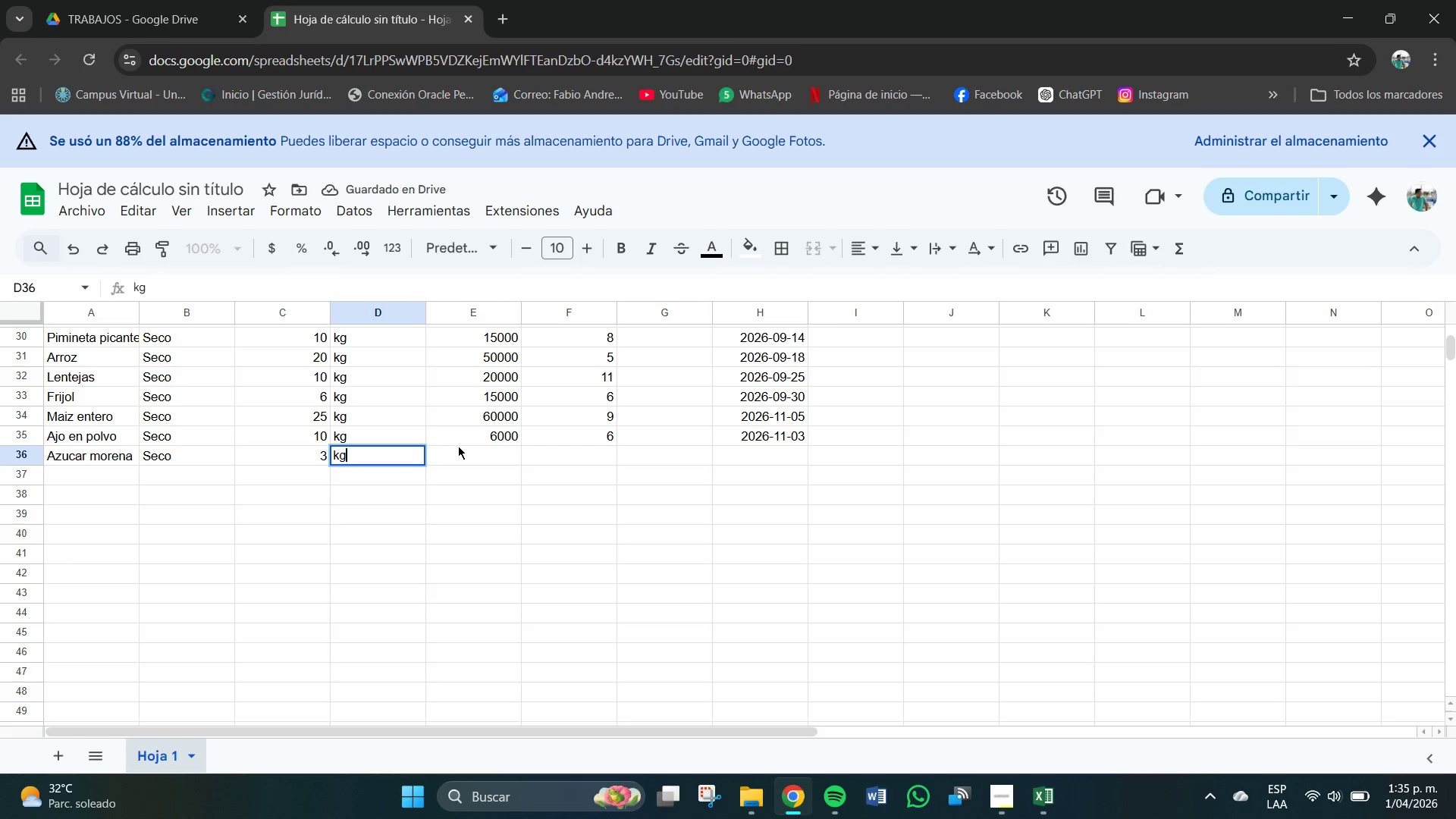 
left_click([491, 450])
 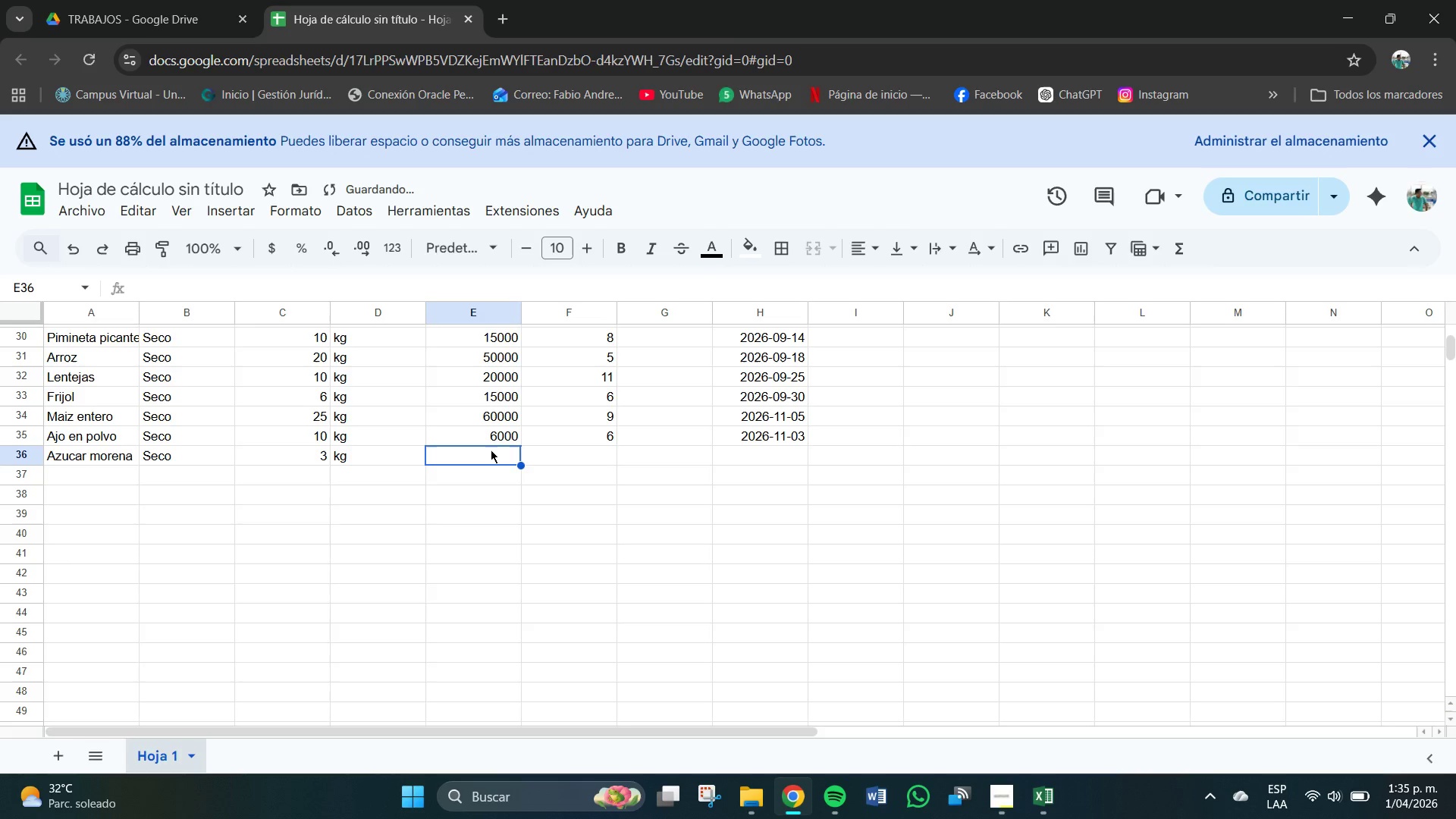 
key(Numpad1)
 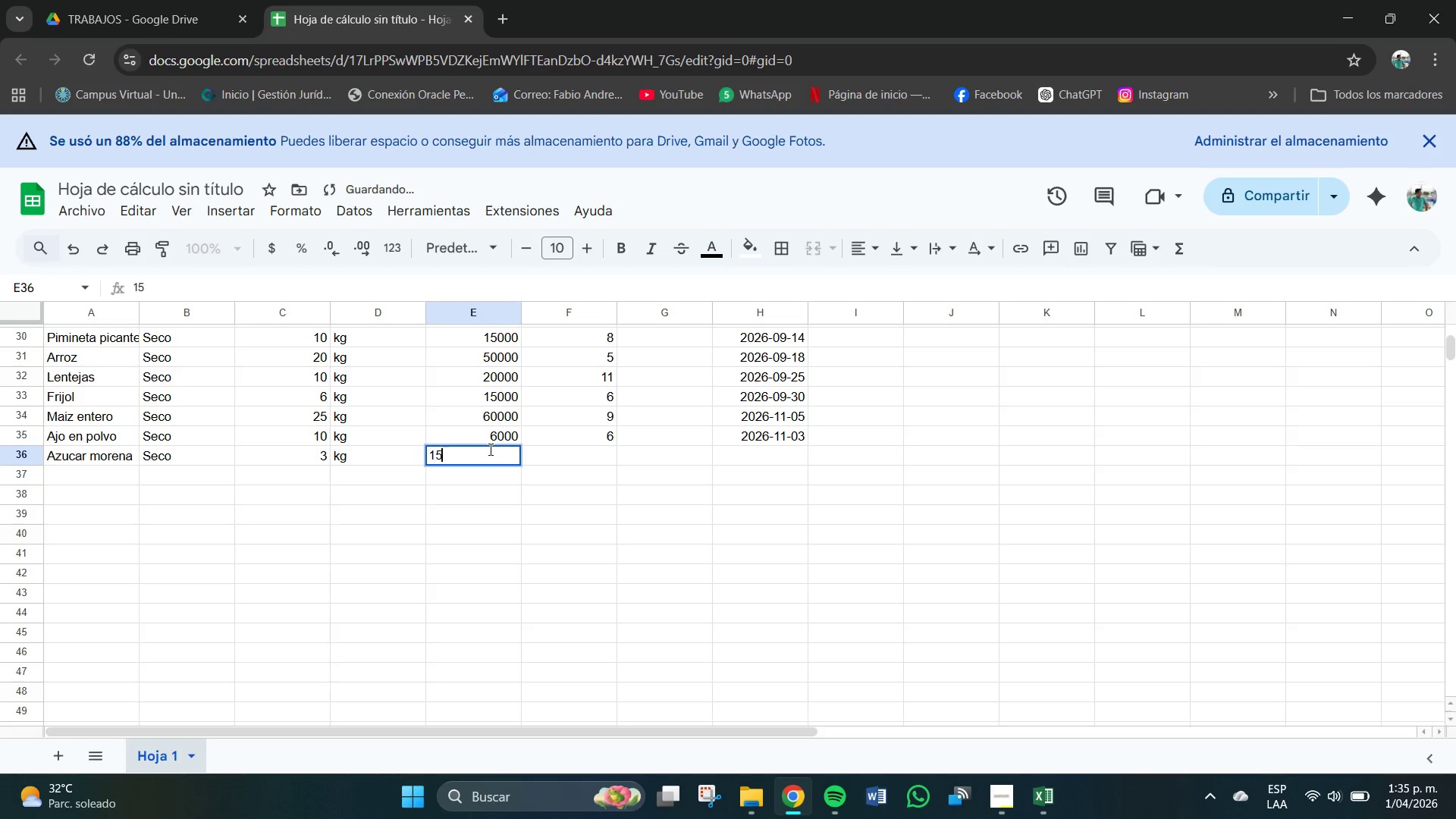 
key(Numpad5)
 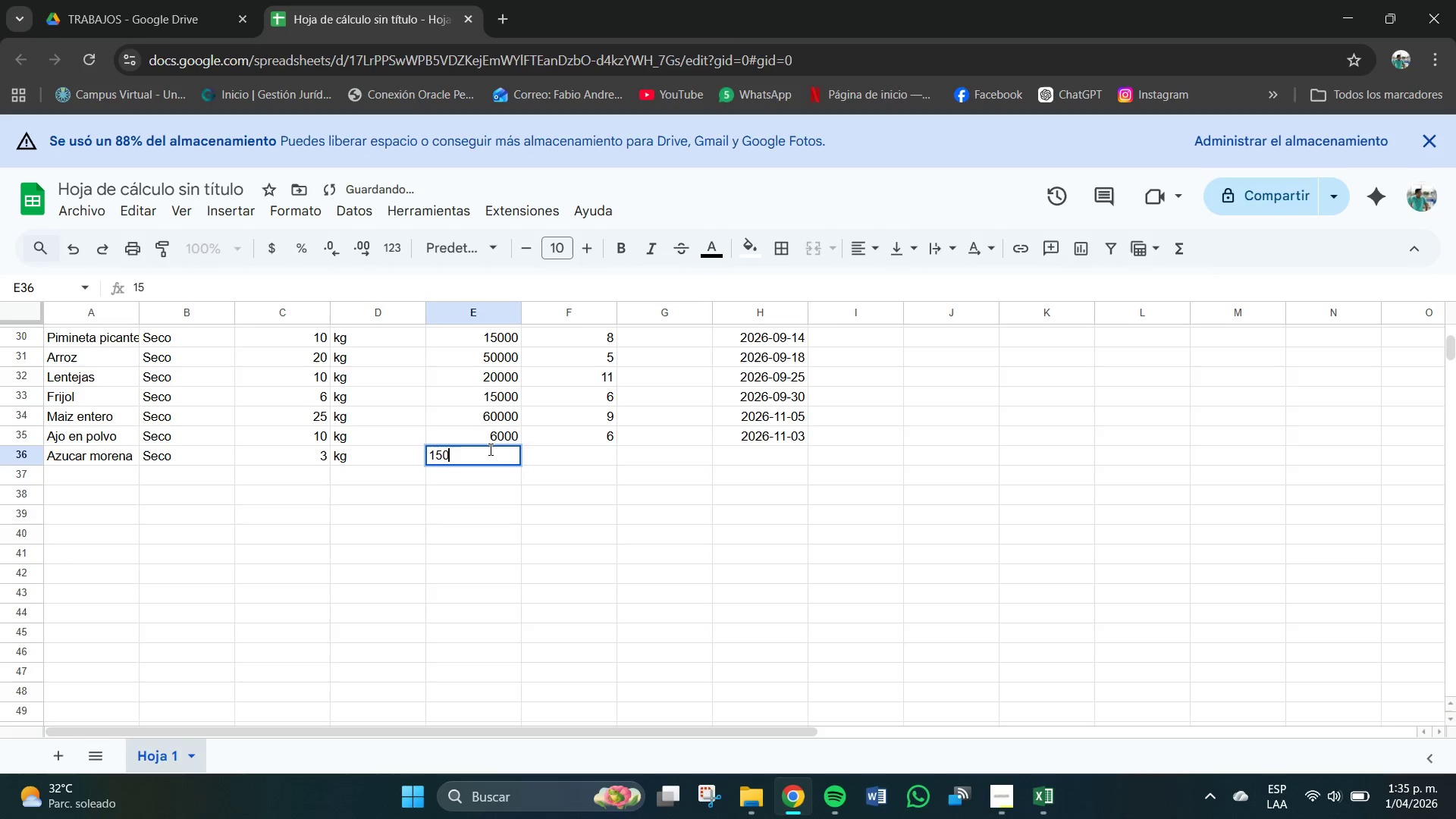 
key(Numpad0)
 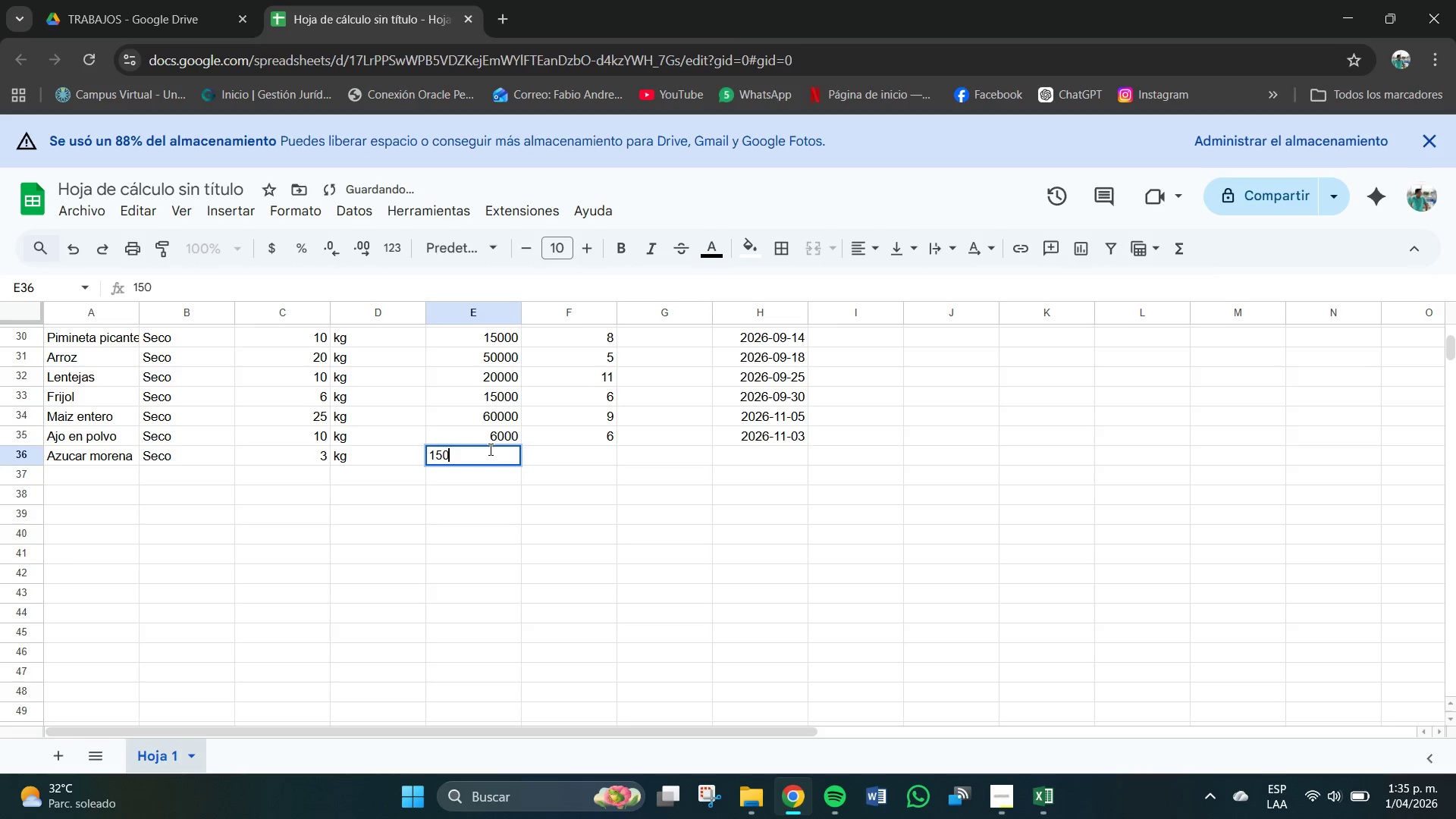 
key(Numpad0)
 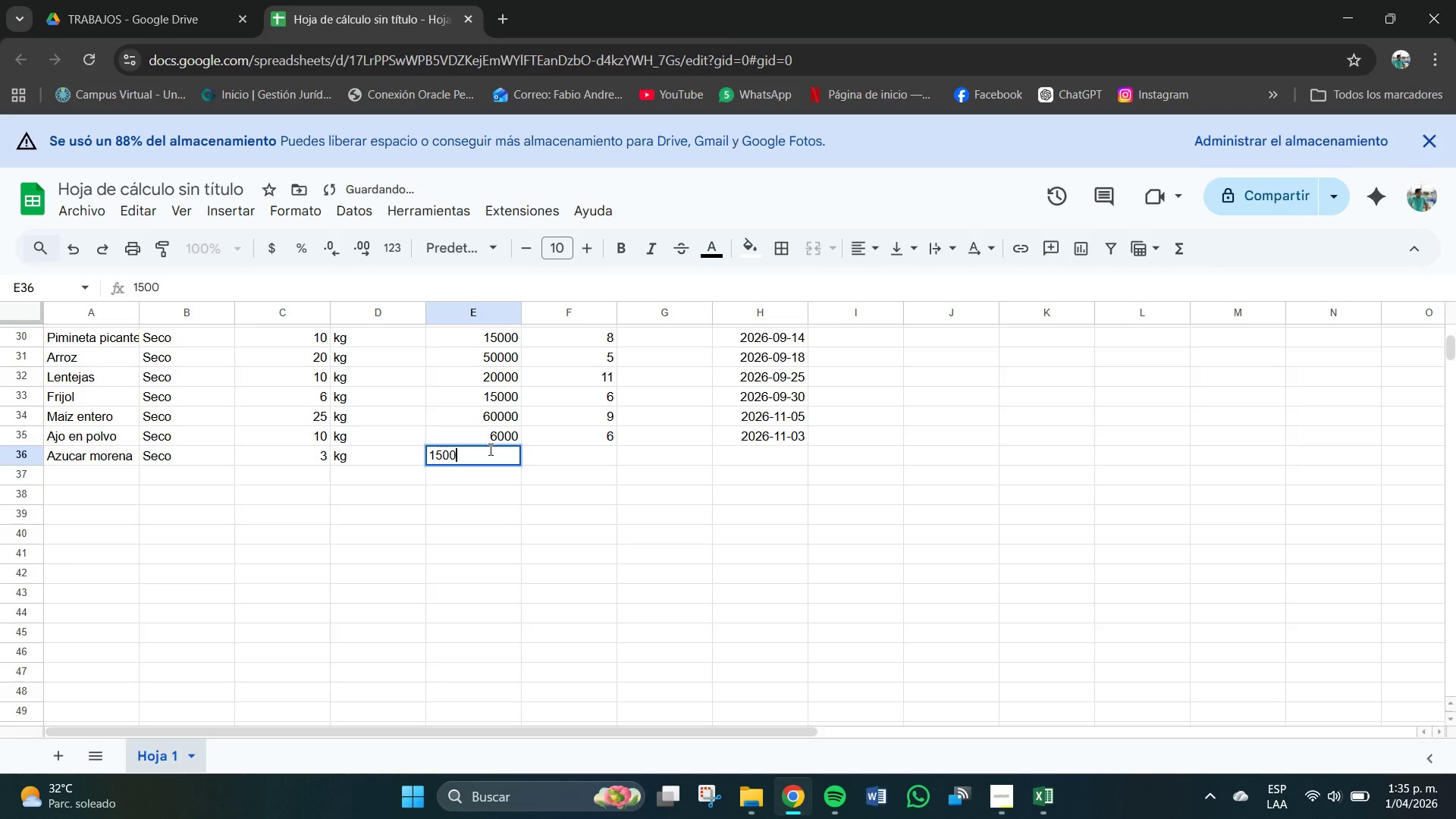 
key(Numpad0)
 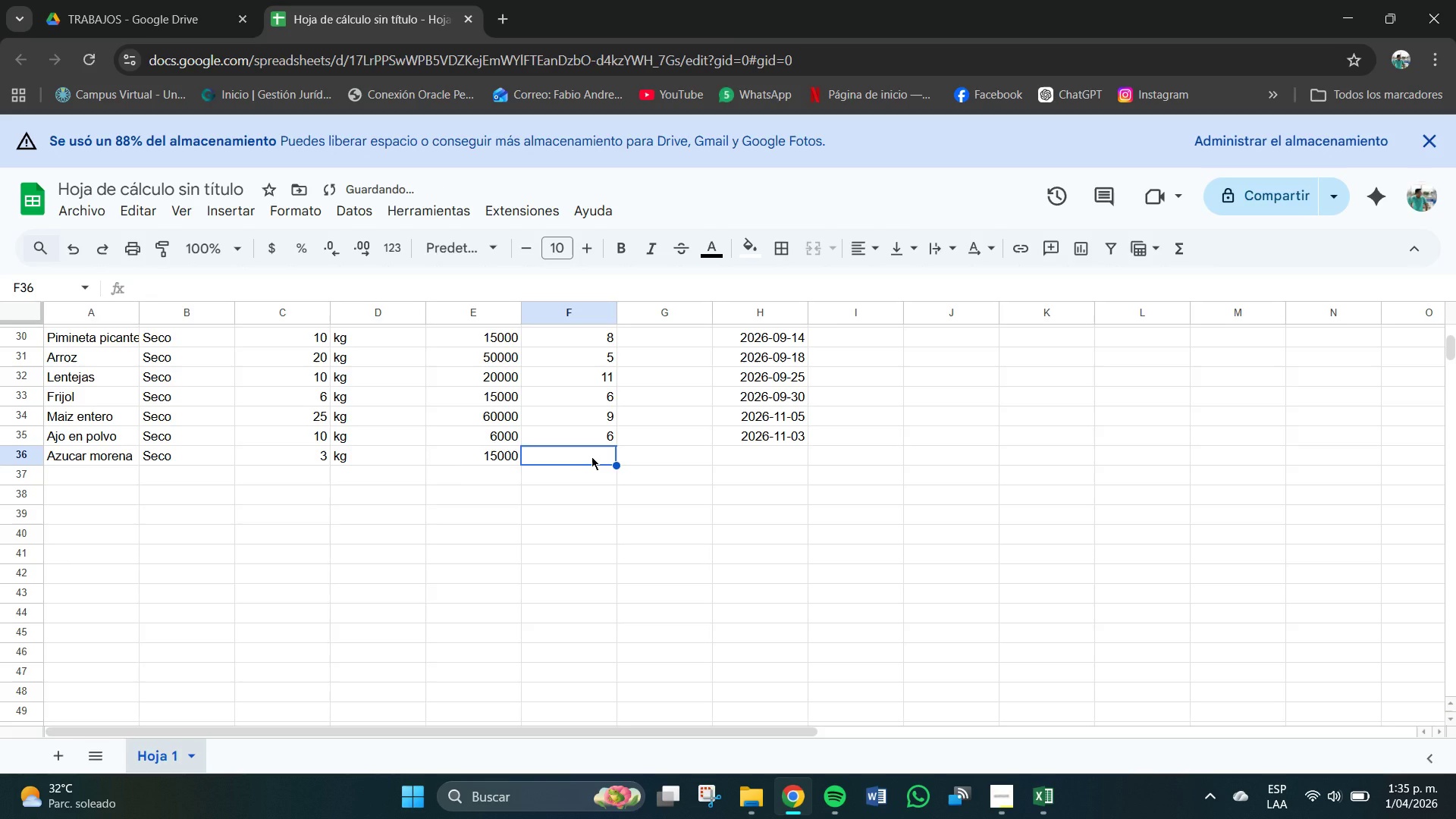 
key(Numpad2)
 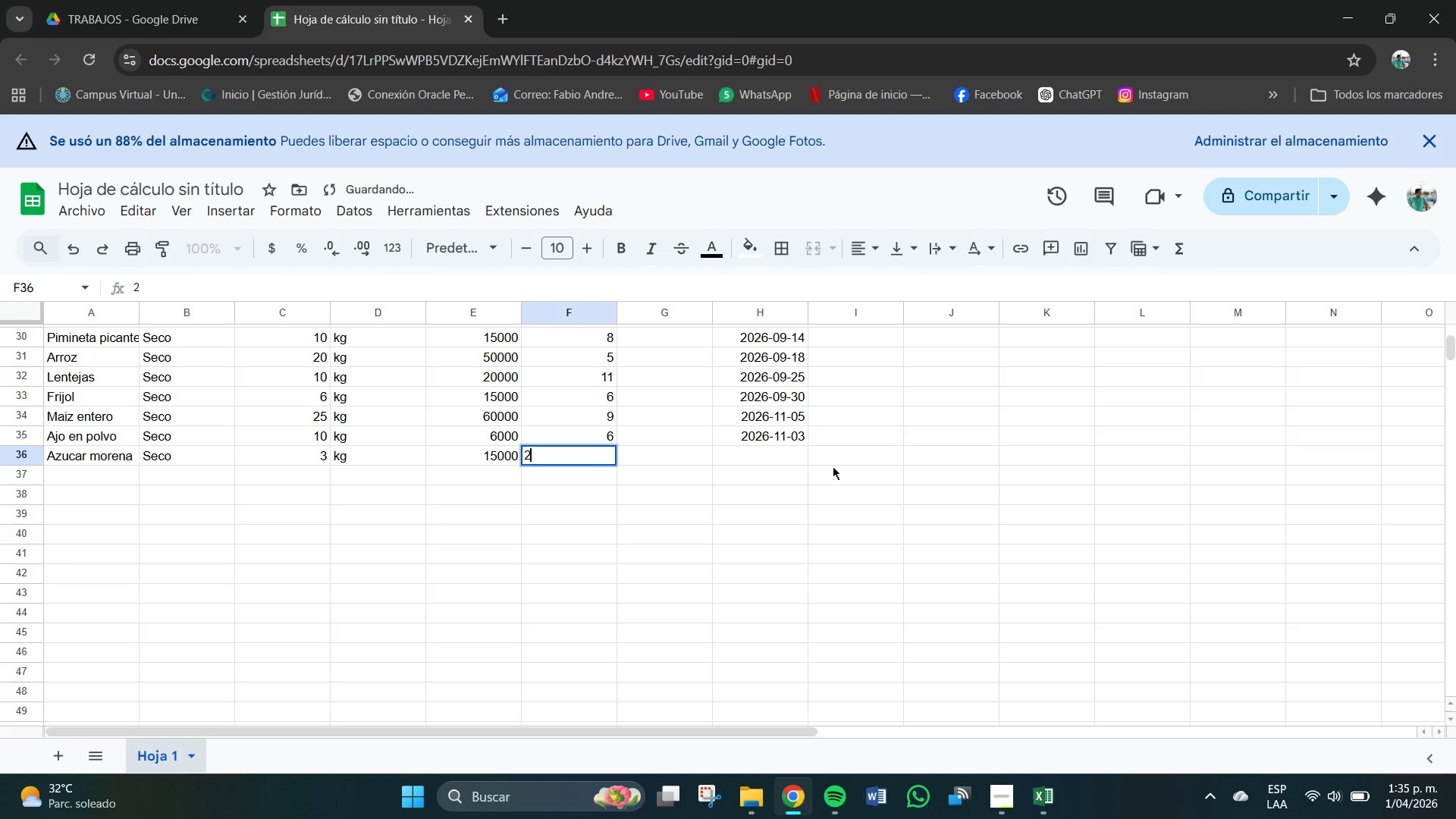 
left_click([791, 458])
 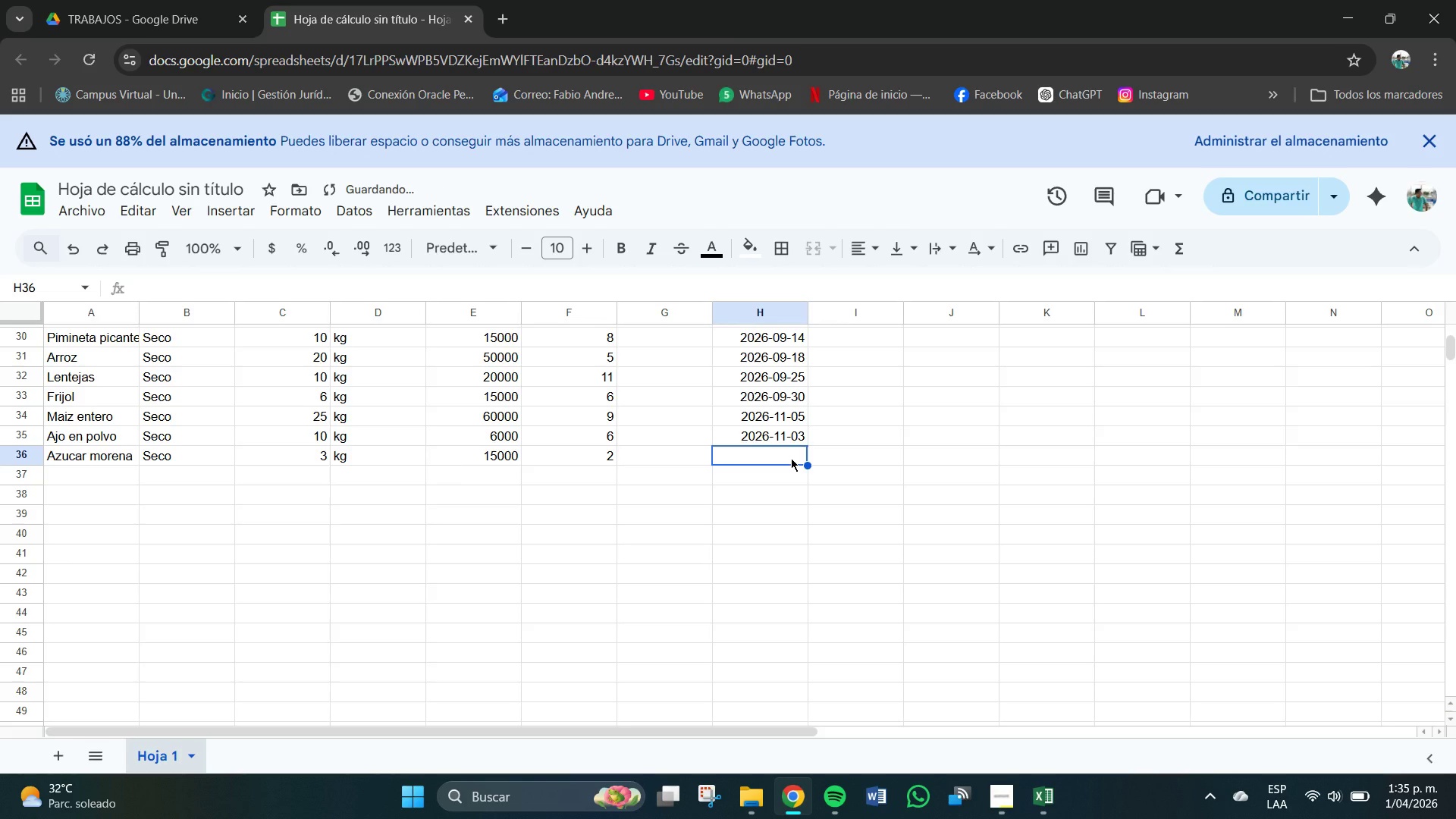 
key(Numpad2)
 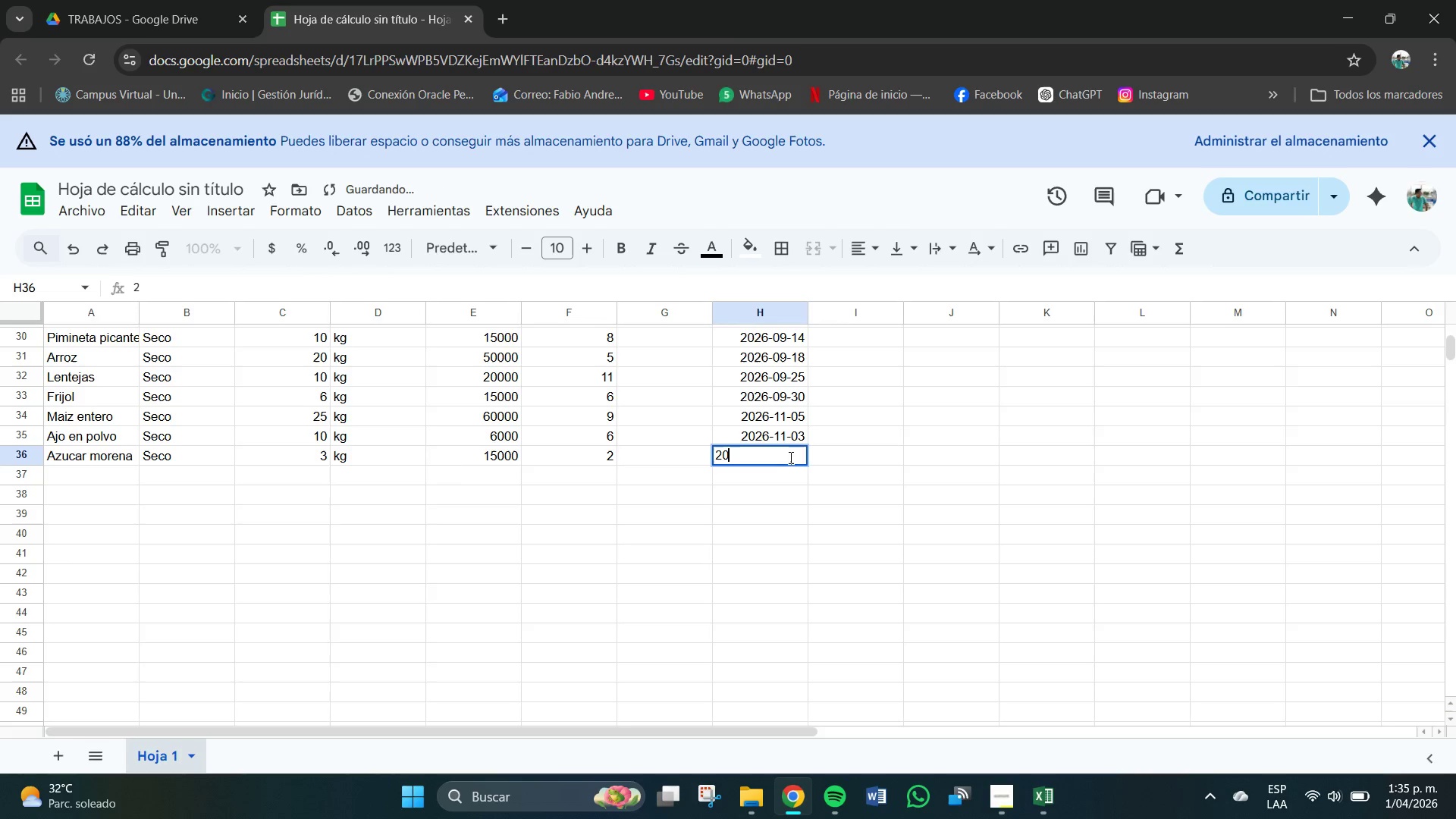 
key(Numpad0)
 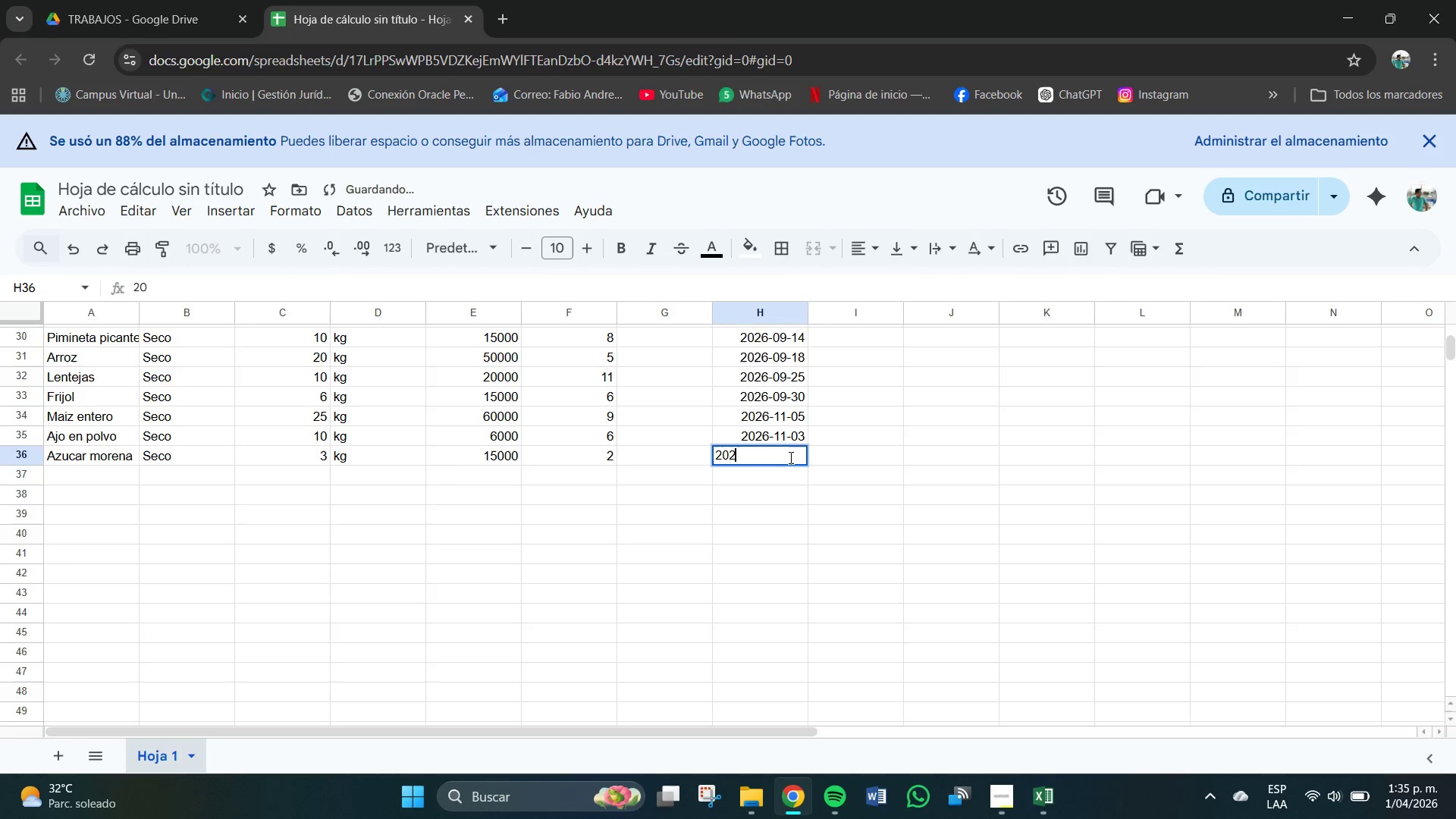 
key(Numpad2)
 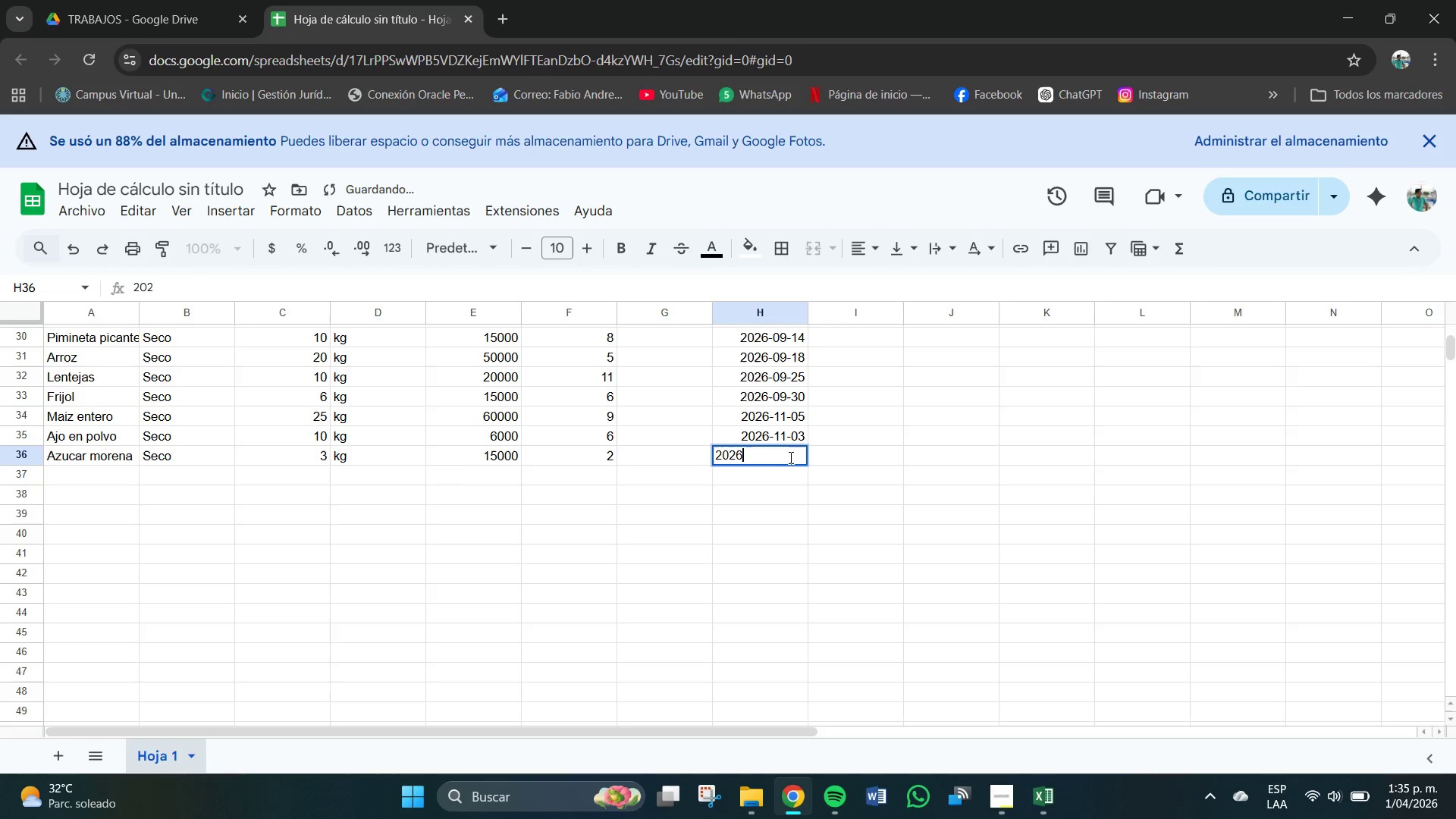 
key(Numpad6)
 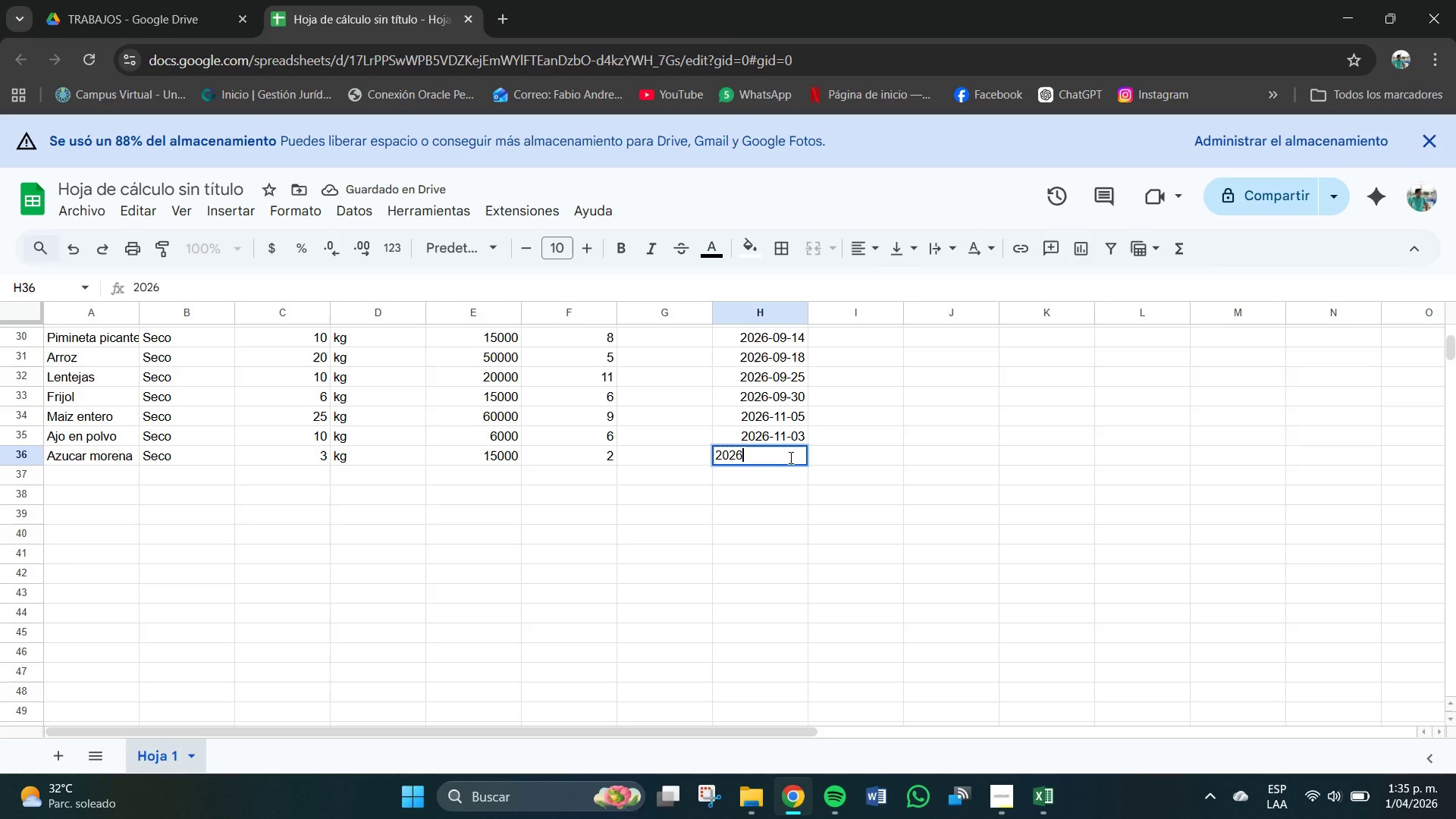 
key(Minus)
 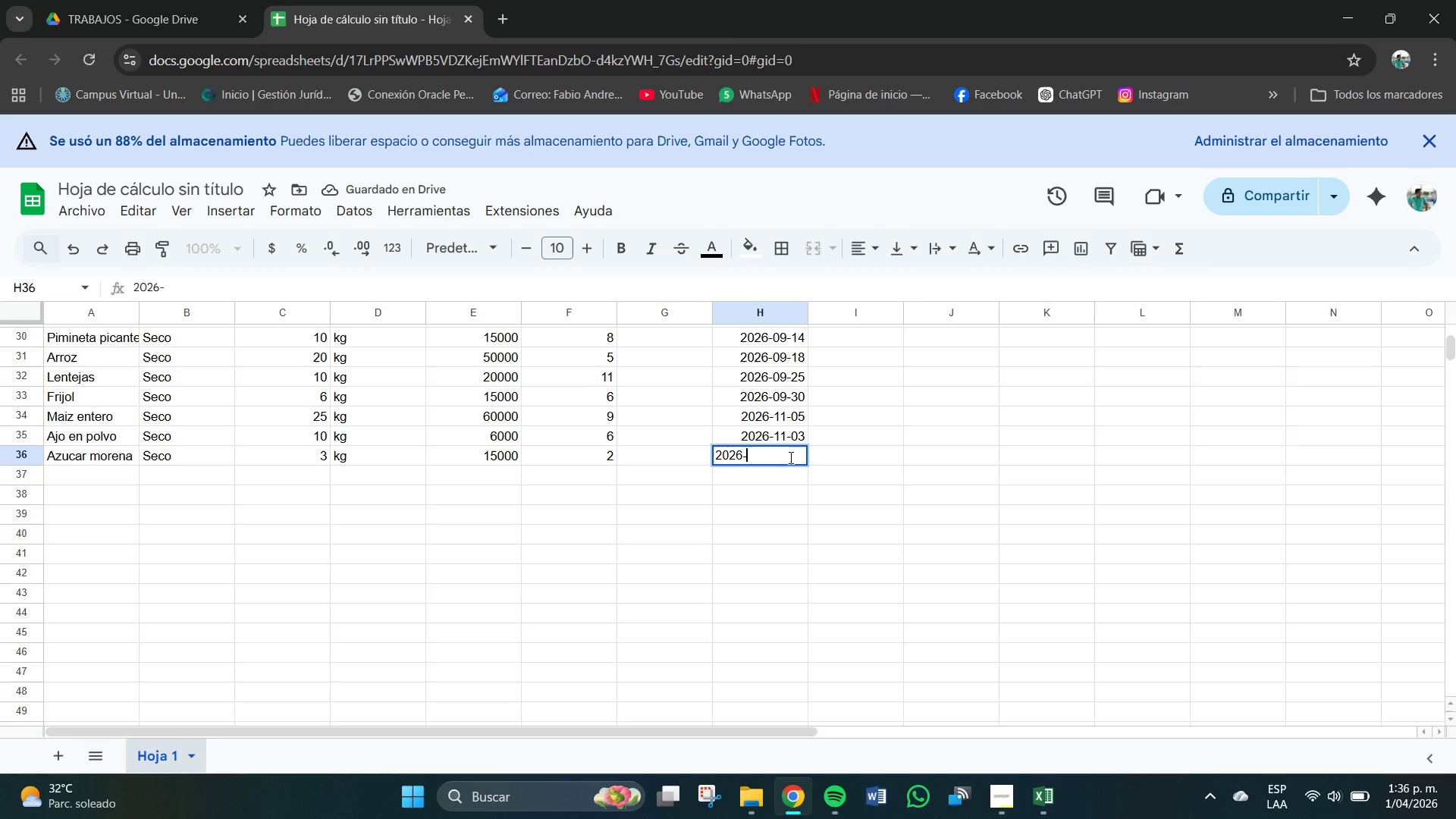 
key(Numpad1)
 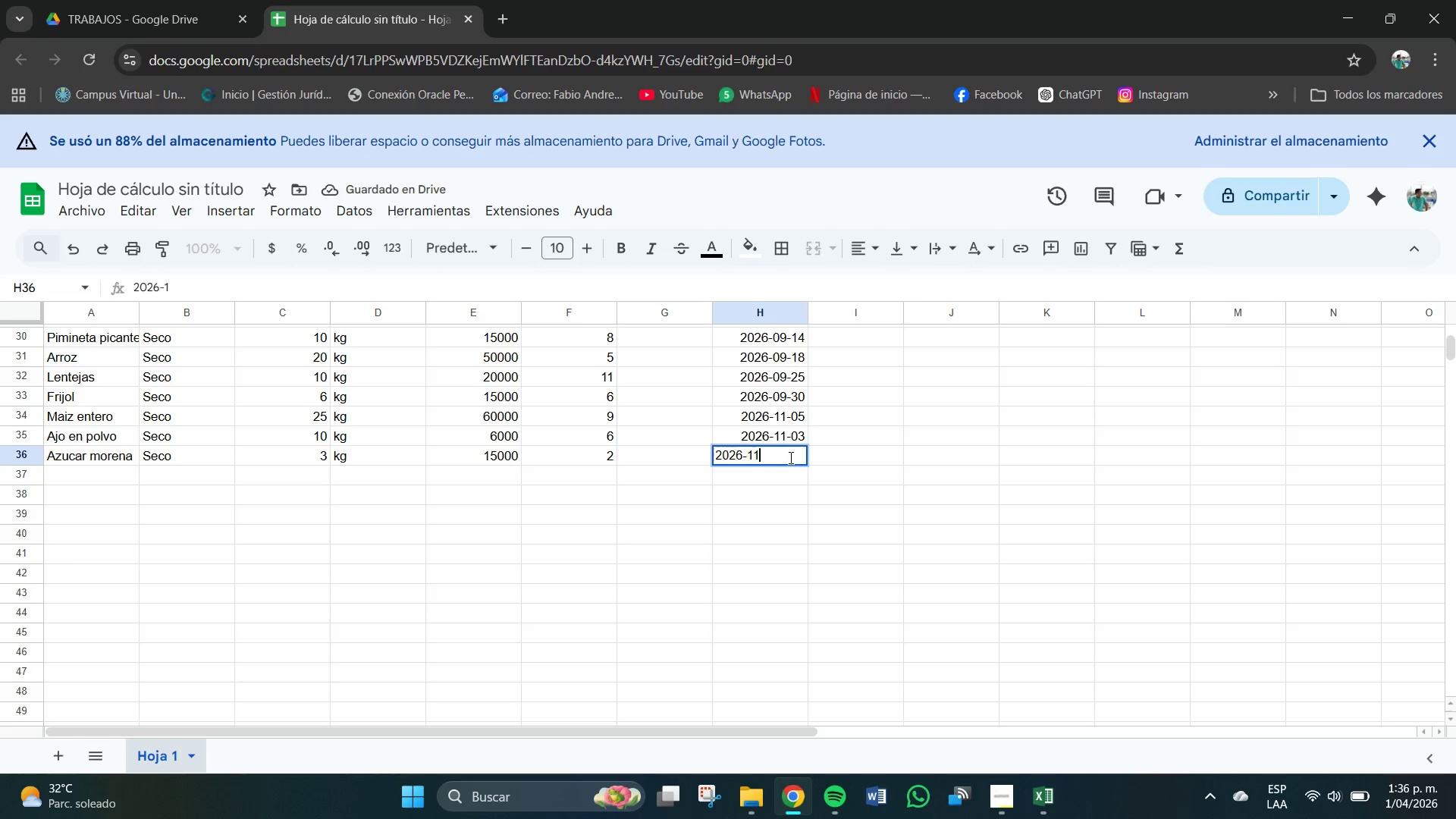 
key(Numpad1)
 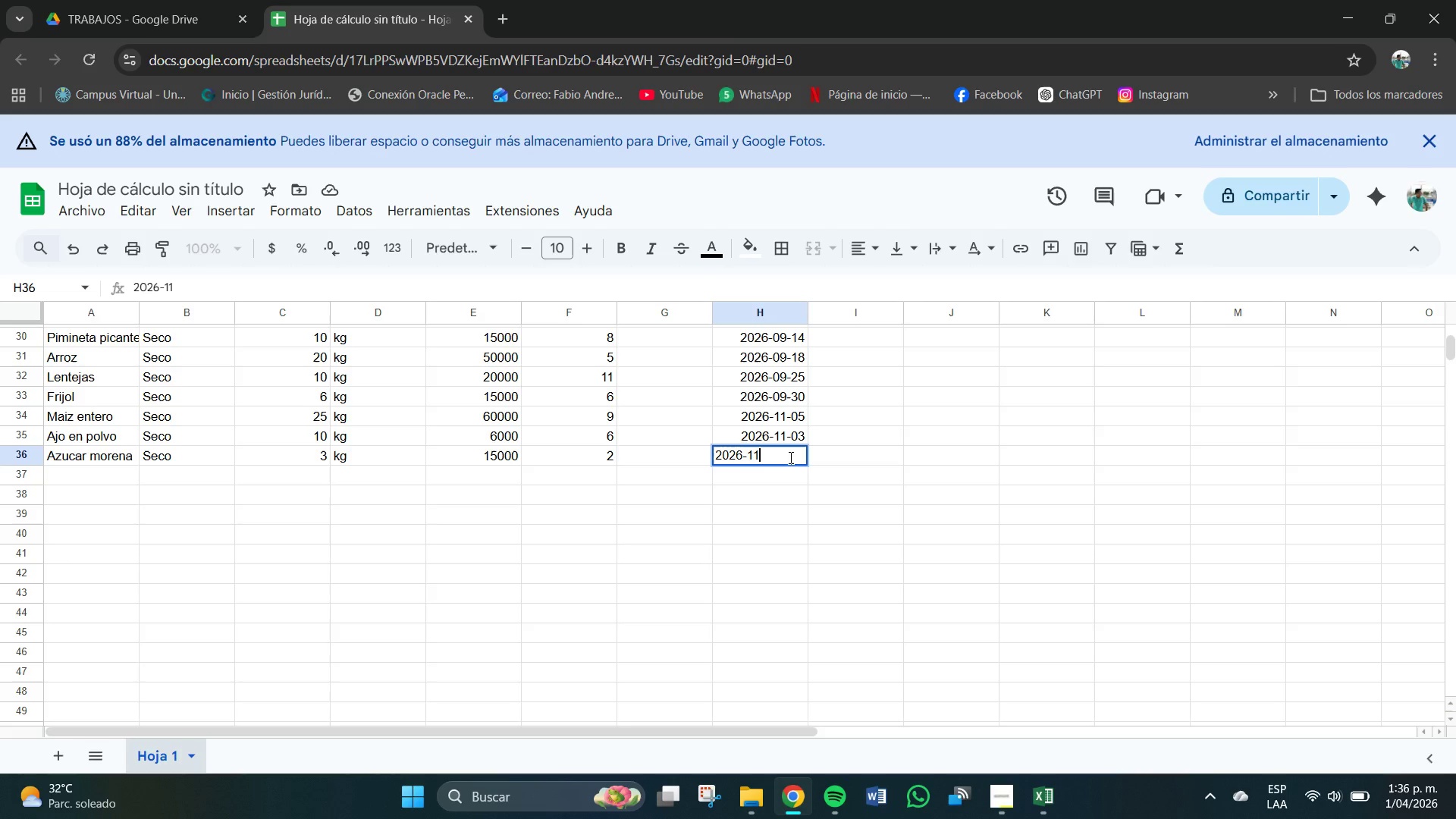 
key(Minus)
 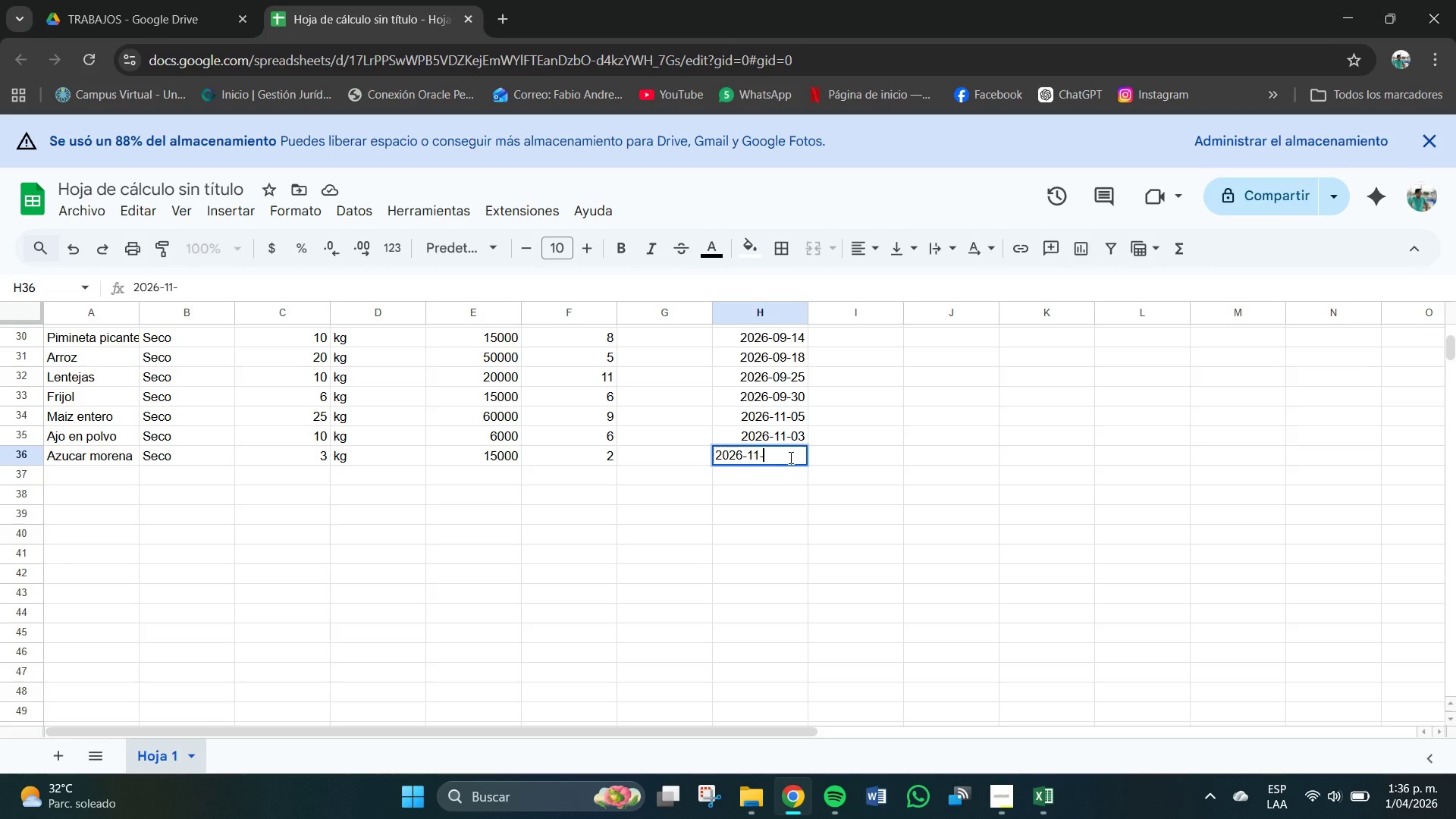 
key(Numpad0)
 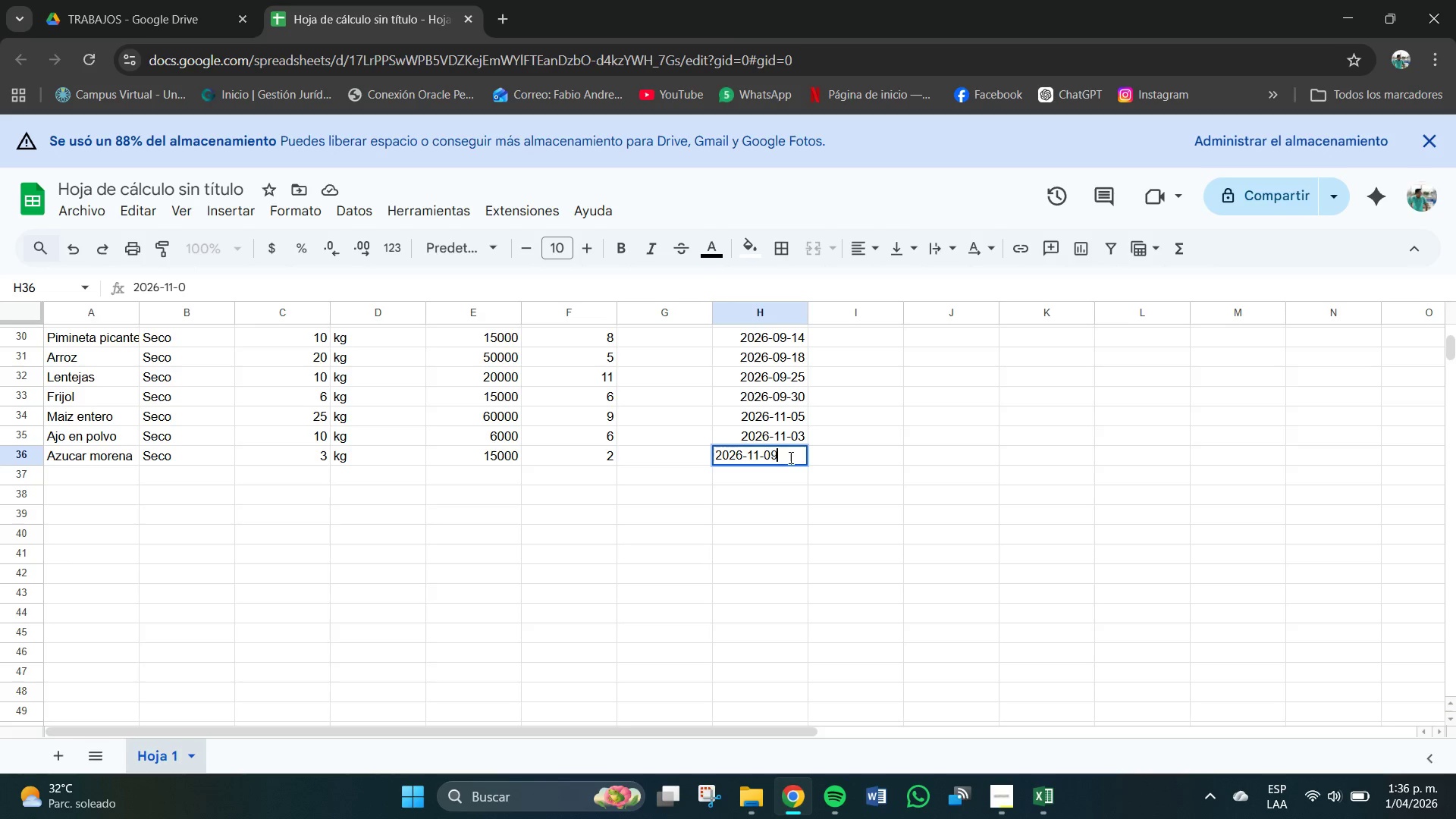 
key(Numpad9)
 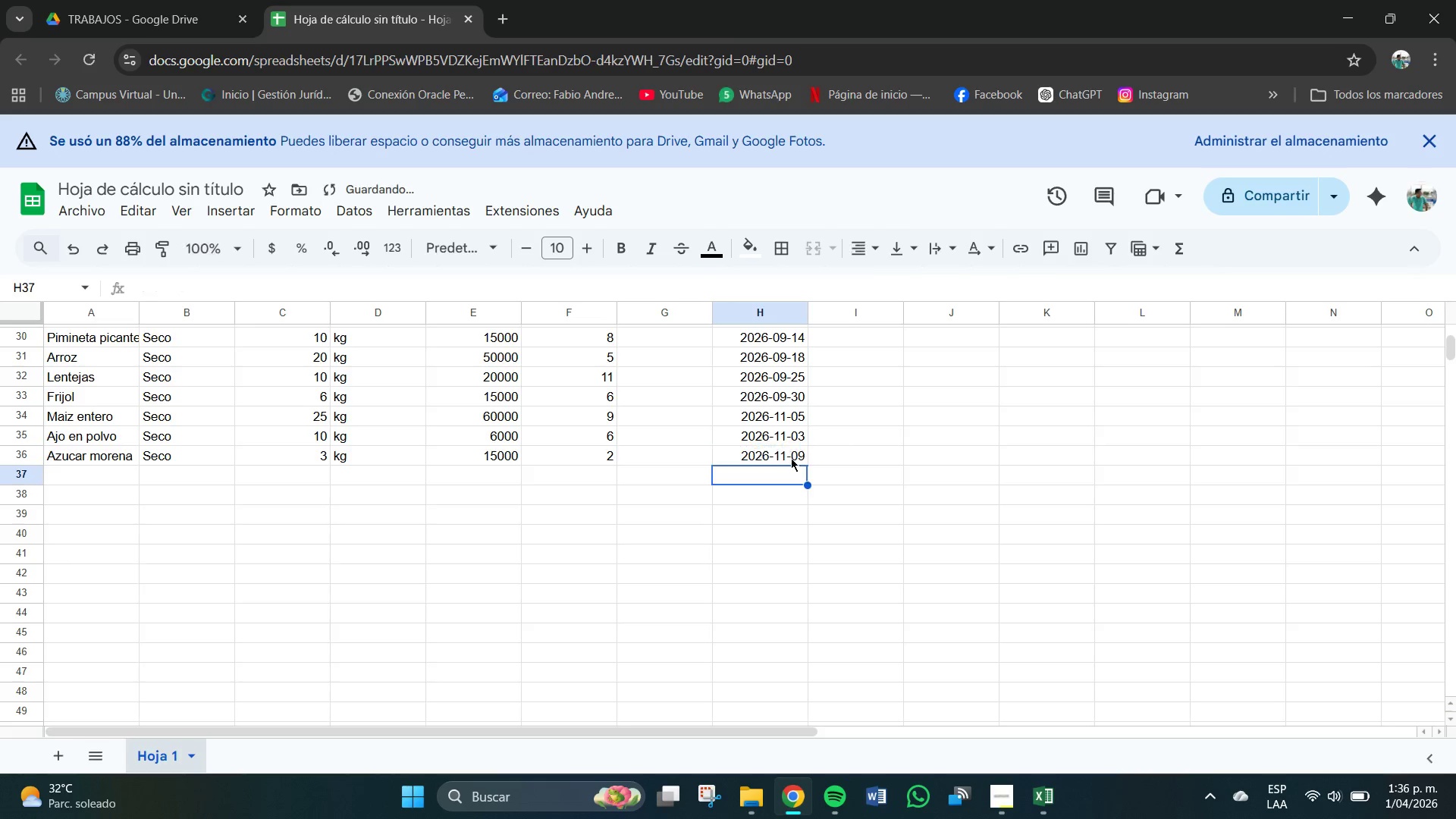 
key(Enter)
 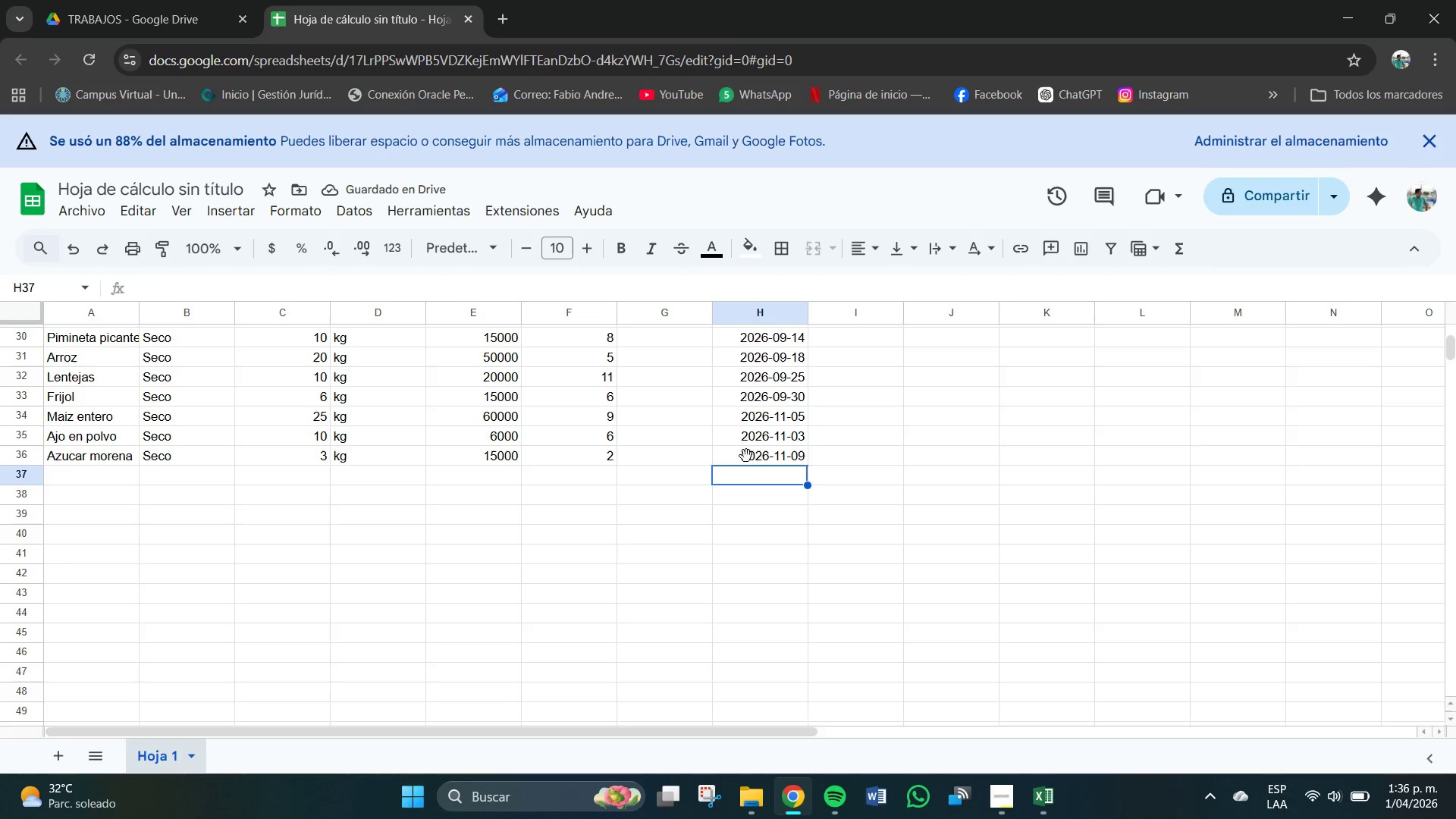 
scroll: coordinate [49, 422], scroll_direction: up, amount: 1.0
 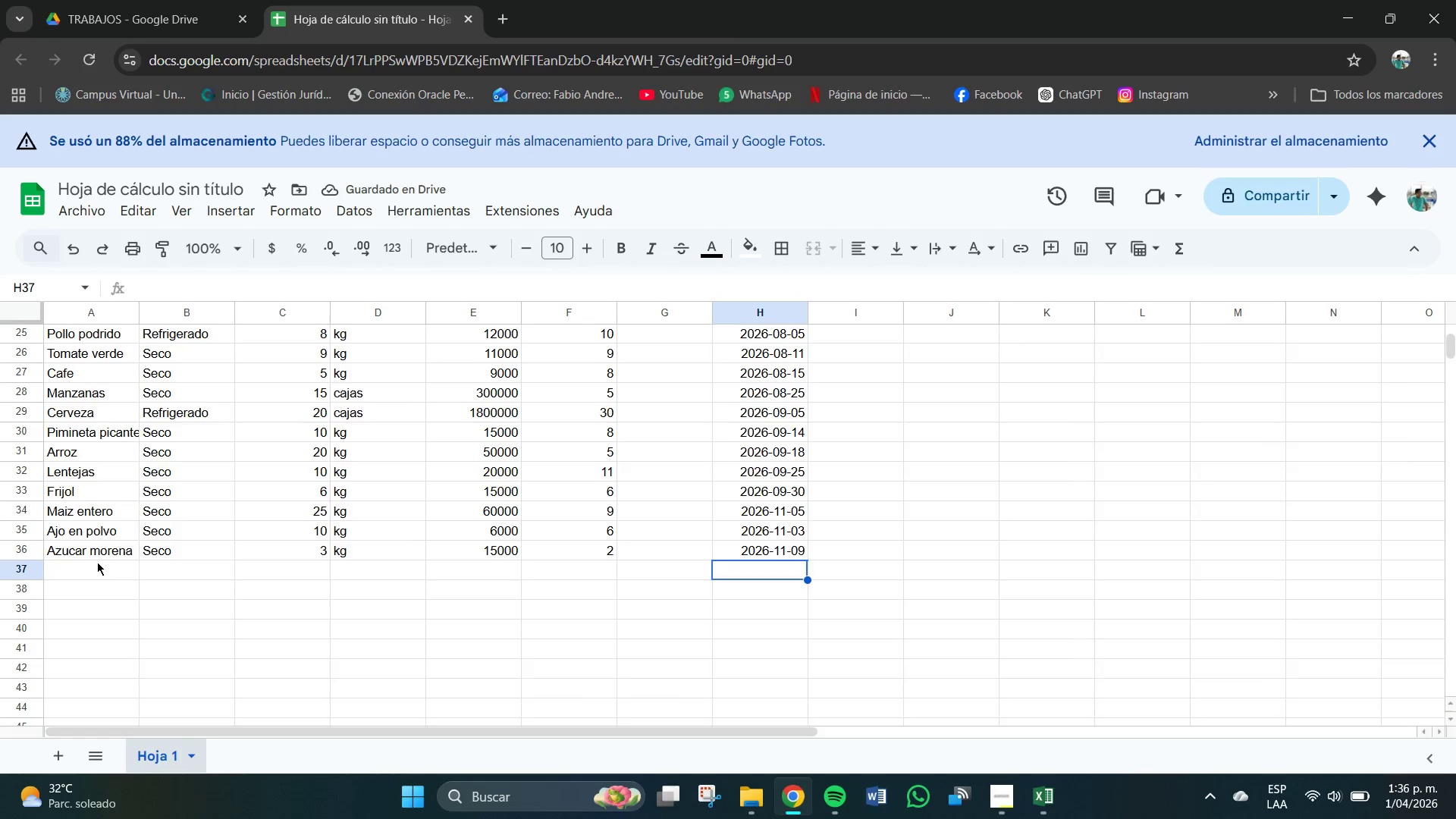 
scroll: coordinate [97, 562], scroll_direction: down, amount: 1.0
 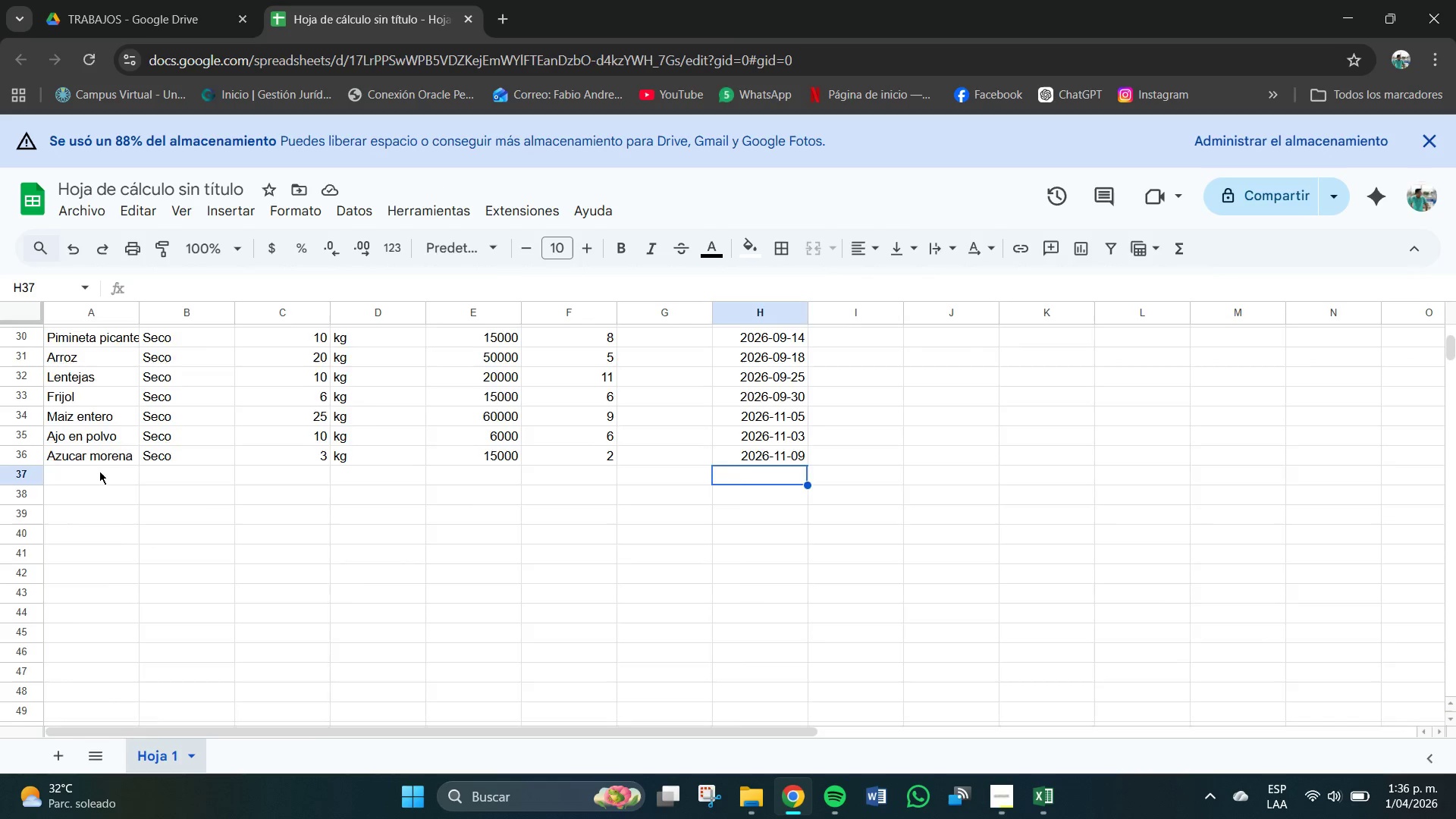 
scroll: coordinate [99, 471], scroll_direction: up, amount: 8.0
 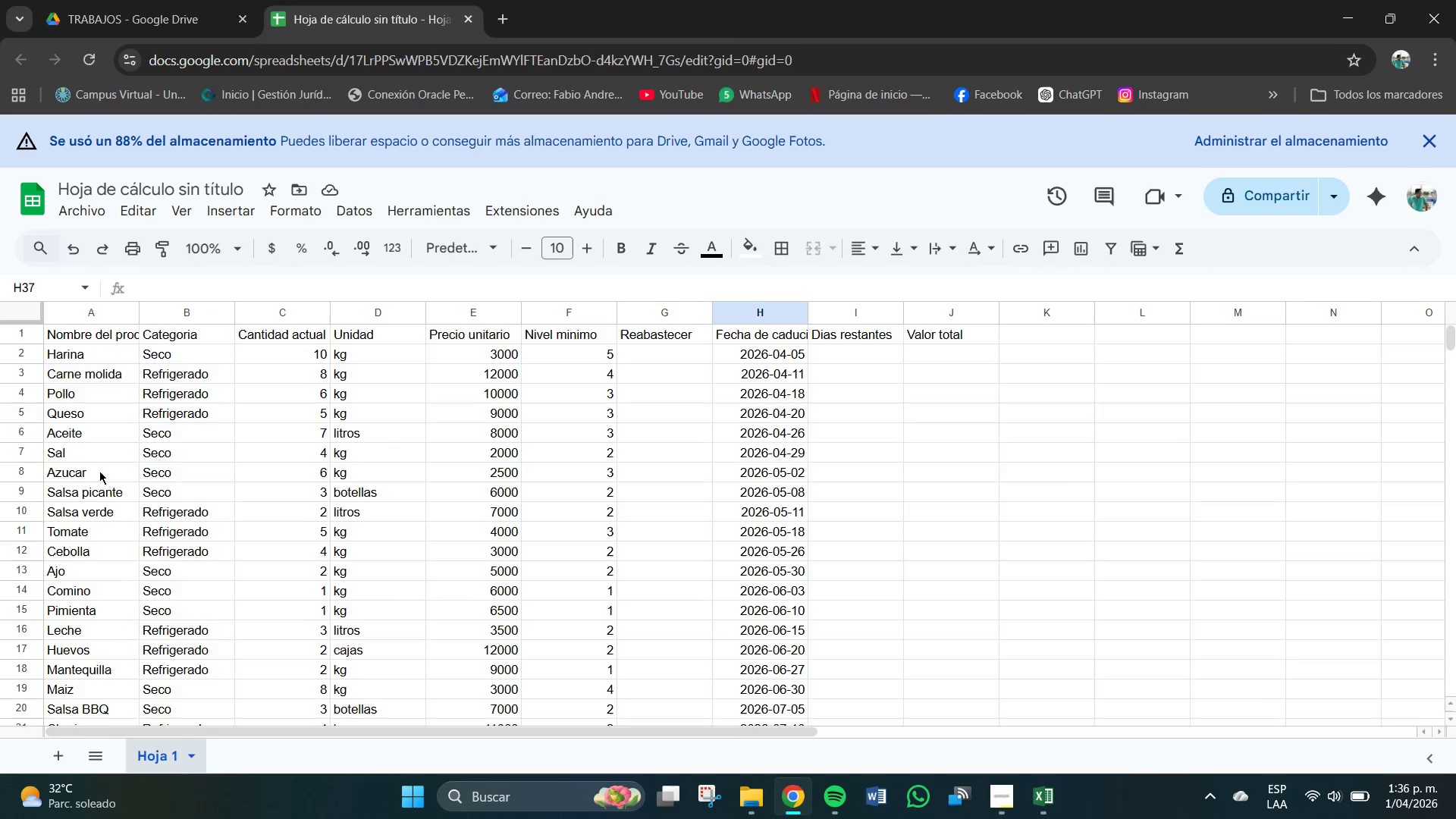 
scroll: coordinate [64, 480], scroll_direction: down, amount: 5.0
 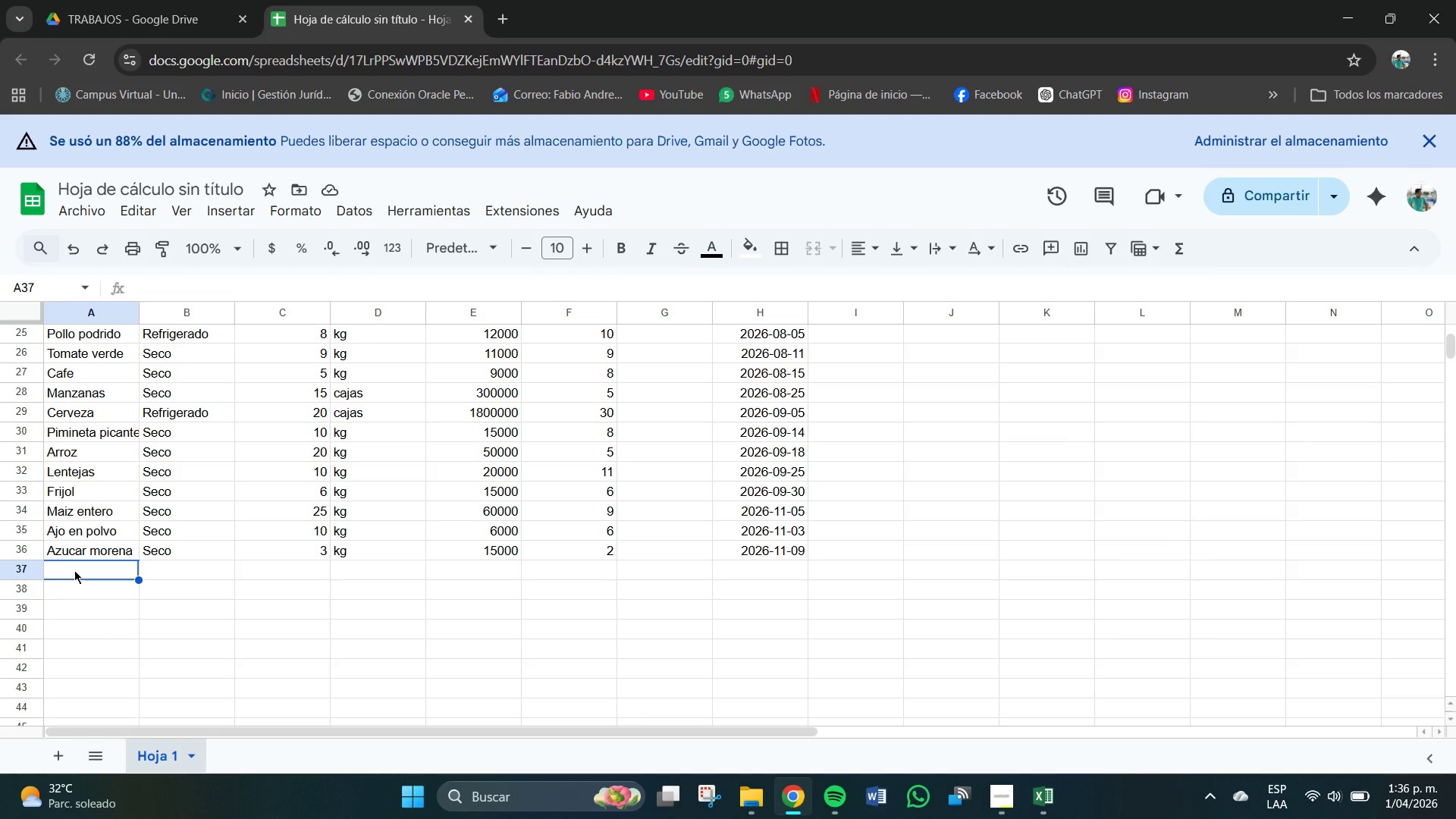 
type(pa)
key(Backspace)
key(Backspace)
type(Papa)
 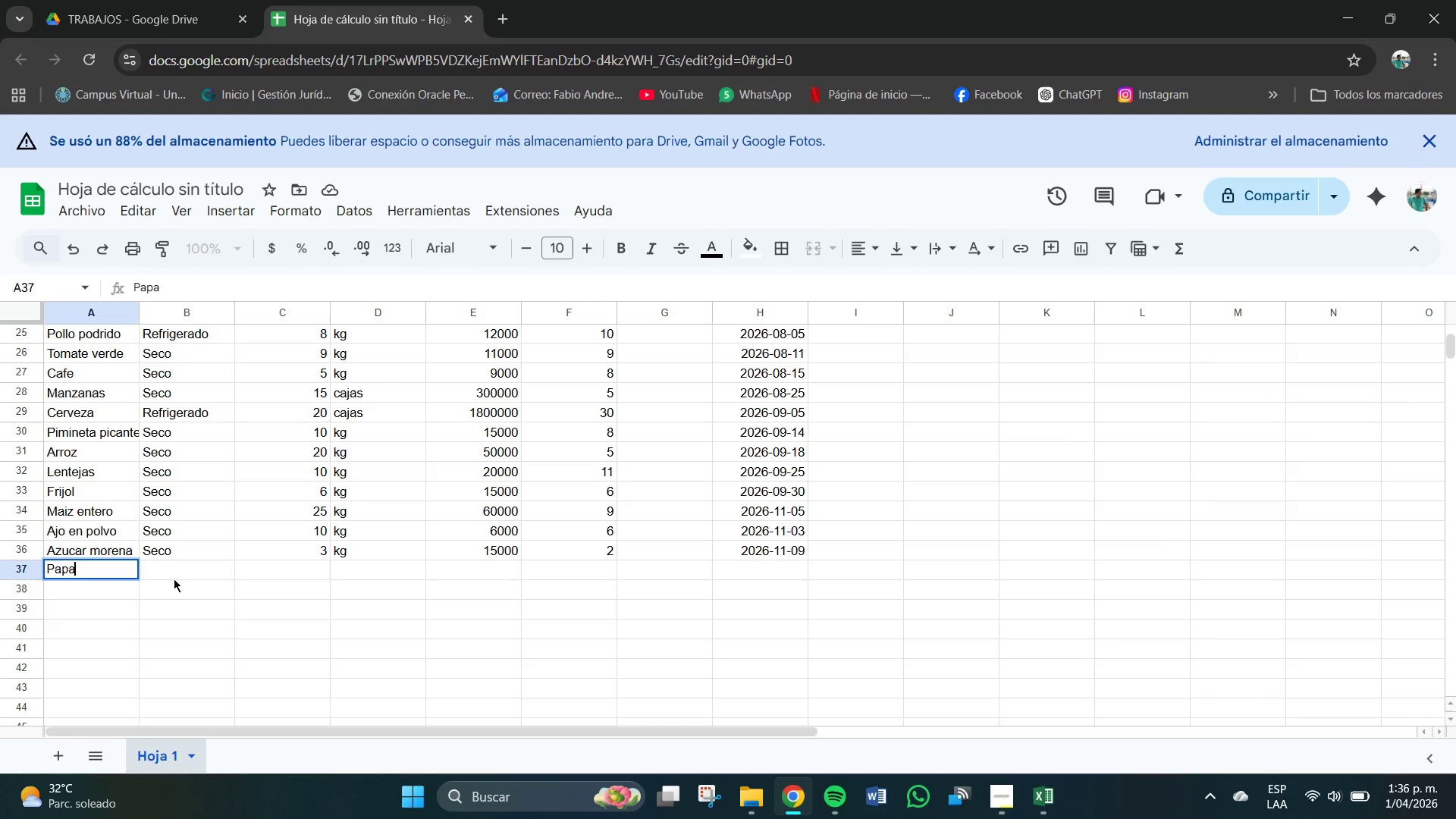 
left_click([171, 566])
 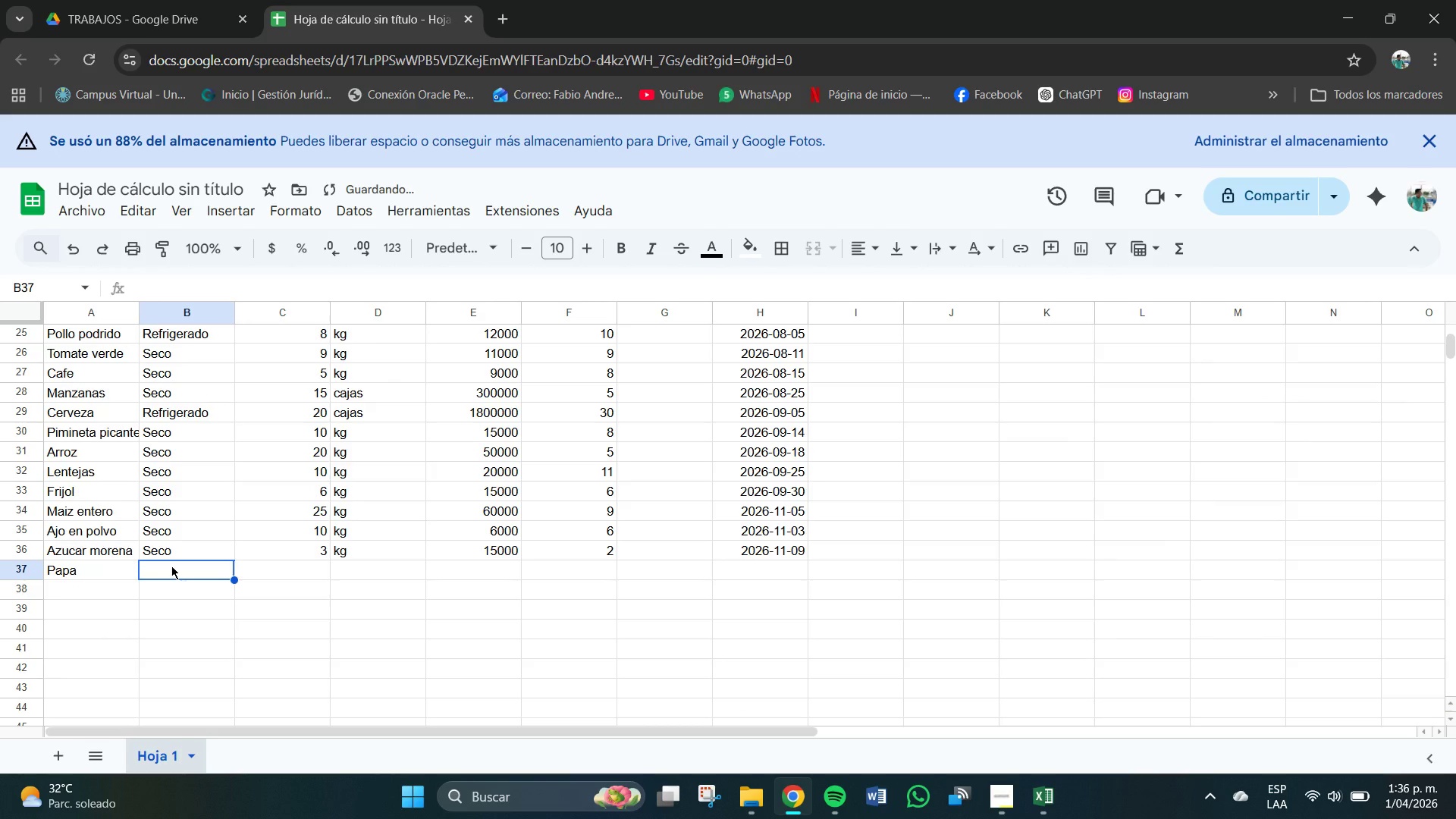 
type(eco)
key(Backspace)
key(Backspace)
key(Backspace)
type(Seco)
 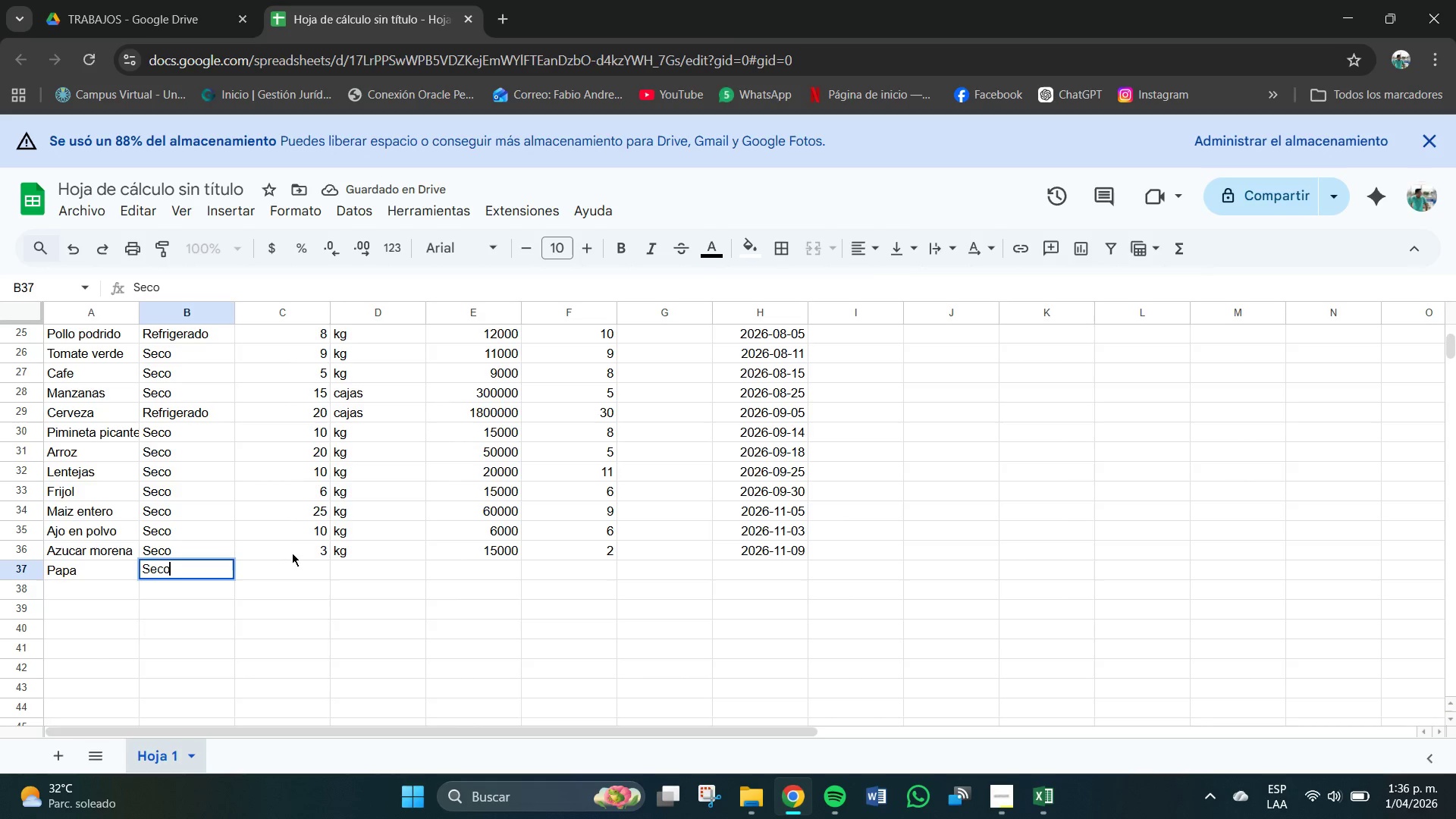 
left_click([317, 564])
 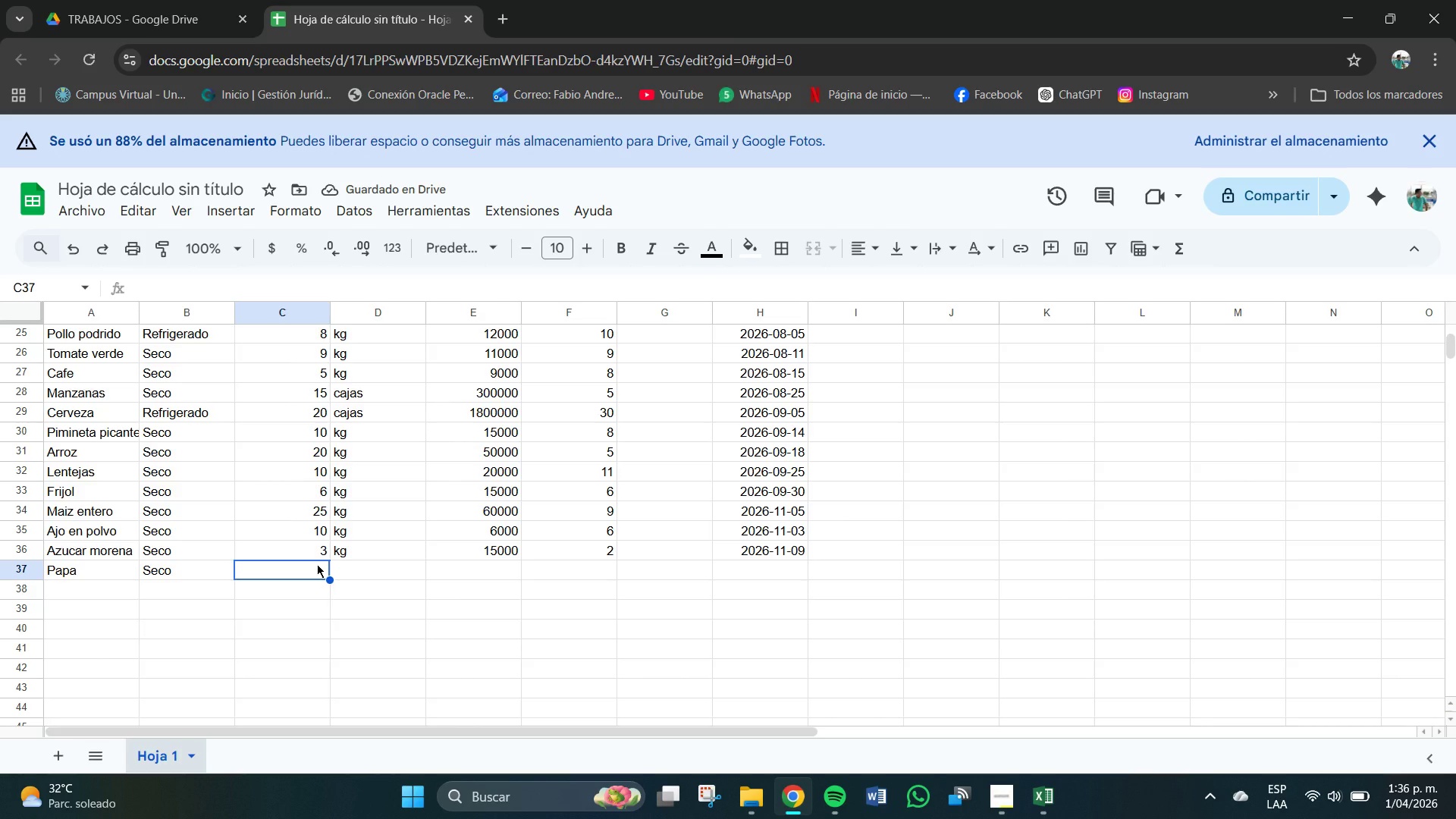 
key(Numpad1)
 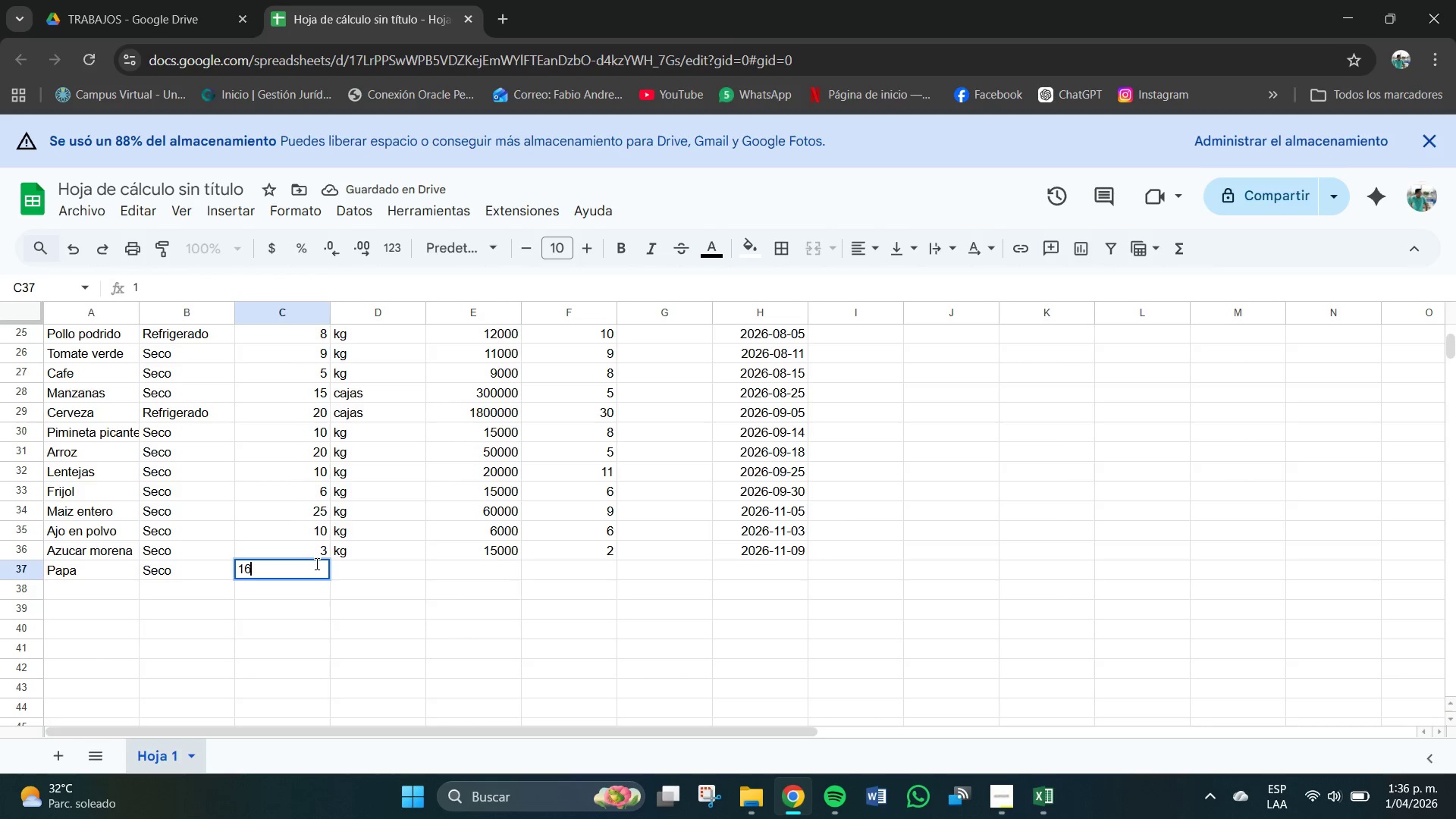 
key(Numpad6)
 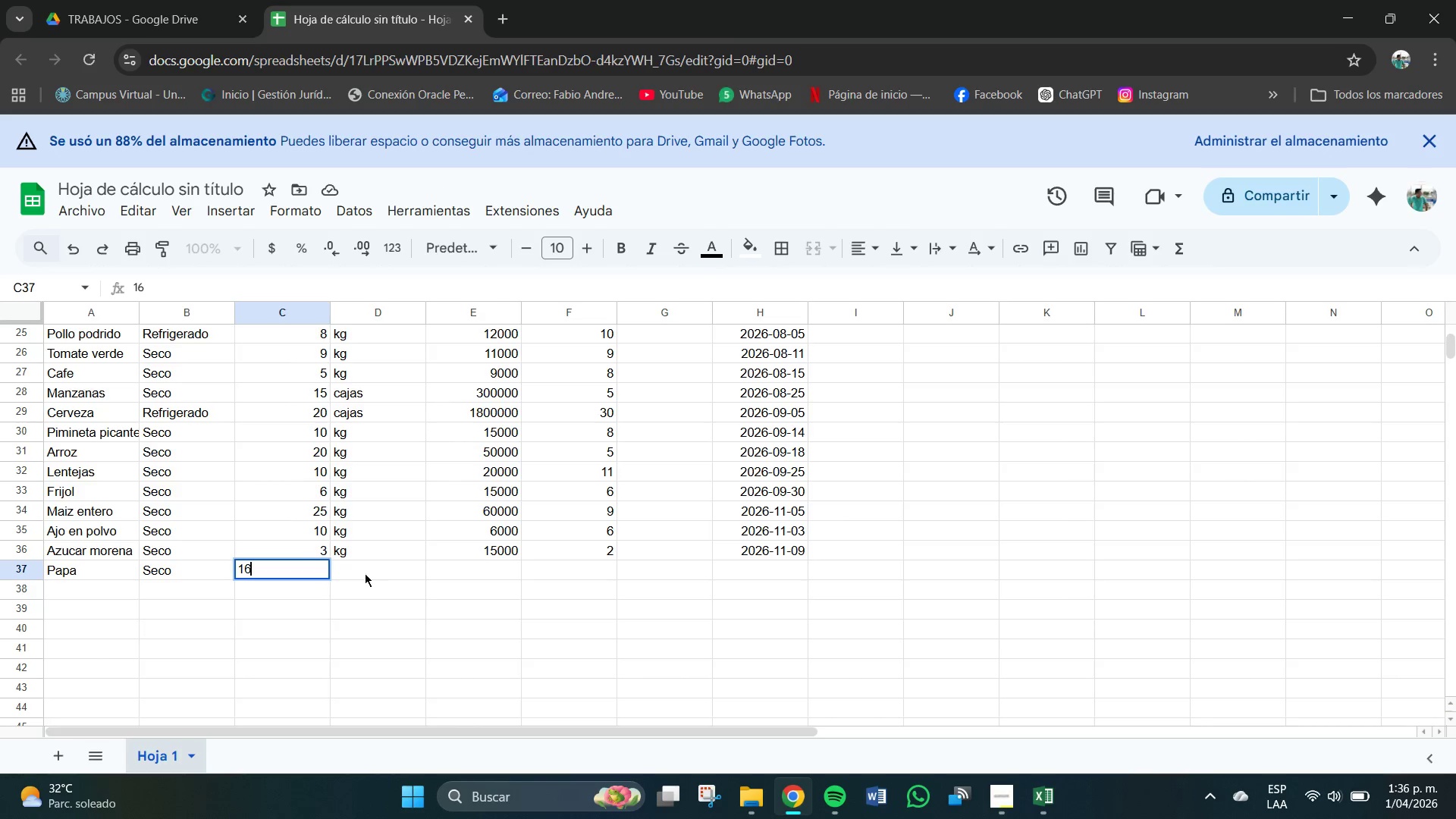 
left_click_drag(start_coordinate=[365, 574], to_coordinate=[361, 574])
 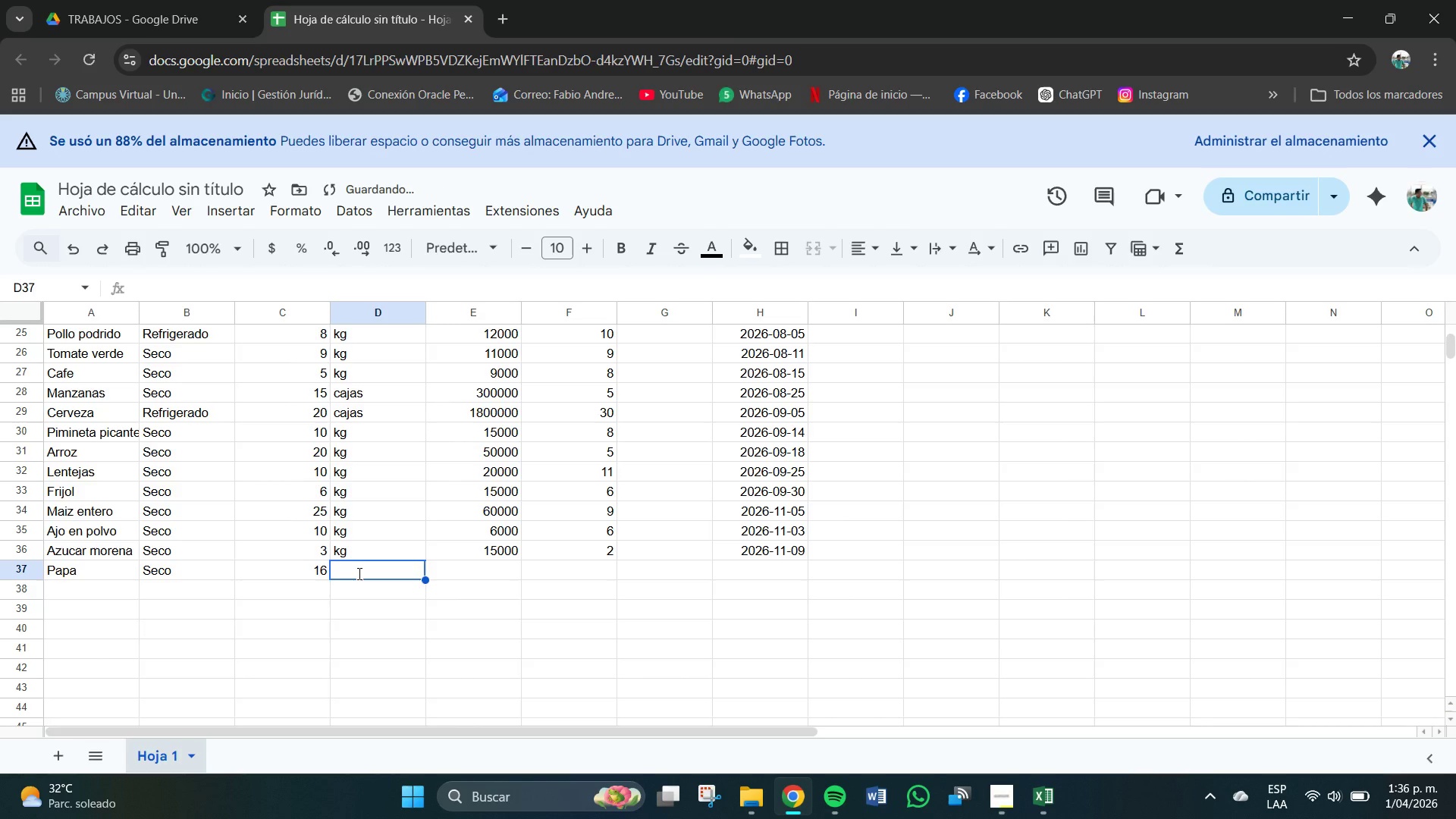 
type(kg)
 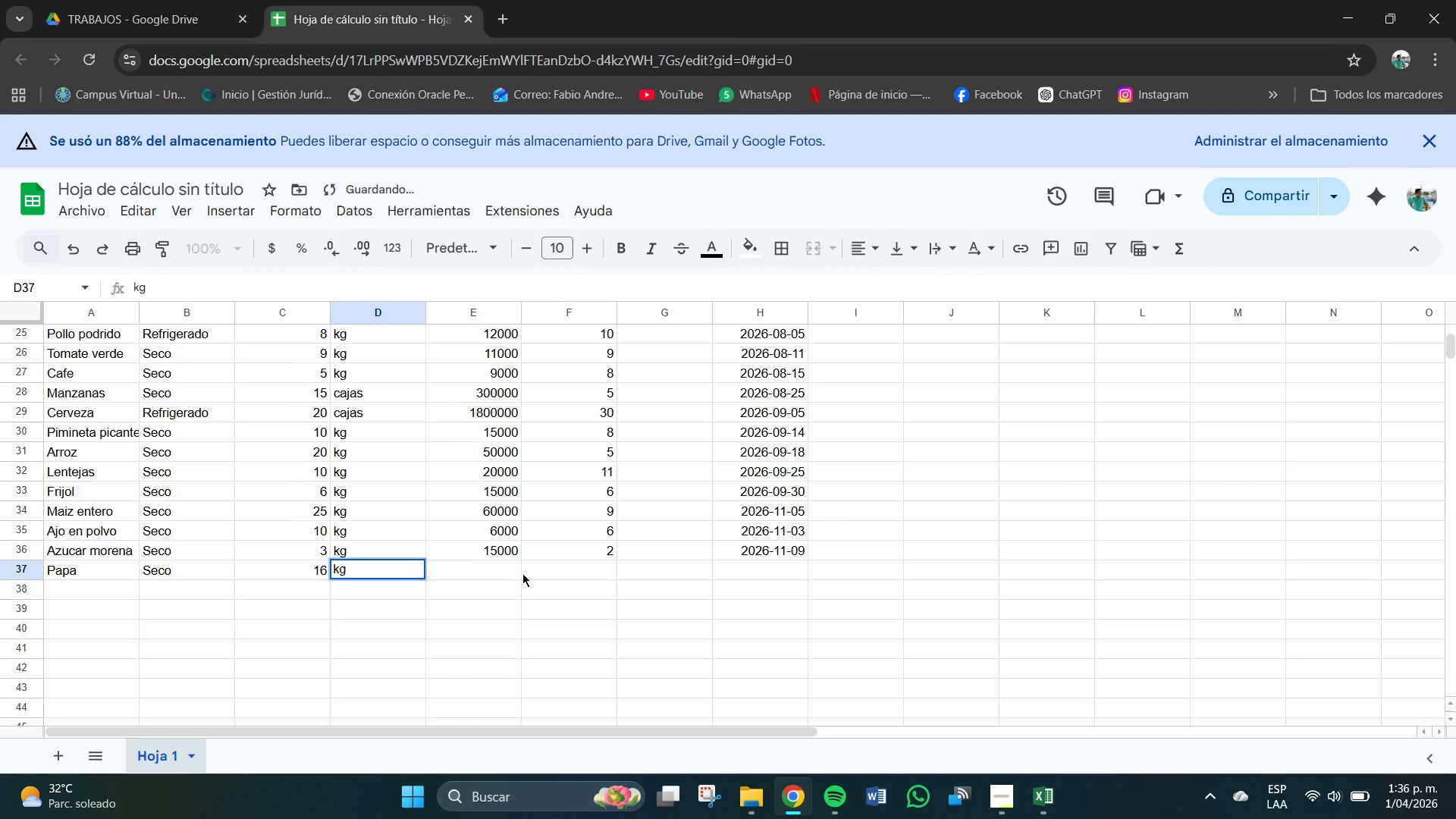 
left_click([516, 566])
 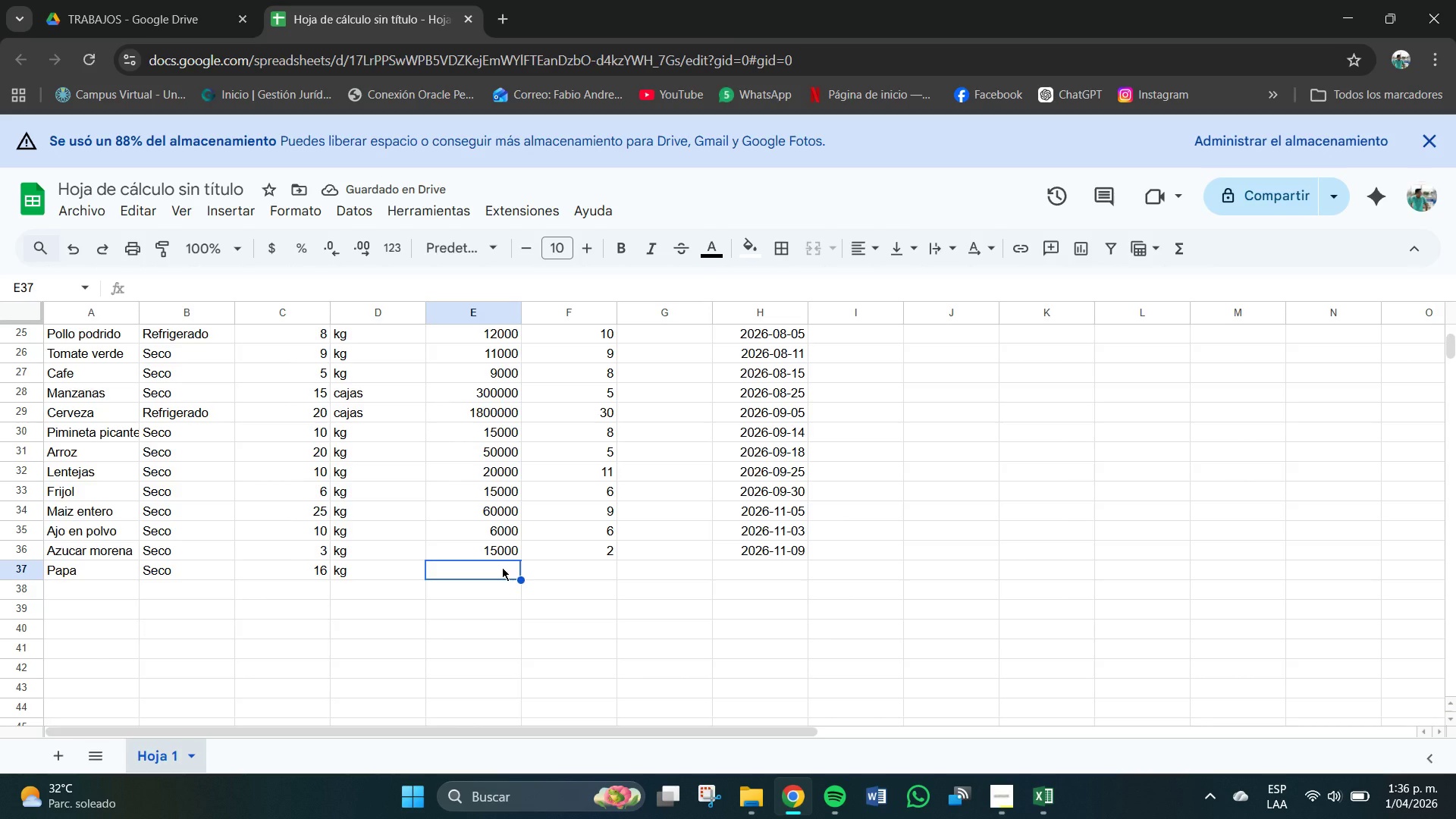 
wait(5.28)
 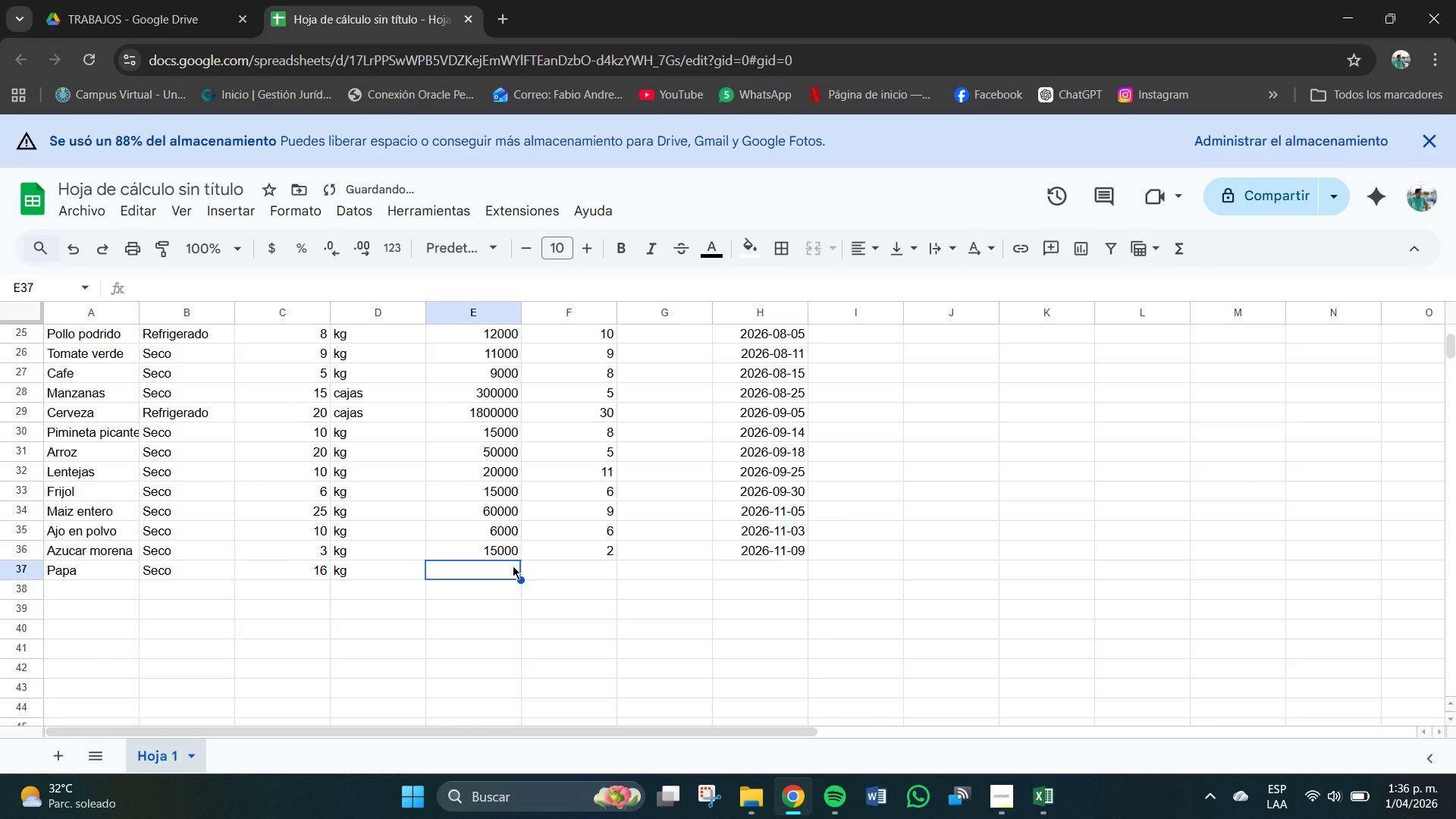 
key(Numpad2)
 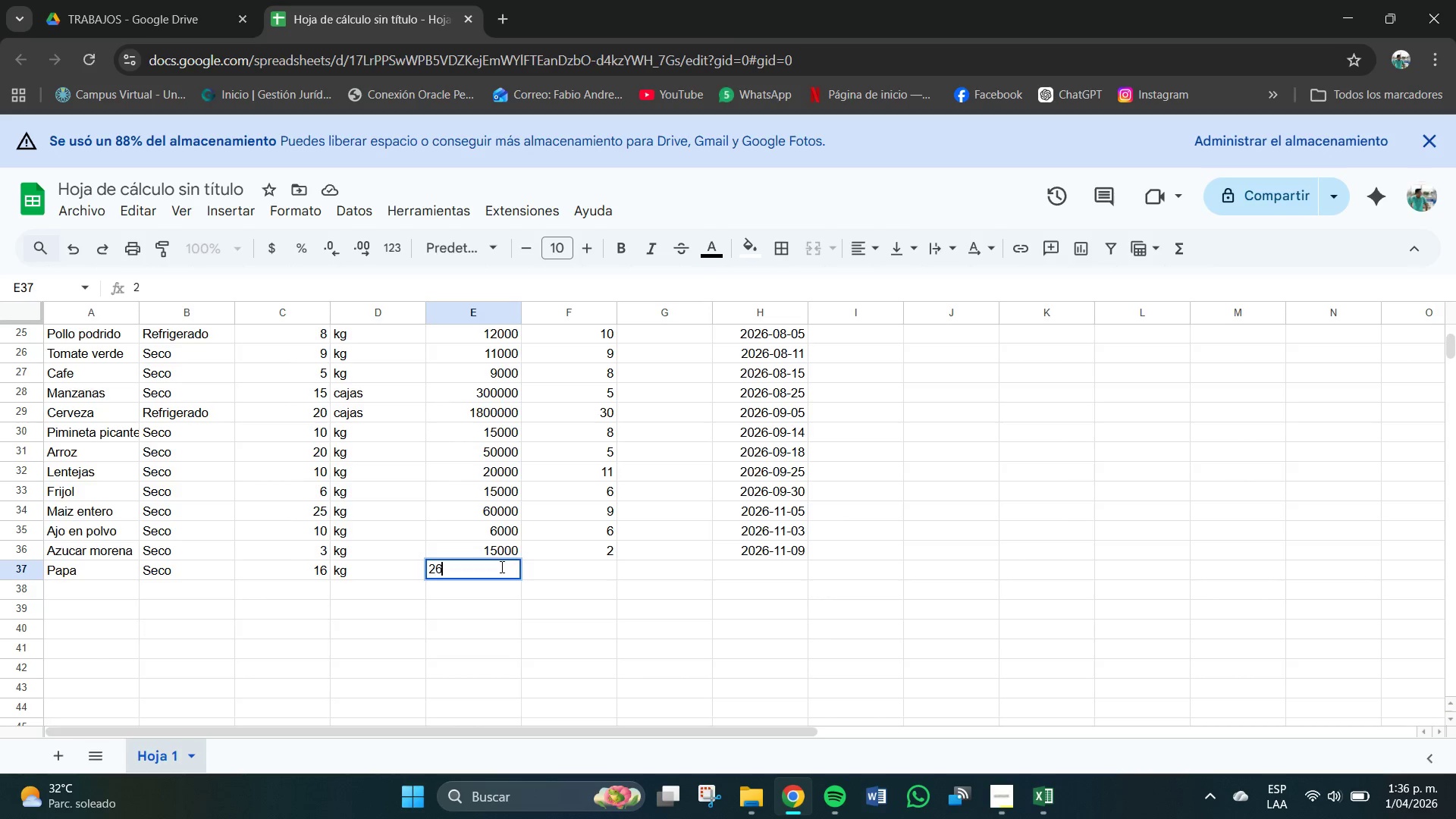 
key(Numpad6)
 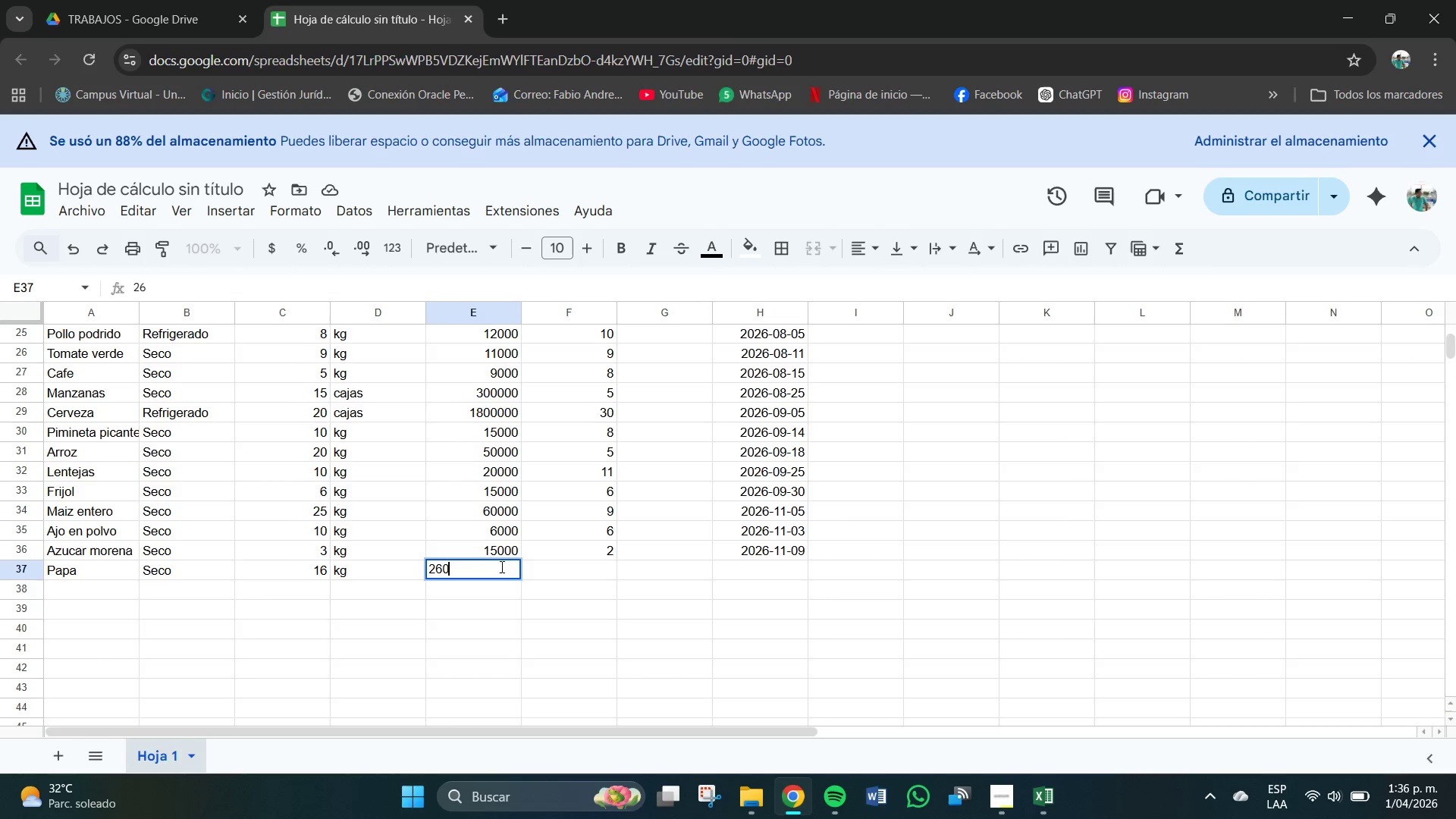 
key(Numpad0)
 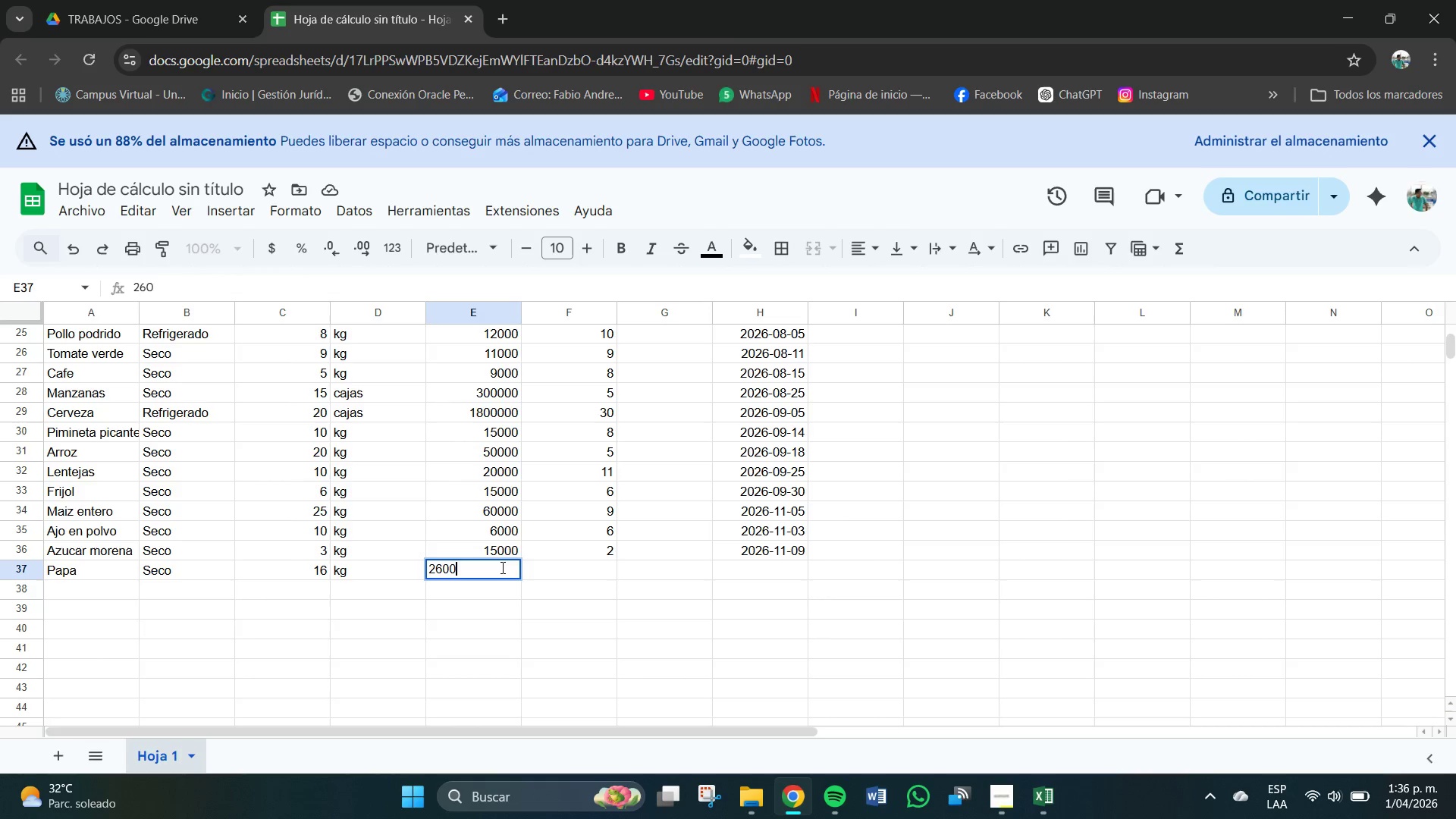 
key(Numpad0)
 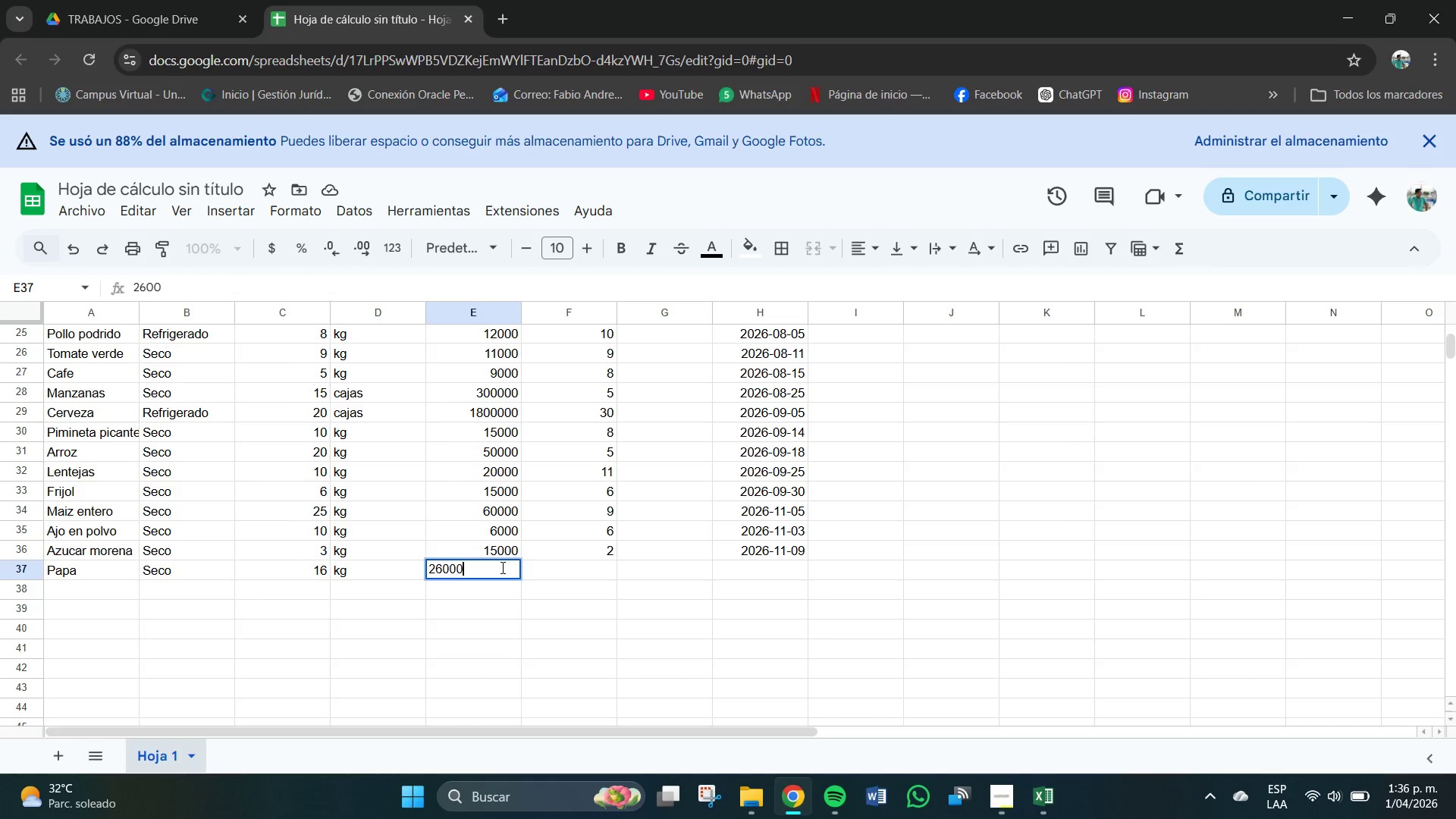 
key(Numpad0)
 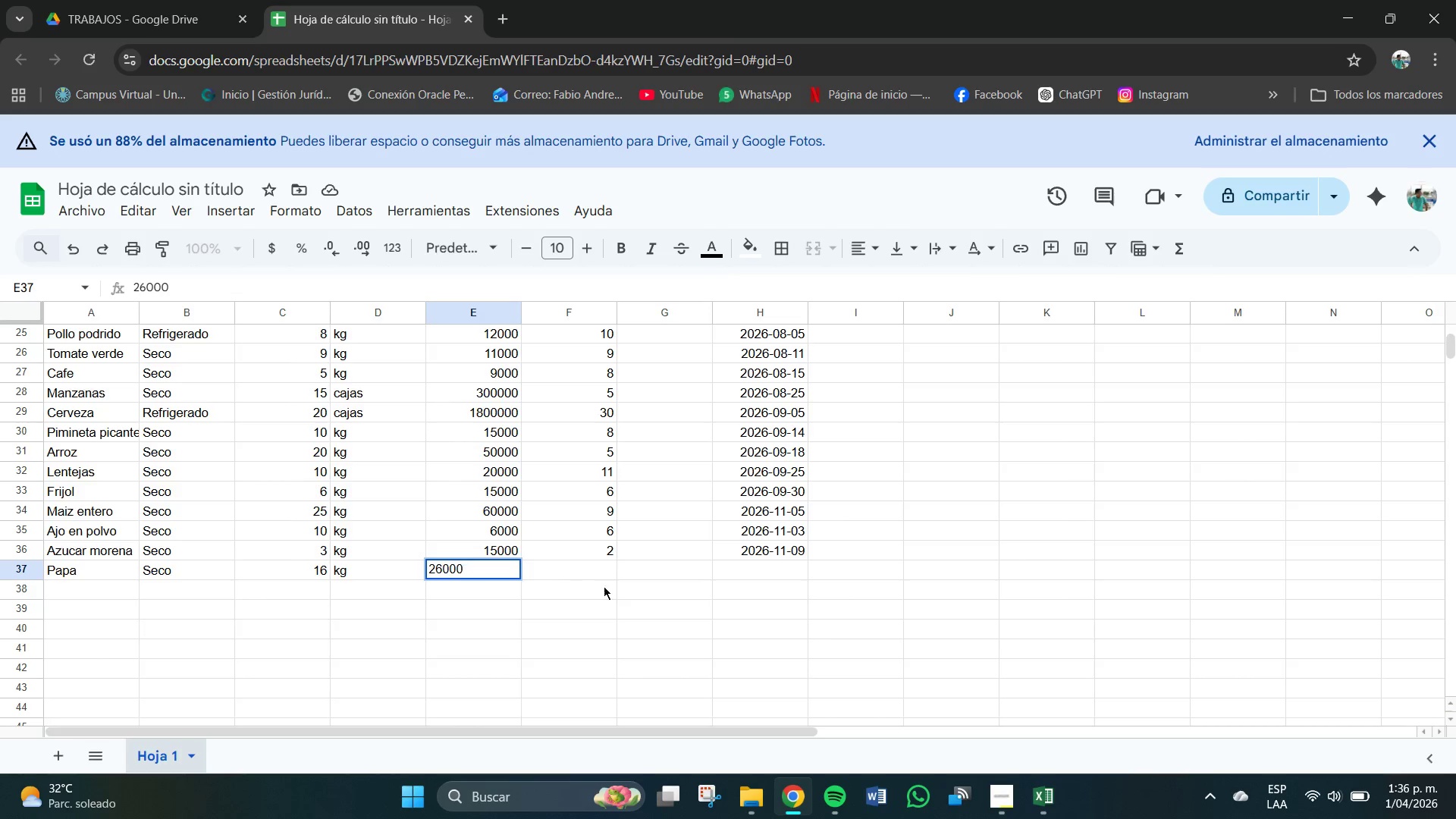 
left_click([601, 569])
 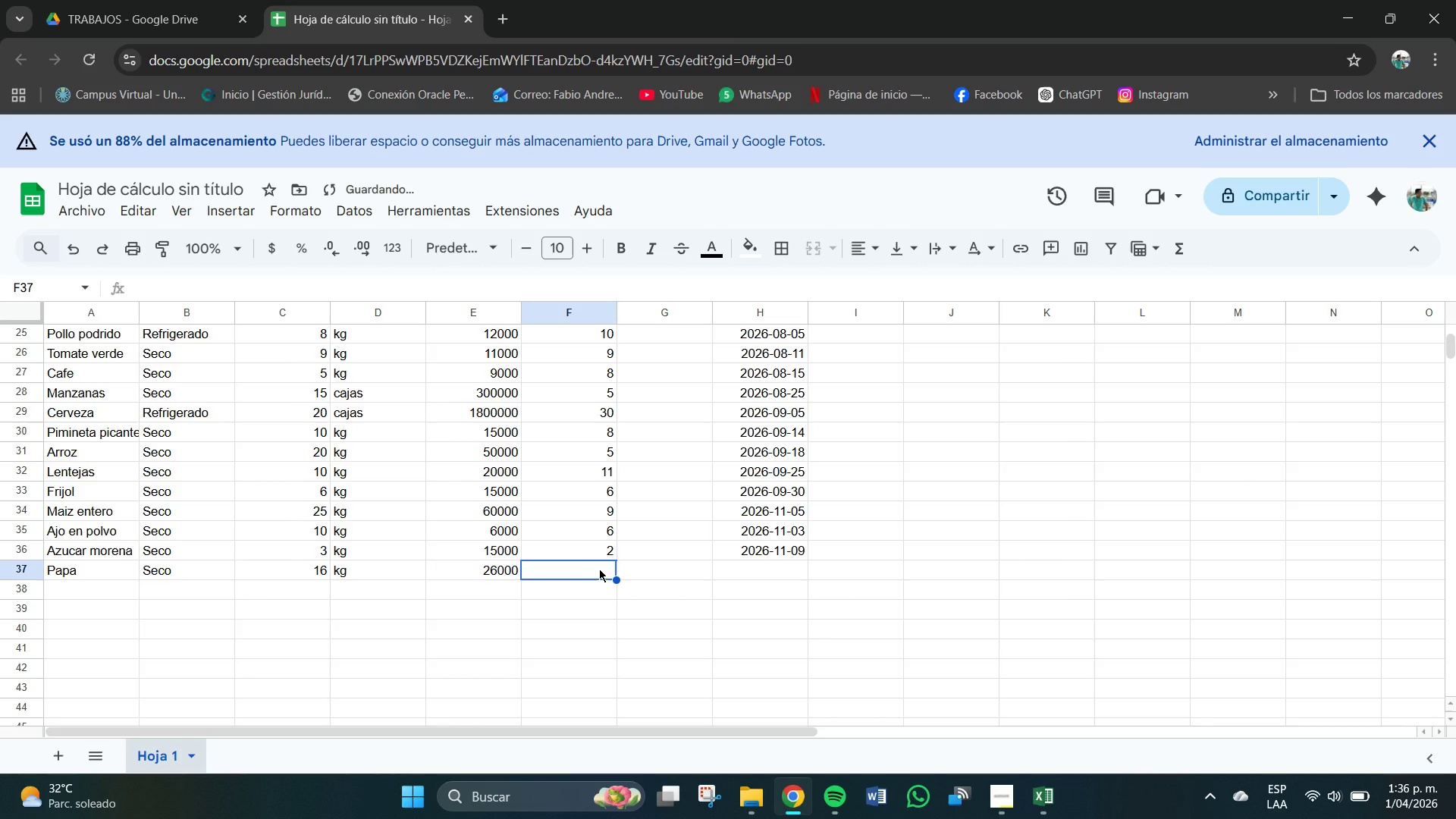 
key(Numpad8)
 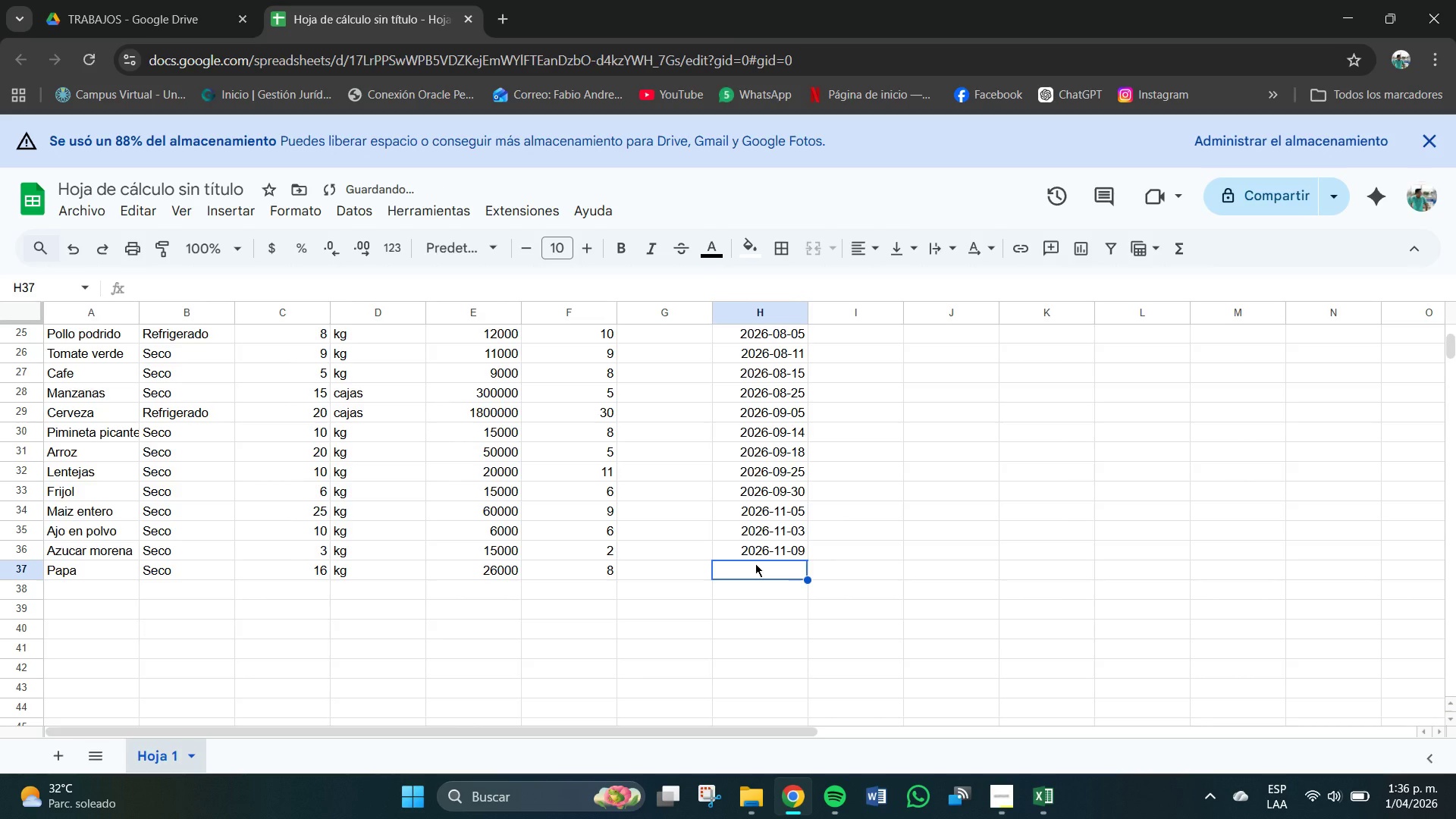 
key(Numpad2)
 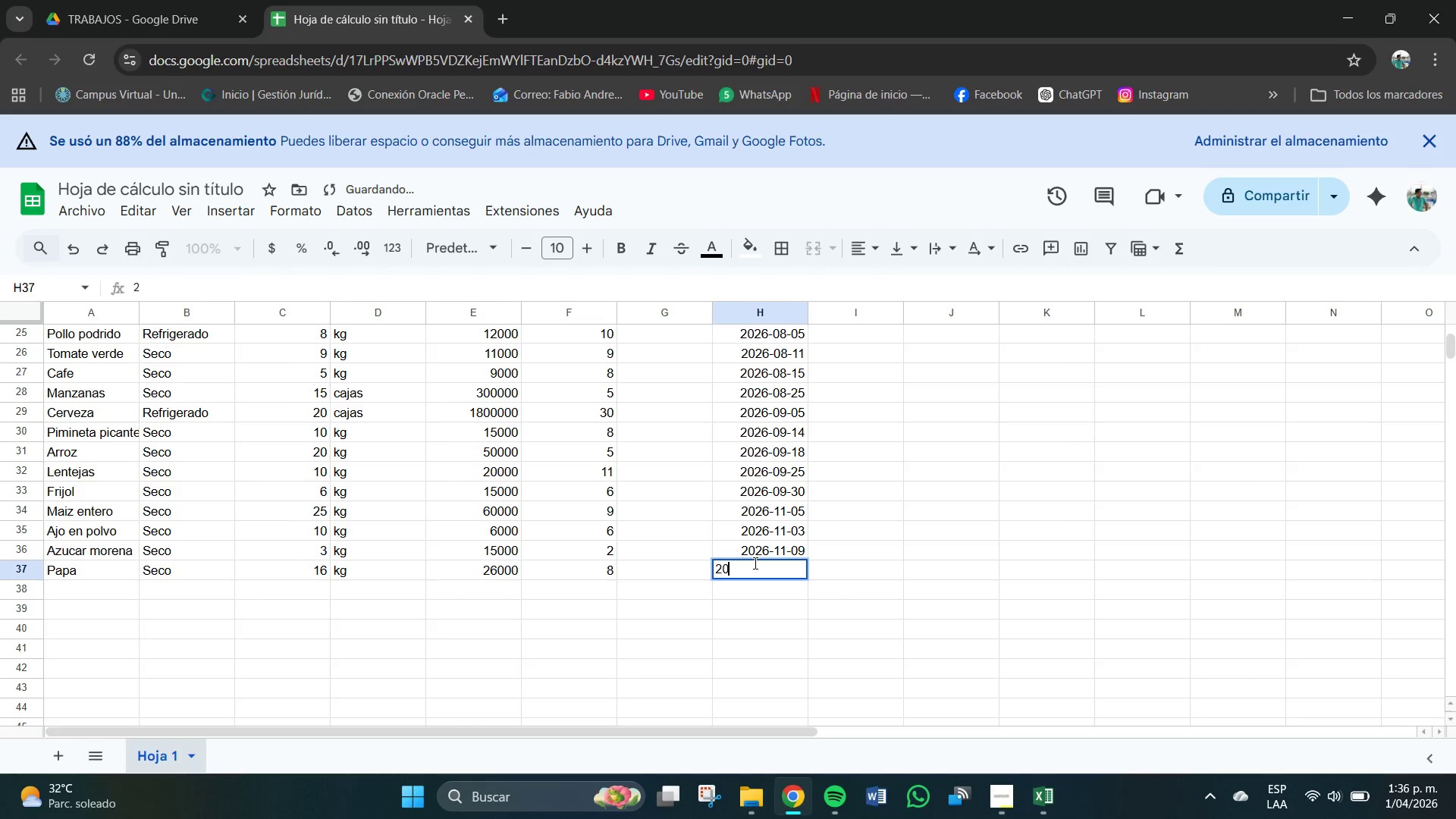 
key(Numpad0)
 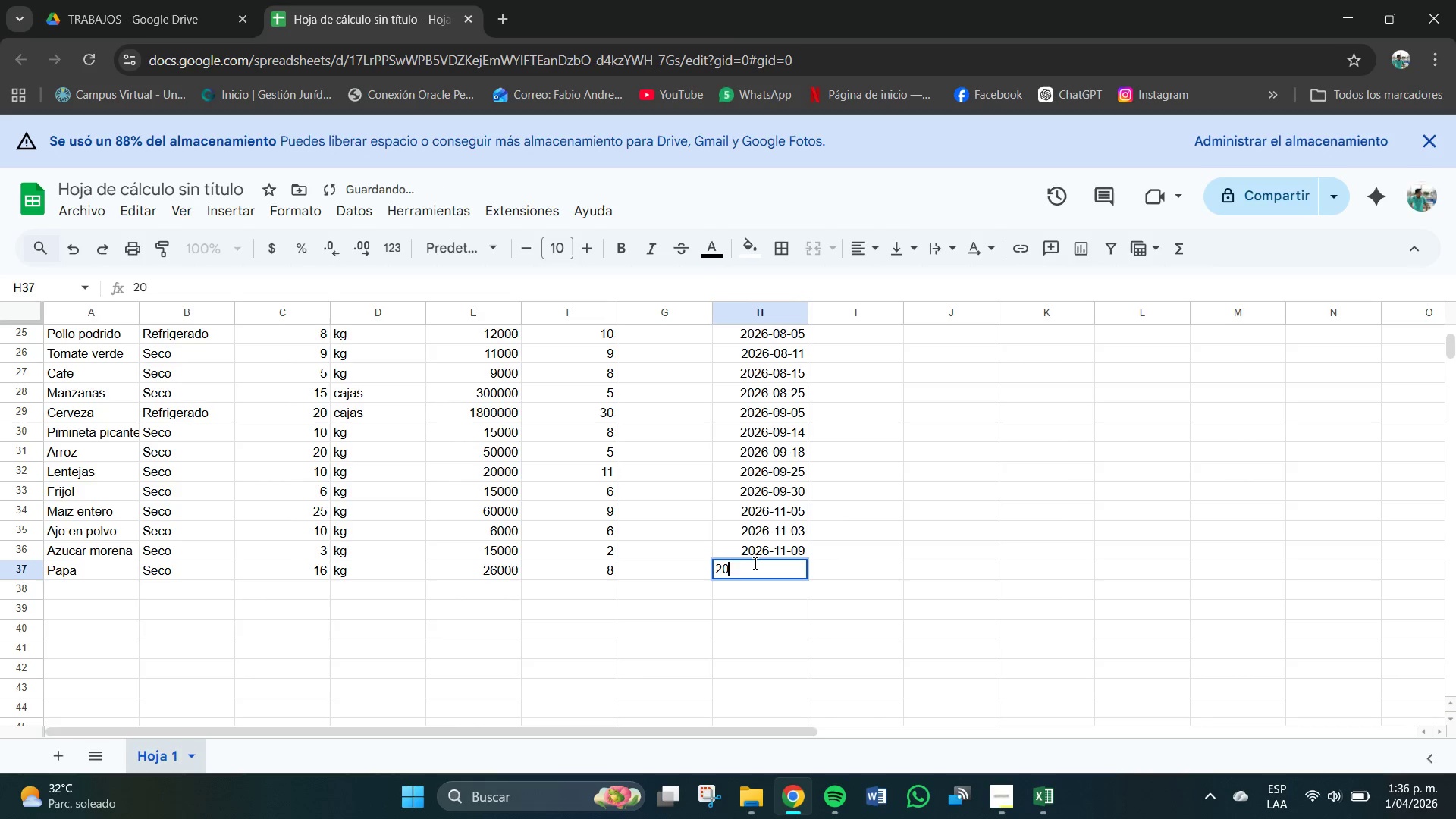 
key(Numpad2)
 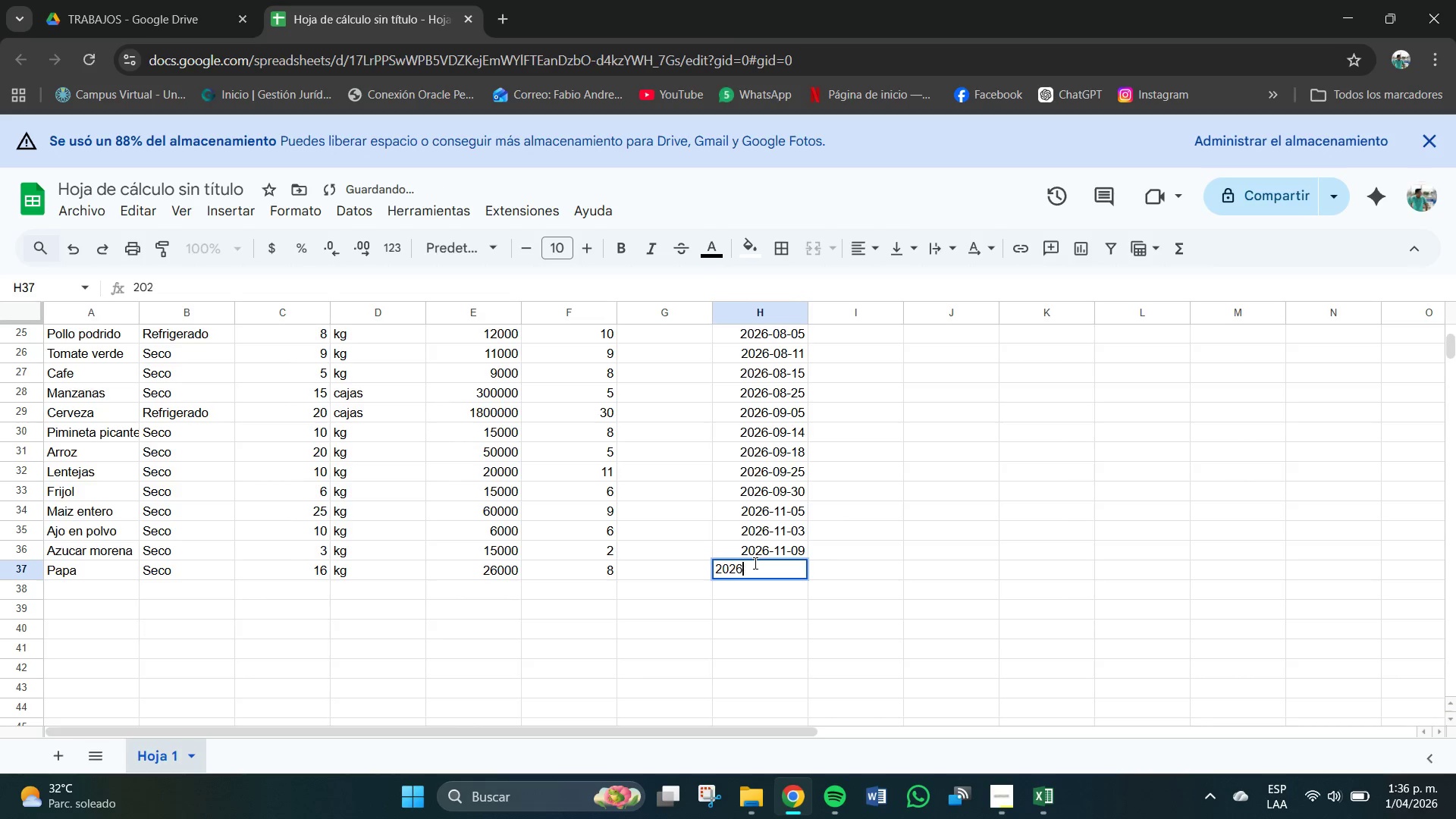 
key(Numpad6)
 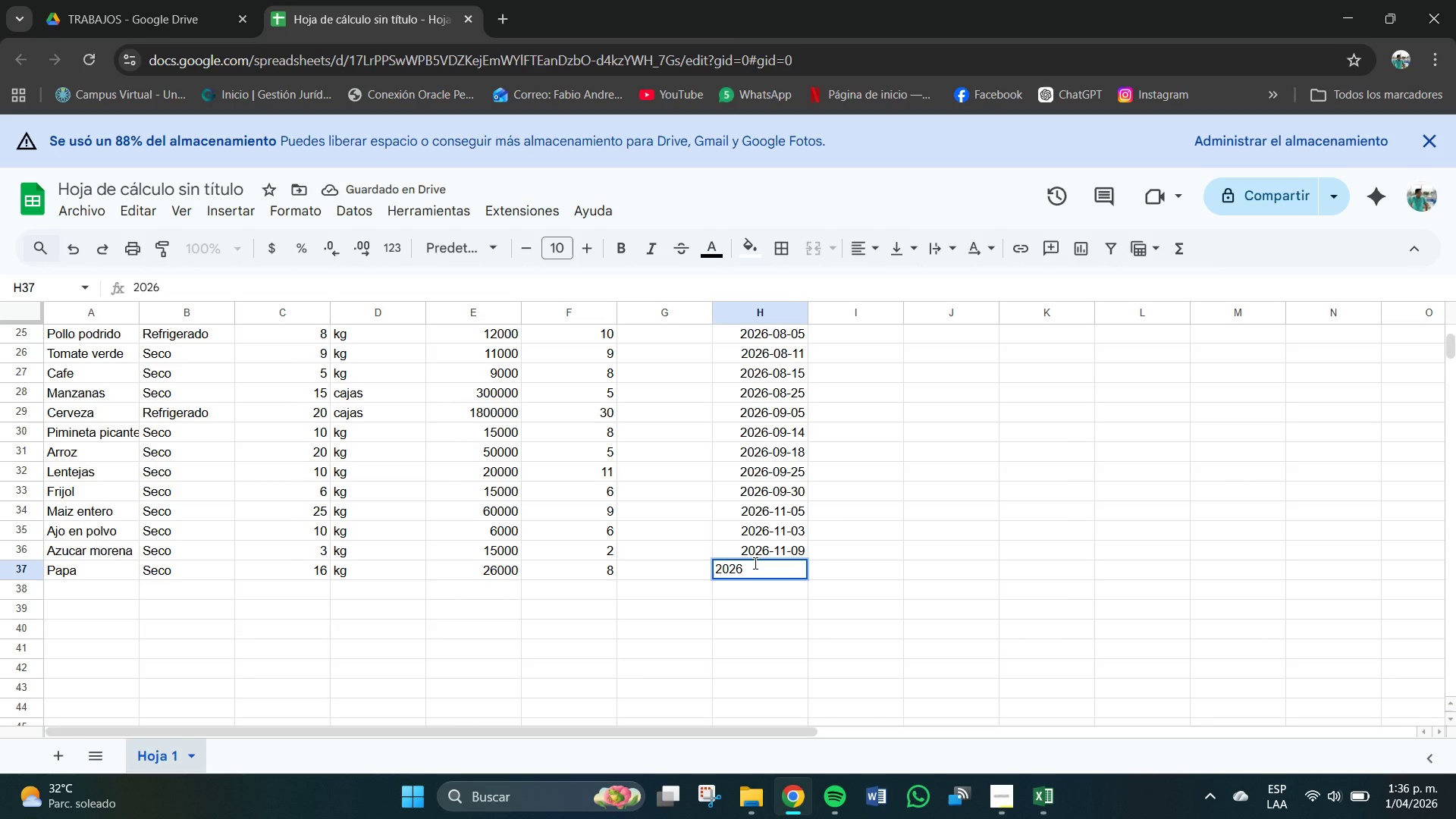 
key(Minus)
 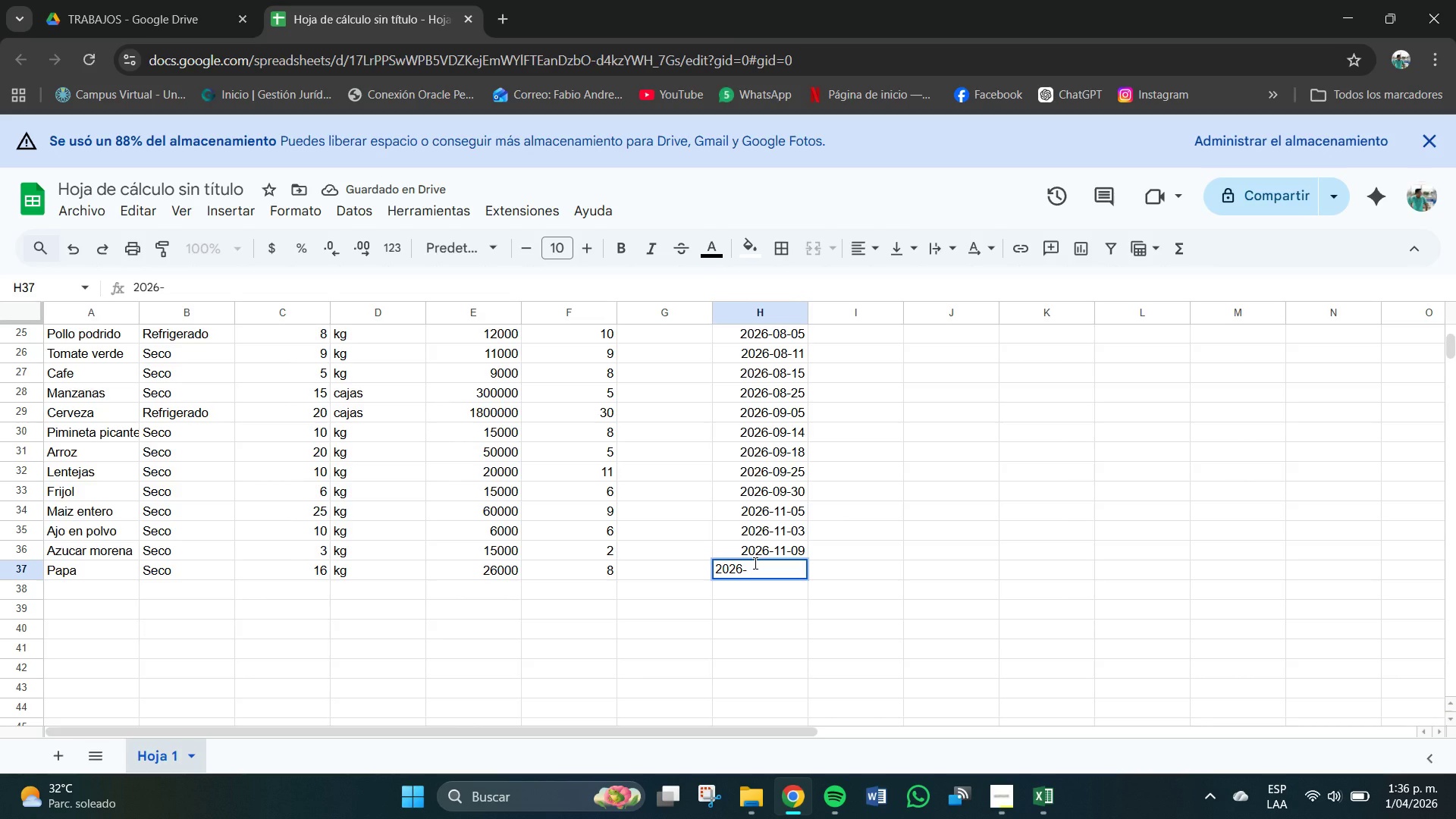 
key(Numpad0)
 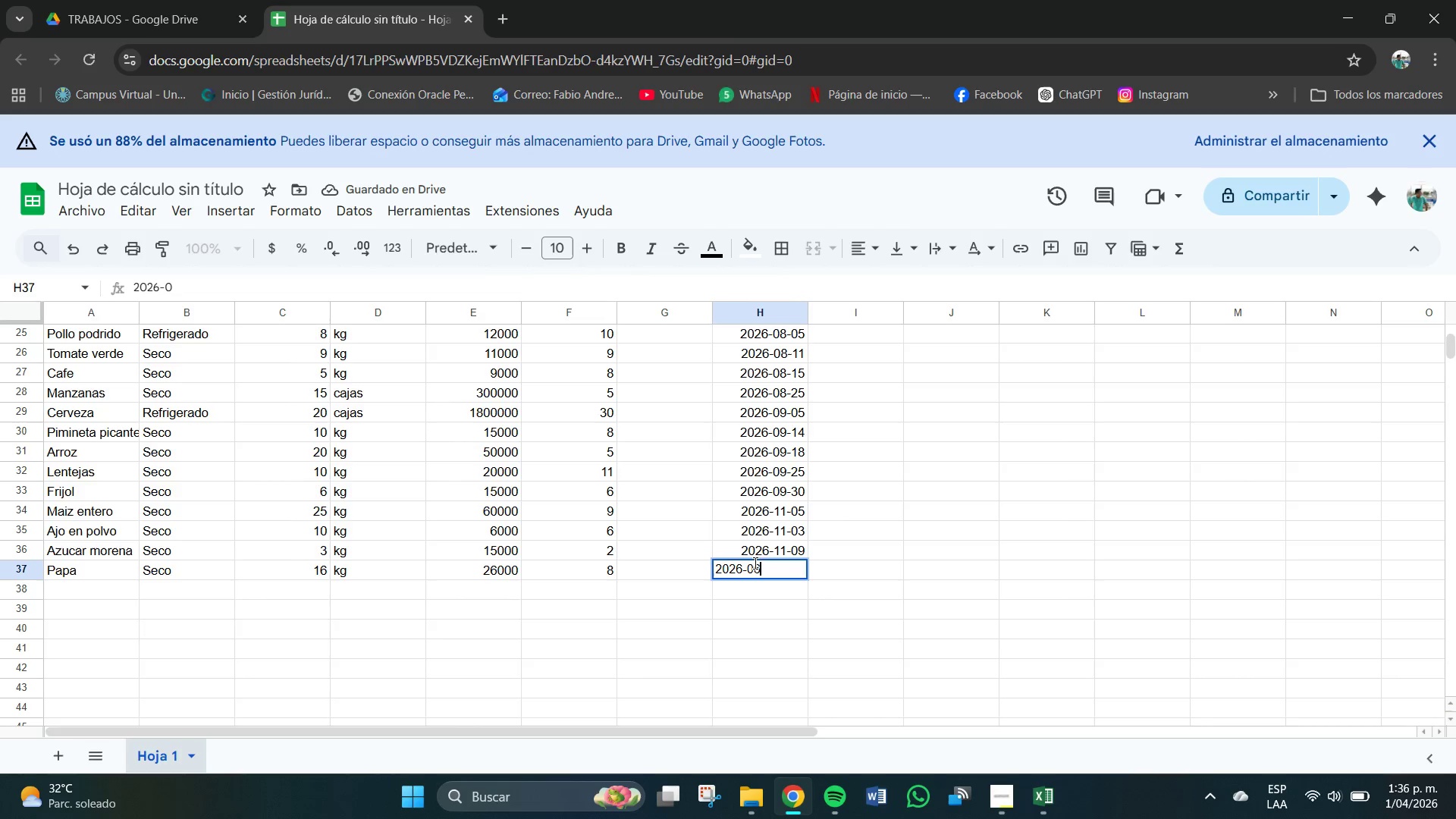 
key(Numpad6)
 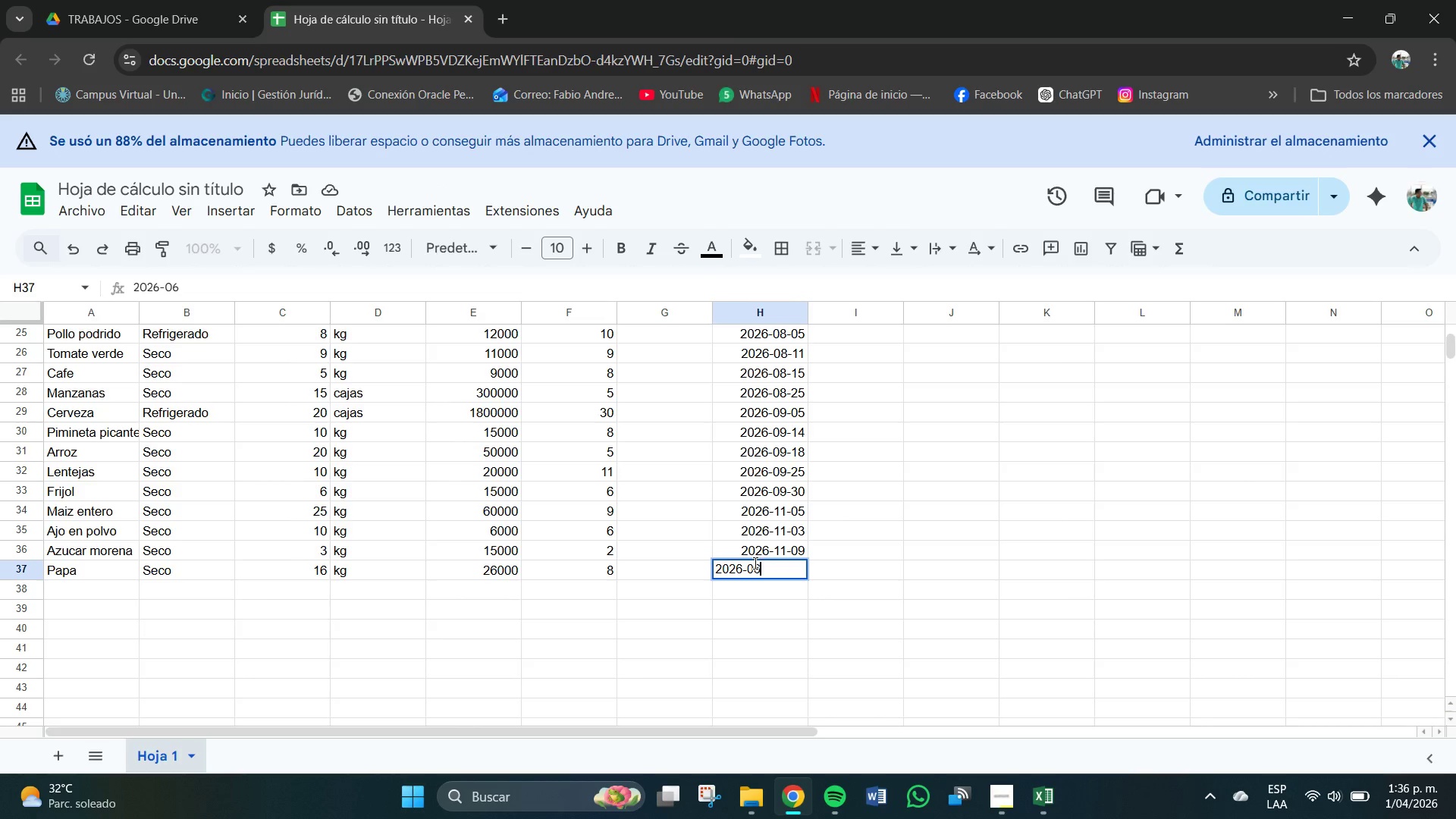 
key(Backspace)
 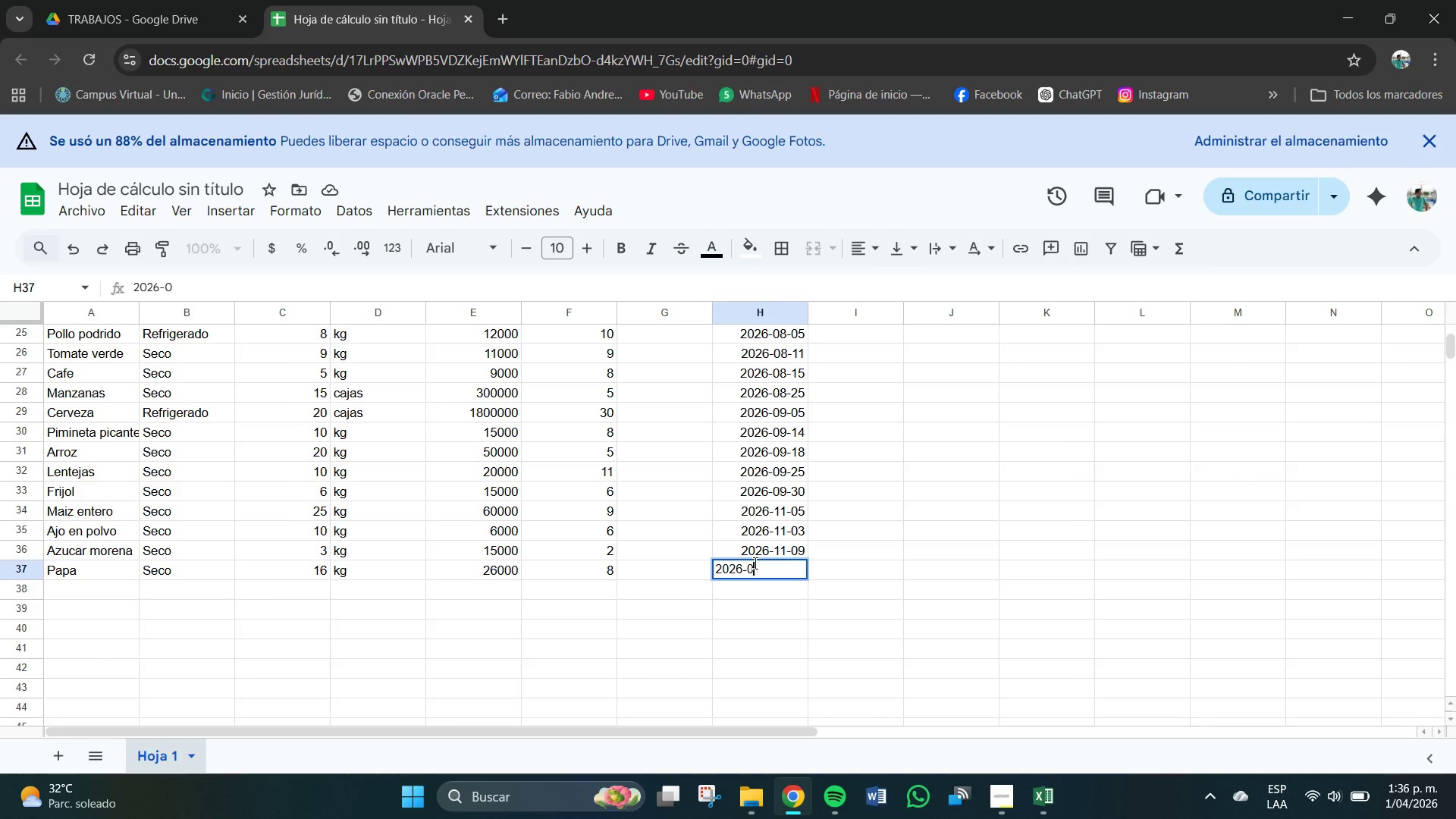 
key(Numpad1)
 